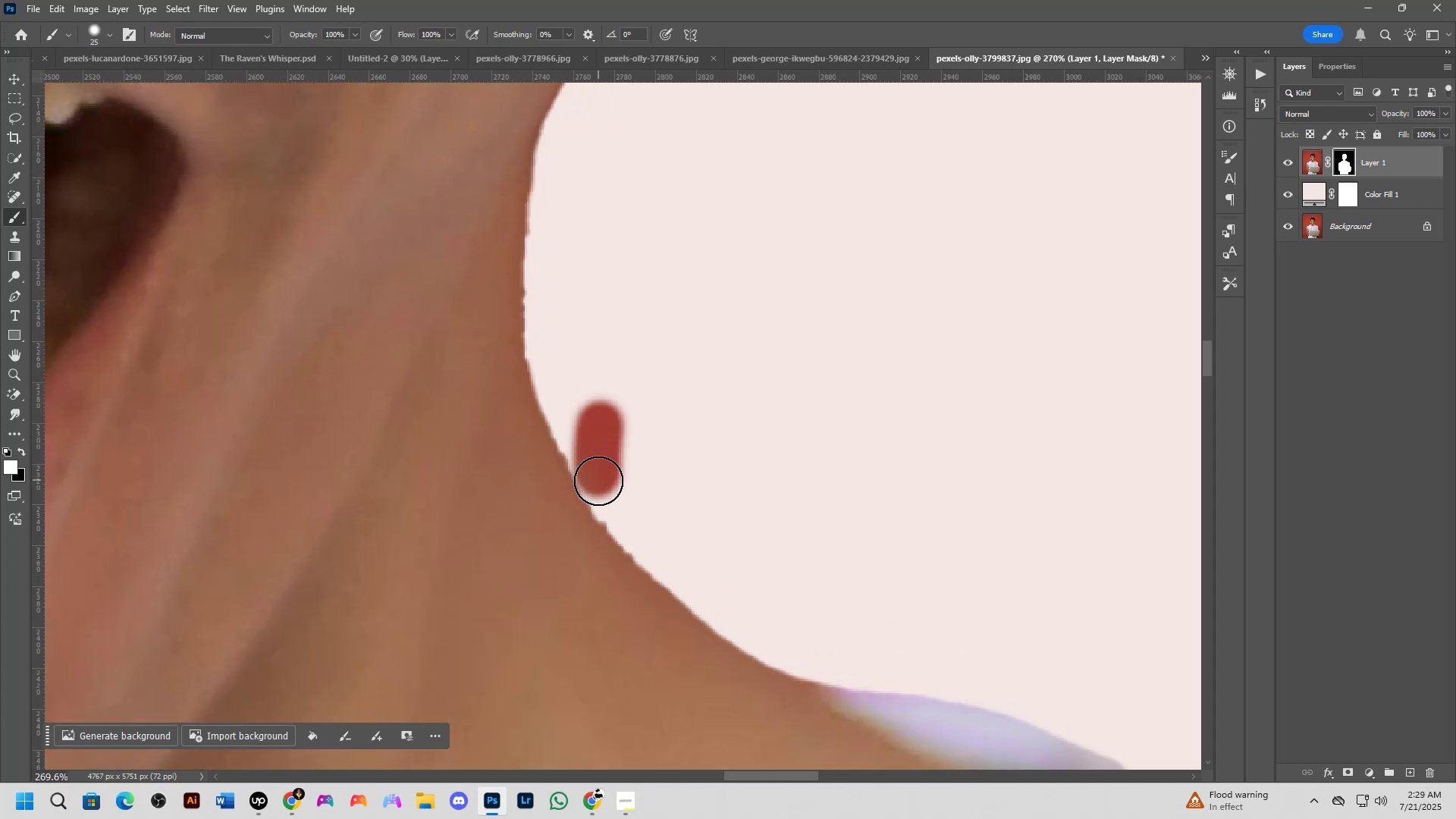 
key(Control+ControlLeft)
 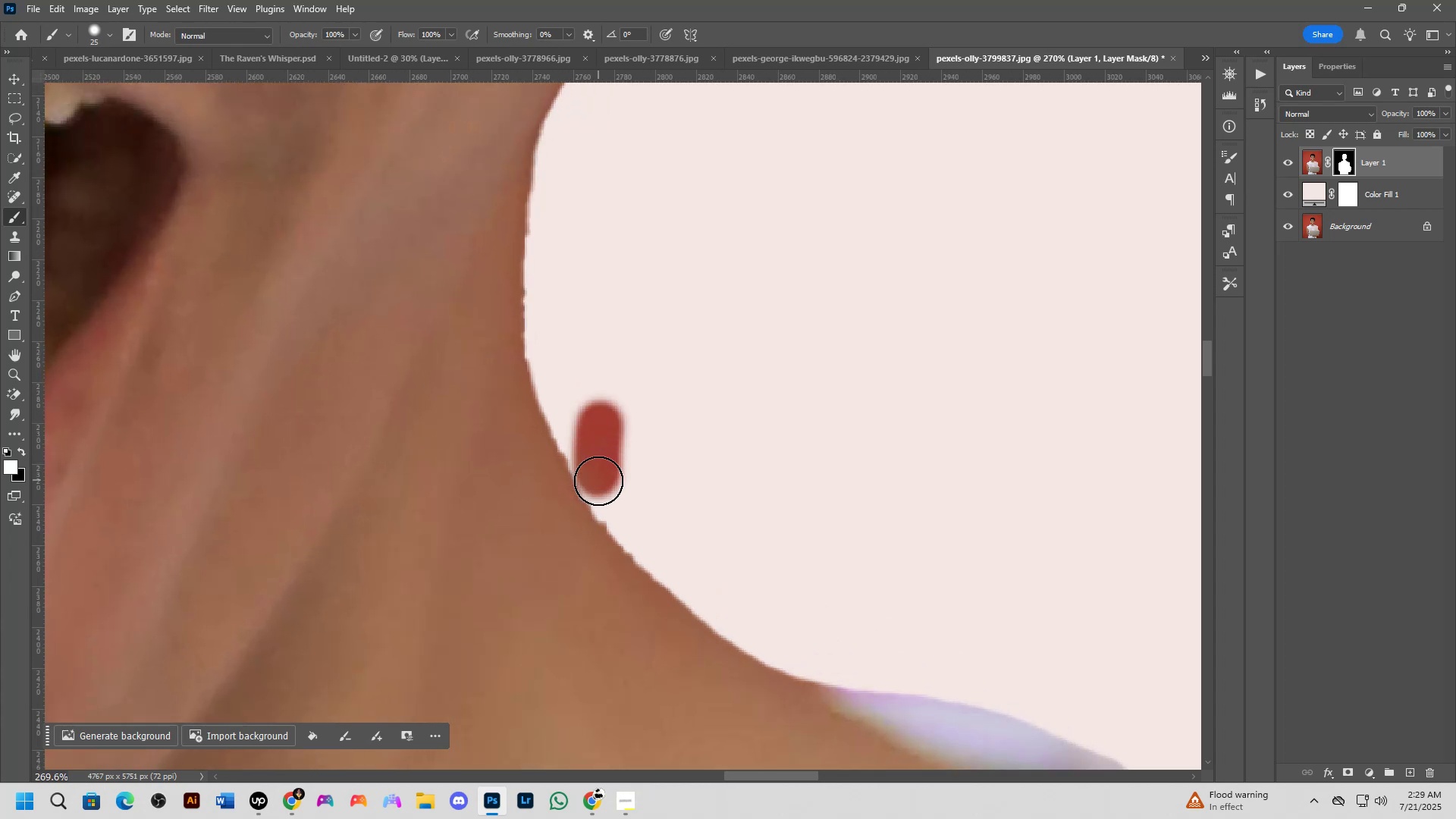 
key(Control+Z)
 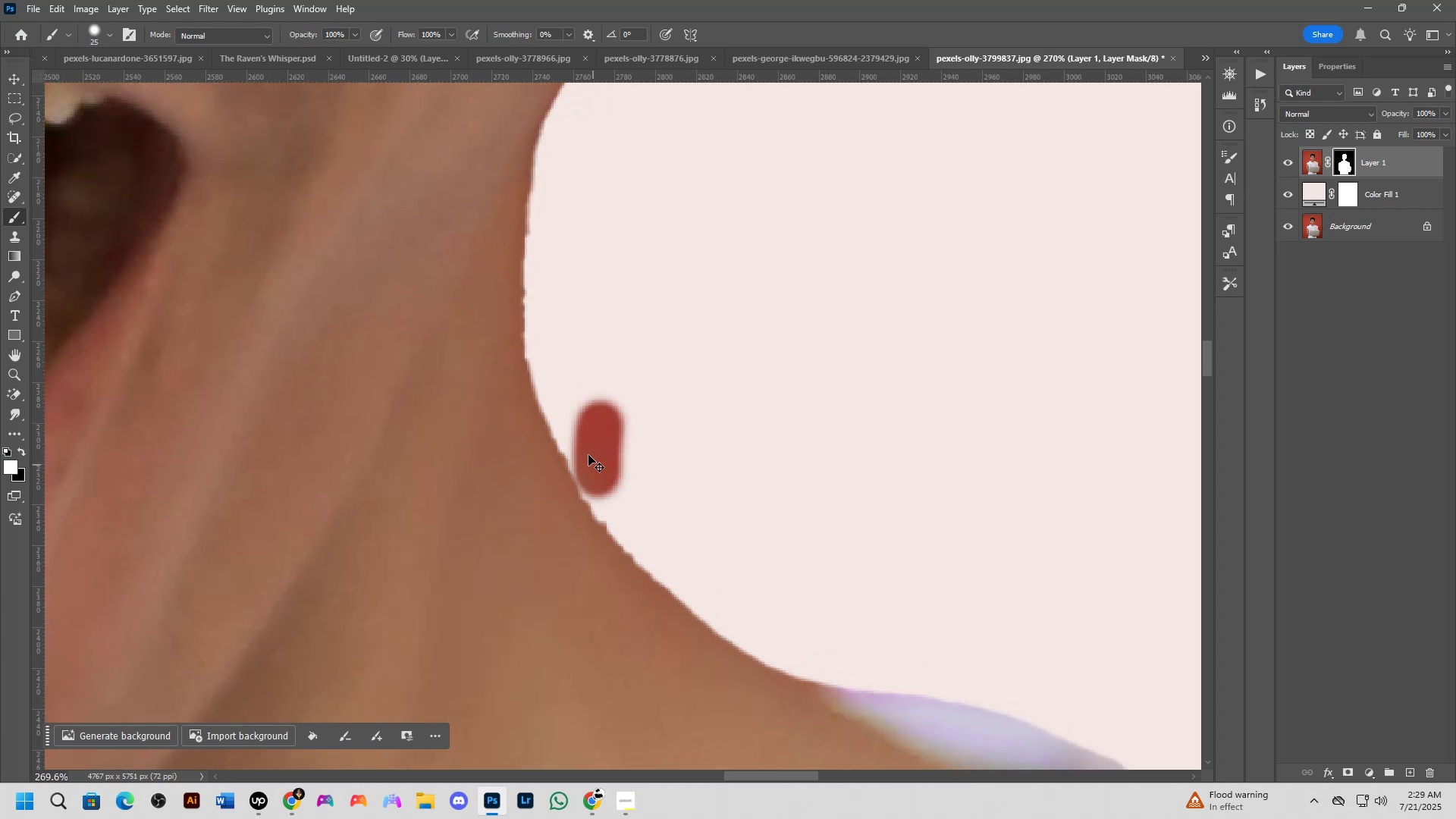 
key(X)
 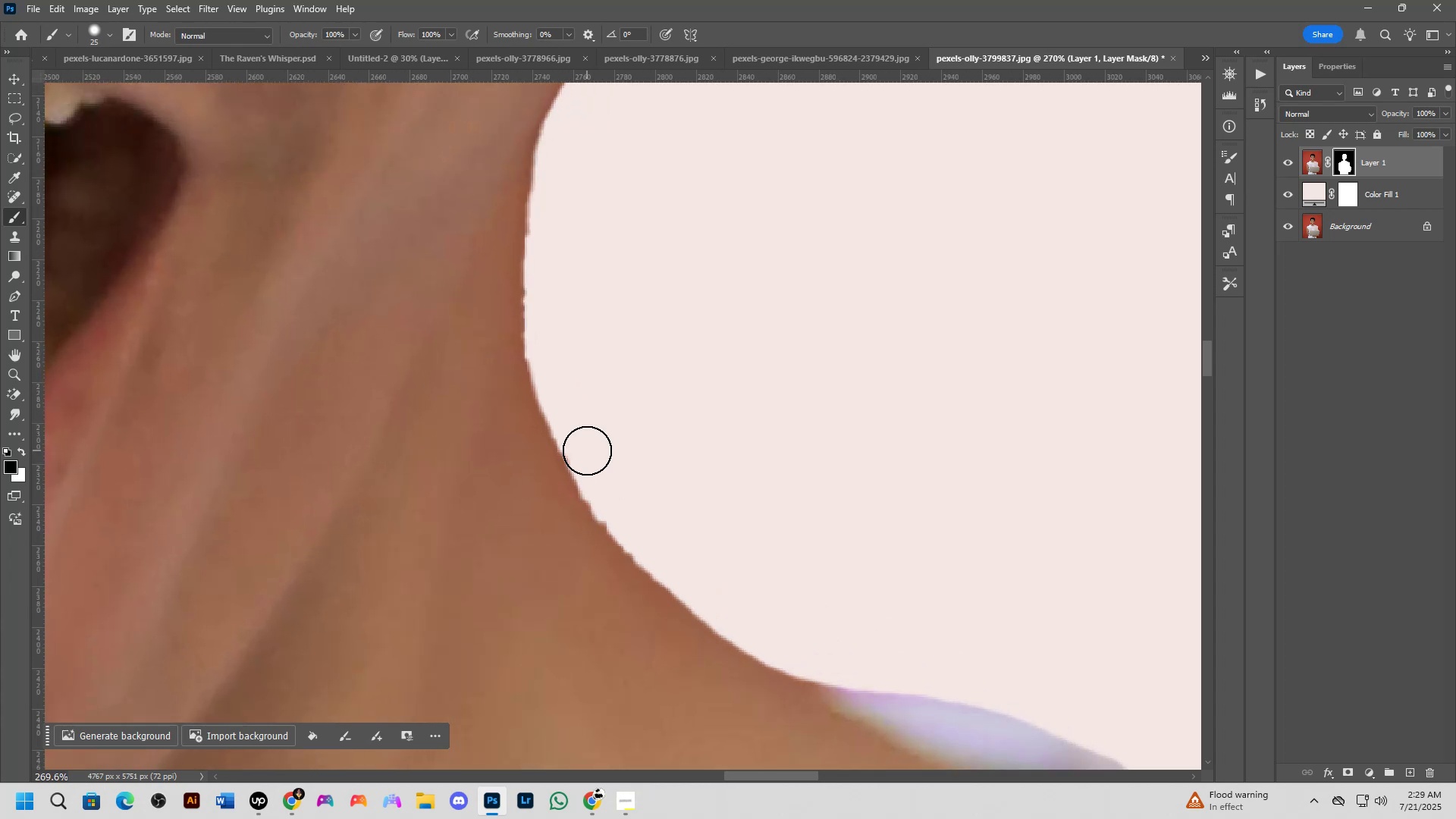 
left_click_drag(start_coordinate=[588, 462], to_coordinate=[890, 672])
 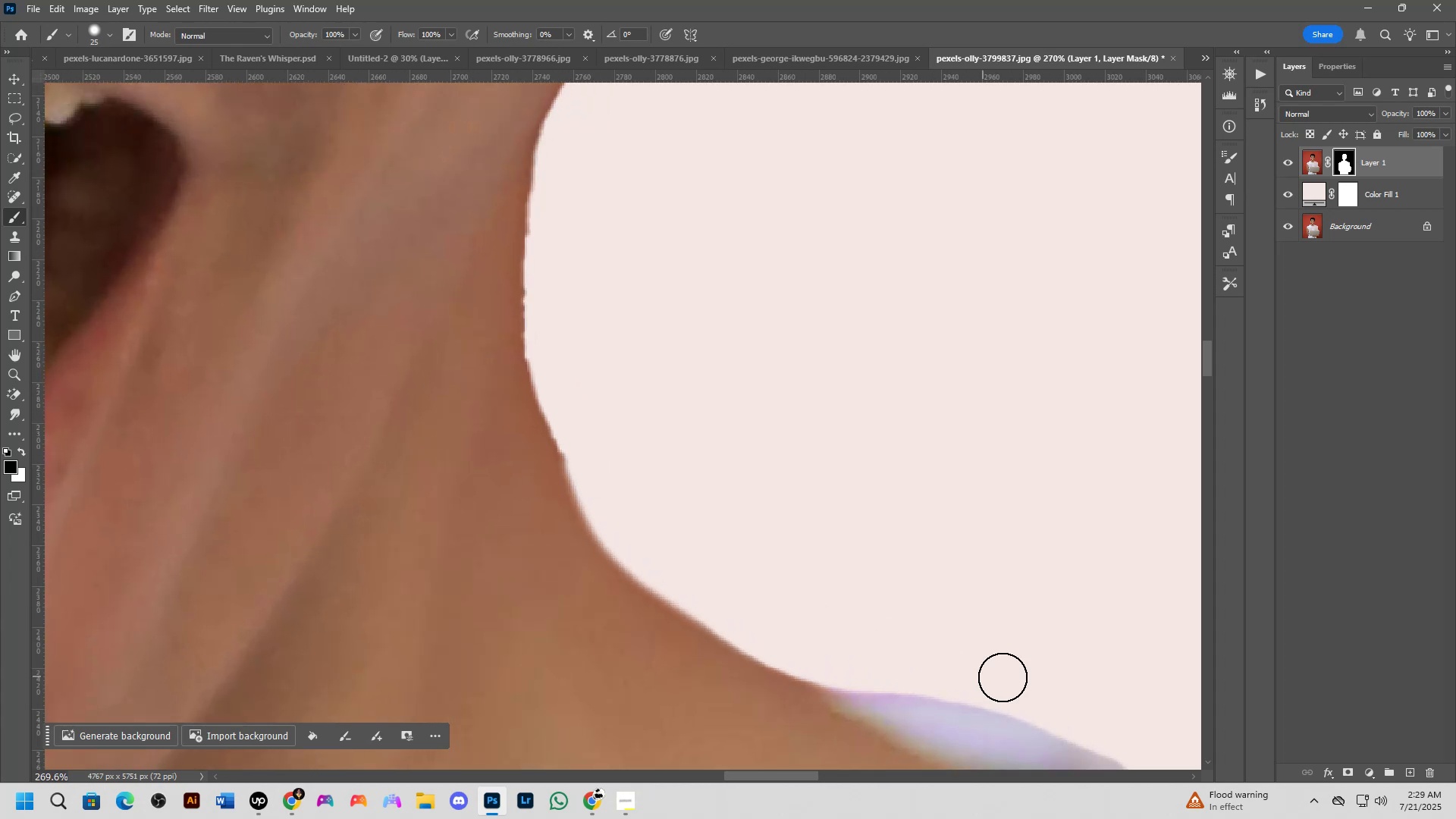 
left_click_drag(start_coordinate=[1012, 688], to_coordinate=[764, 609])
 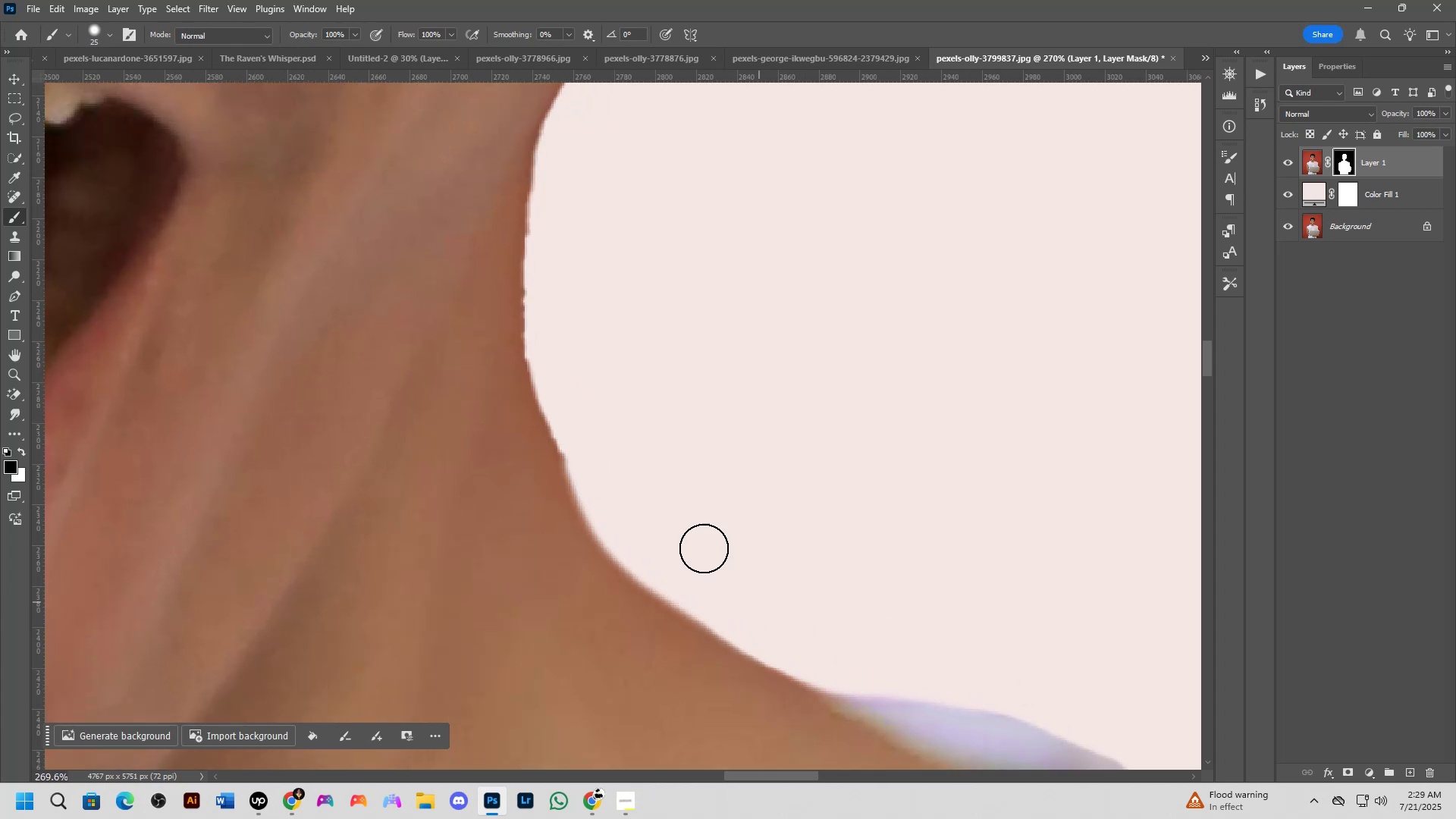 
scroll: coordinate [665, 511], scroll_direction: down, amount: 3.0
 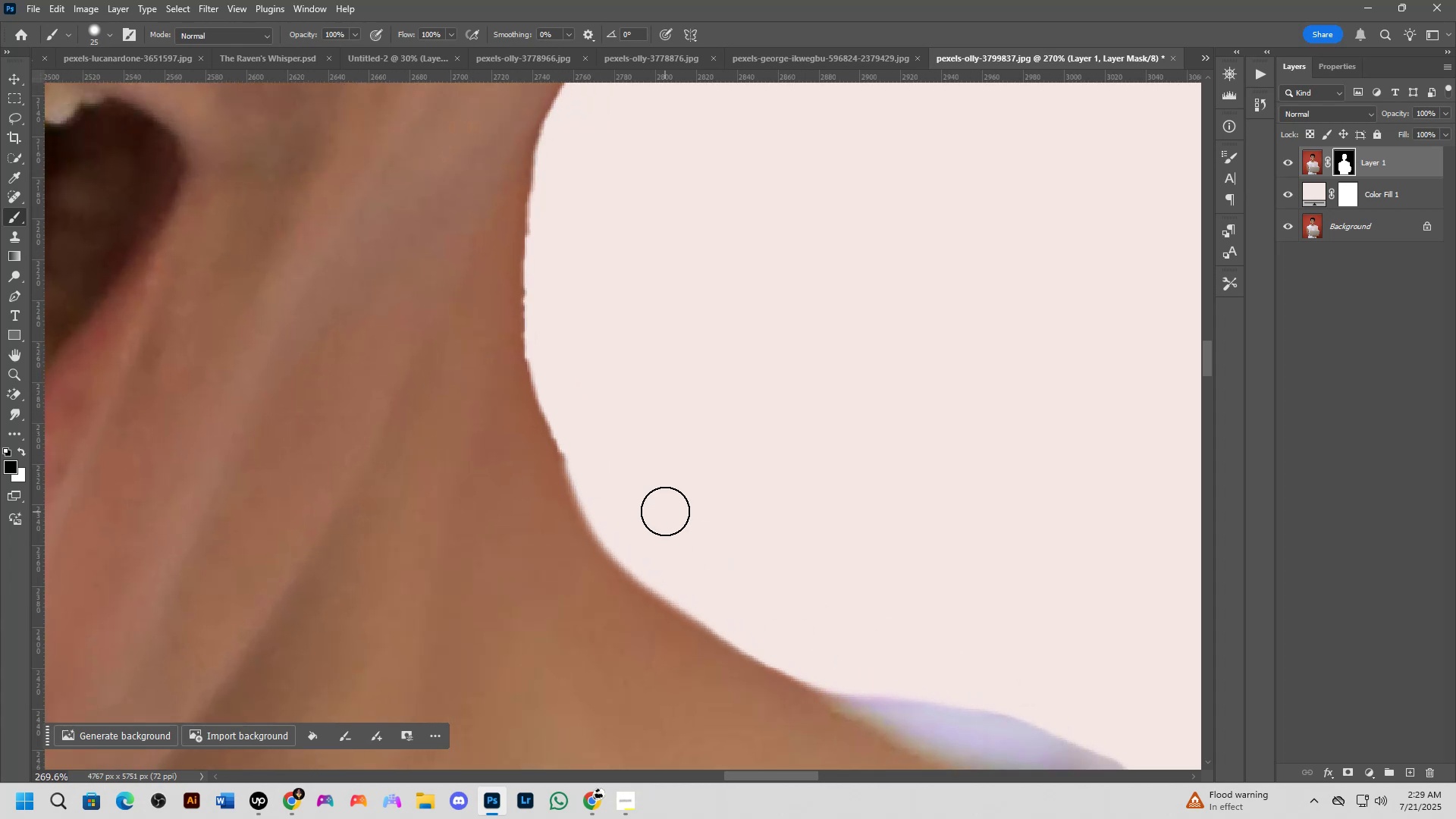 
hold_key(key=Space, duration=0.52)
 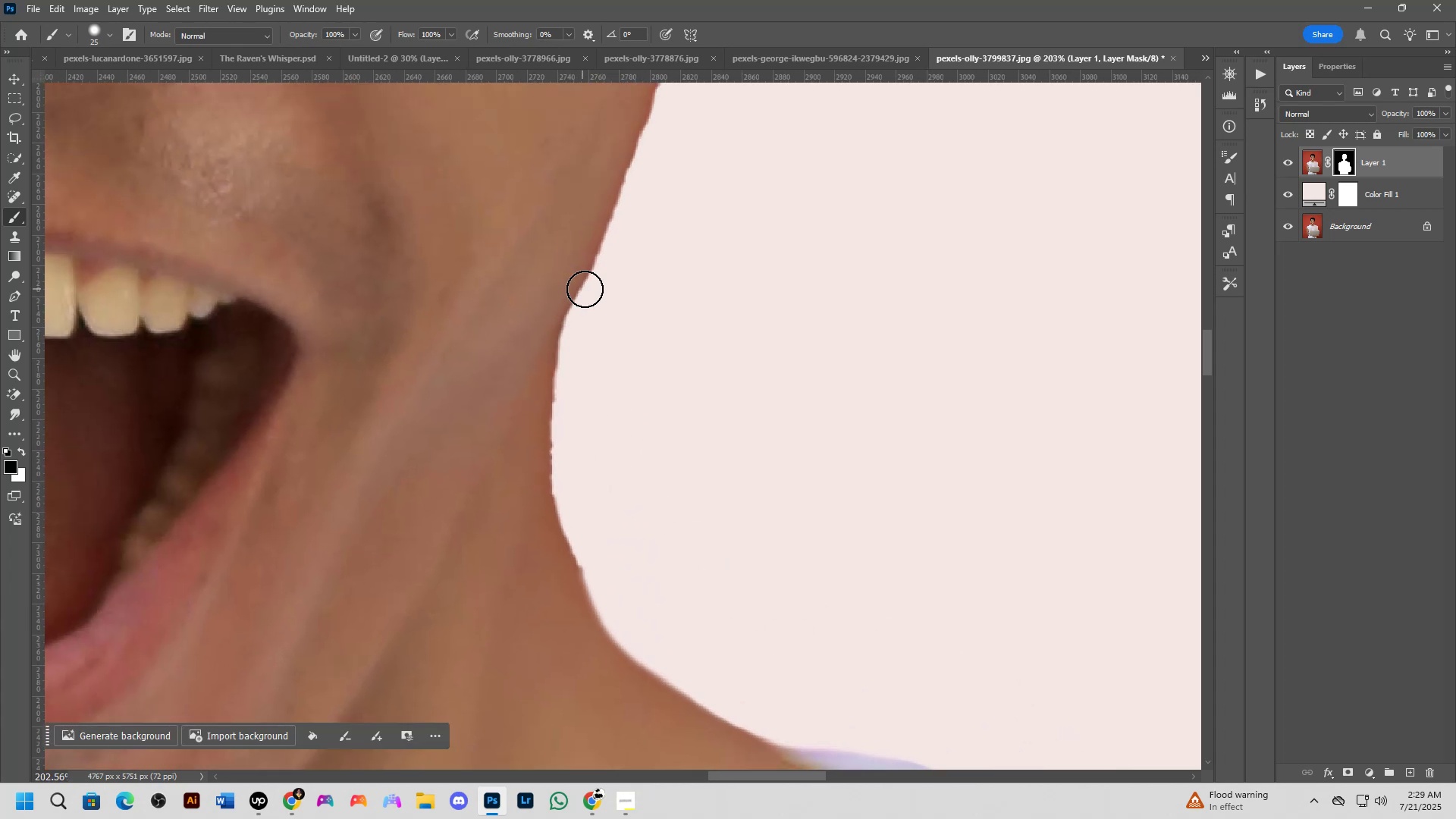 
left_click_drag(start_coordinate=[610, 378], to_coordinate=[603, 475])
 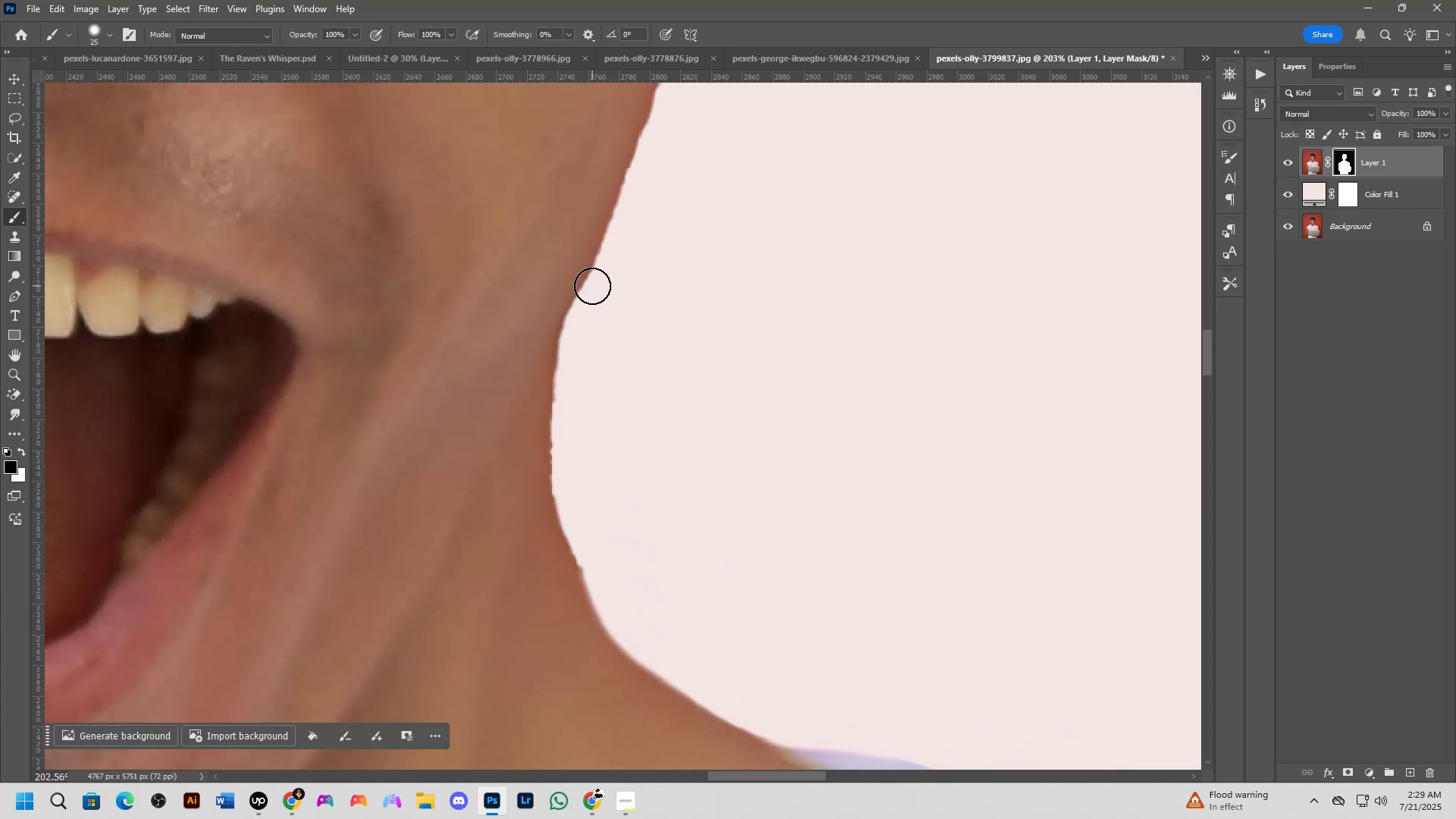 
left_click_drag(start_coordinate=[607, 281], to_coordinate=[574, 438])
 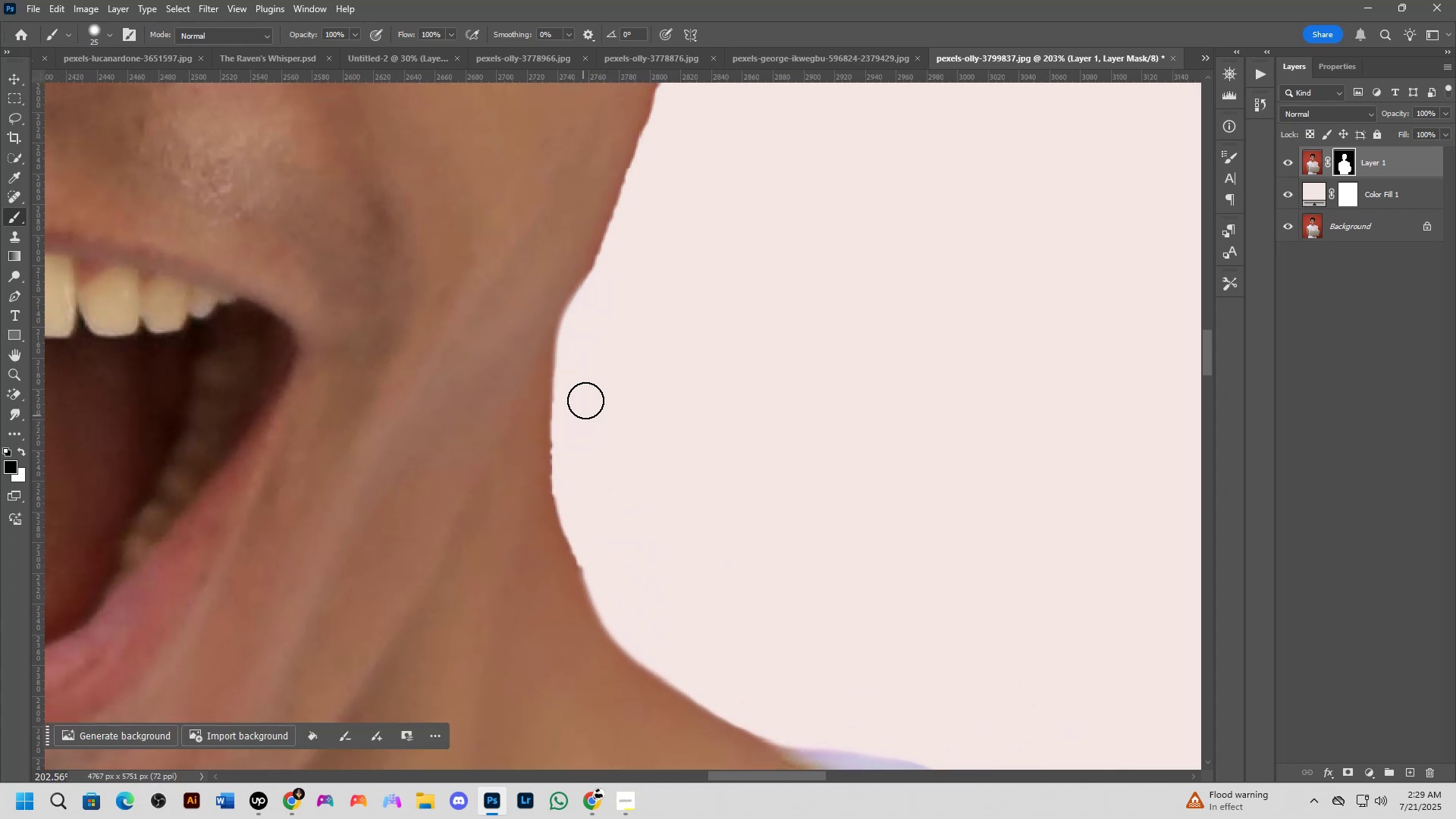 
key(Alt+AltLeft)
 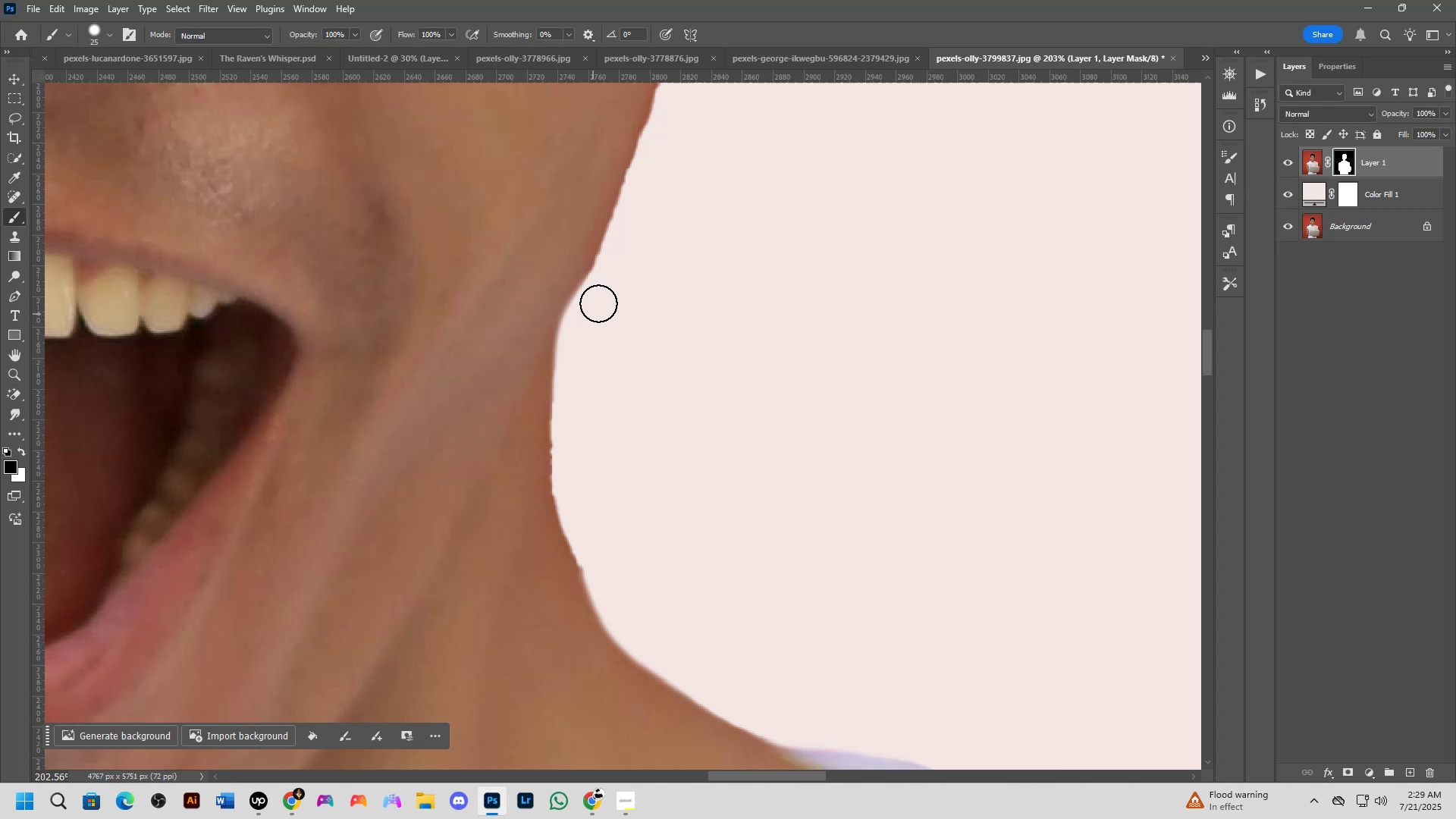 
left_click_drag(start_coordinate=[610, 278], to_coordinate=[798, 701])
 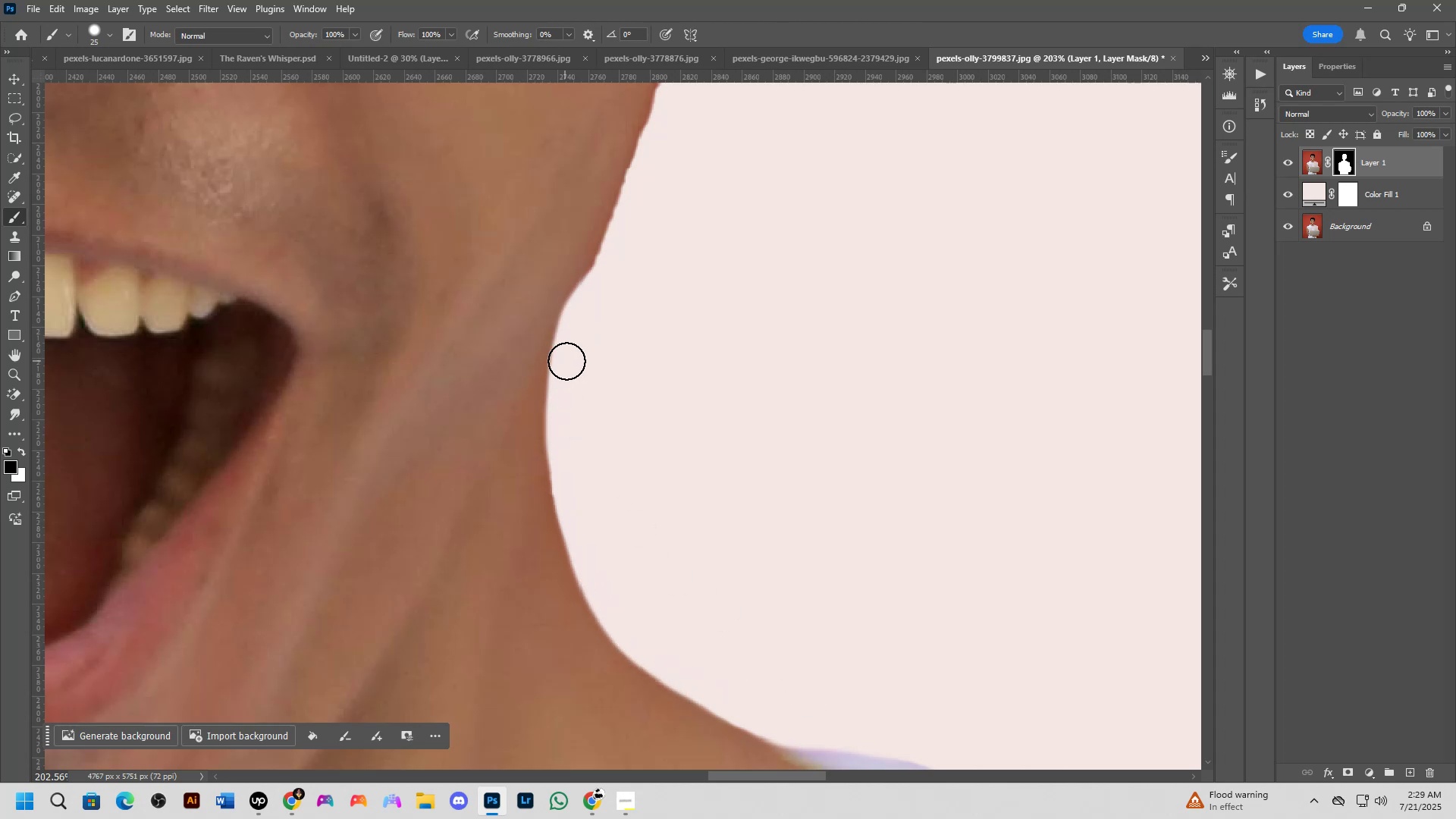 
left_click_drag(start_coordinate=[575, 349], to_coordinate=[677, 641])
 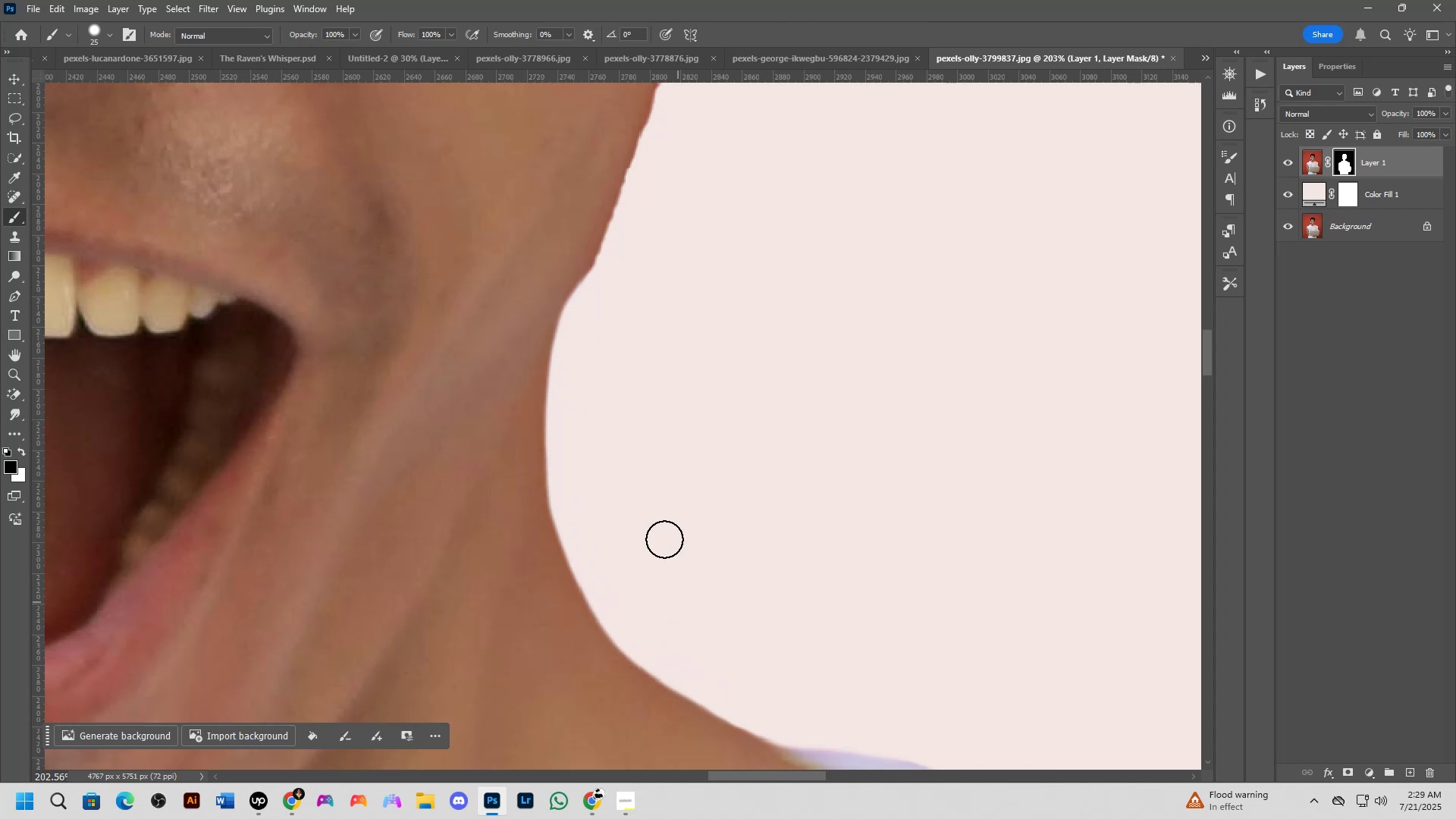 
hold_key(key=Space, duration=0.58)
 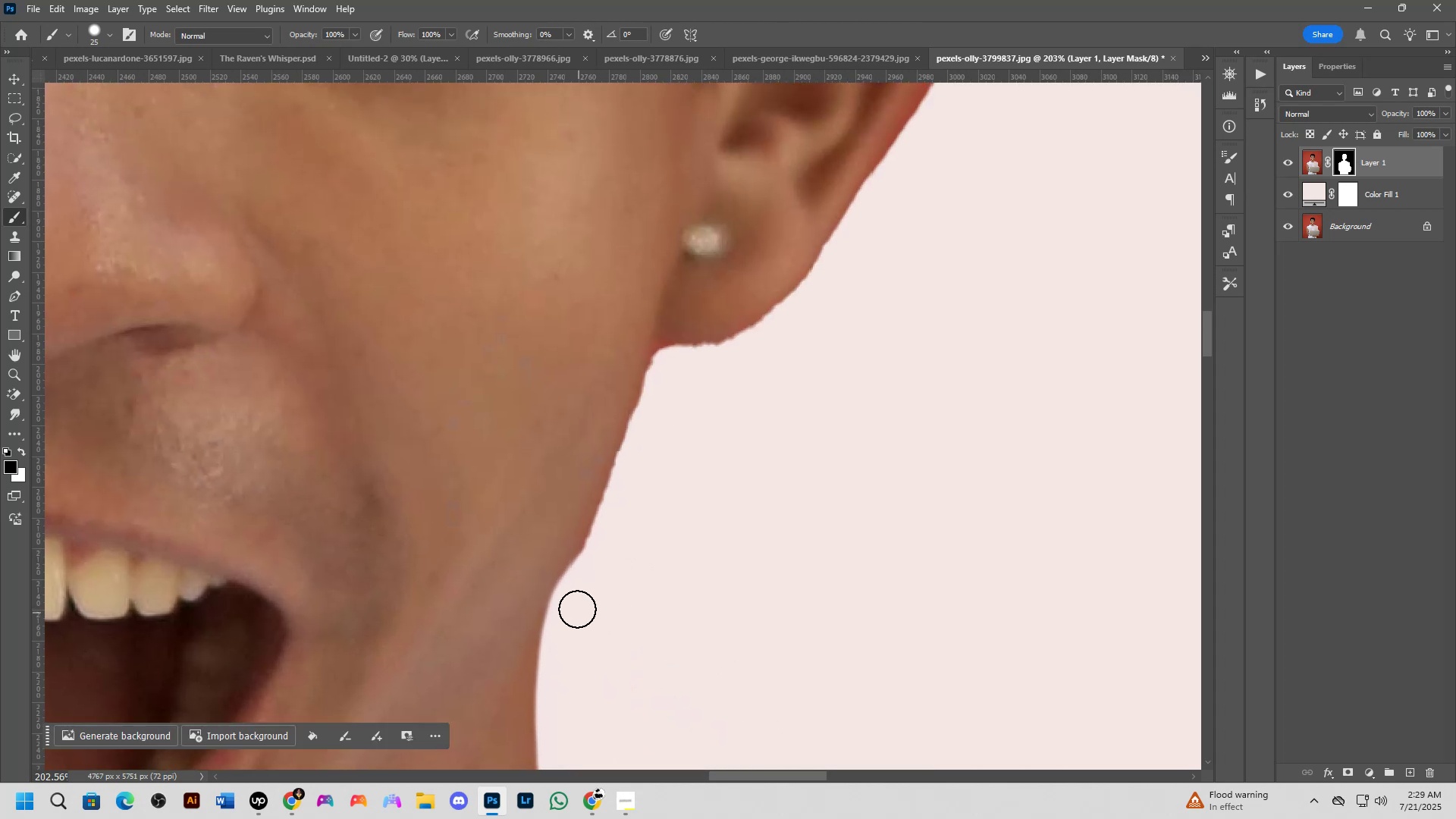 
left_click_drag(start_coordinate=[640, 269], to_coordinate=[630, 552])
 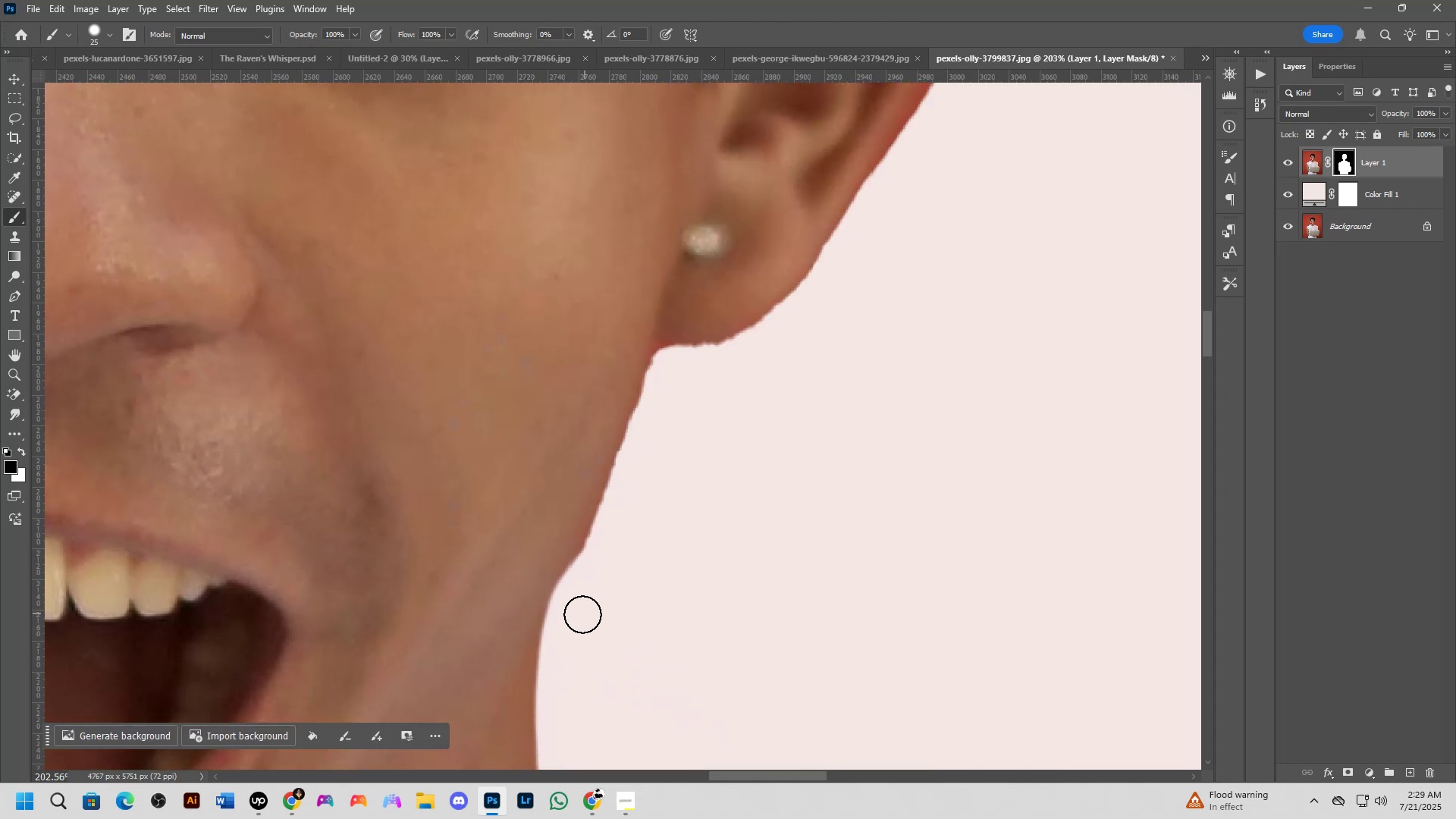 
left_click_drag(start_coordinate=[576, 600], to_coordinate=[670, 356])
 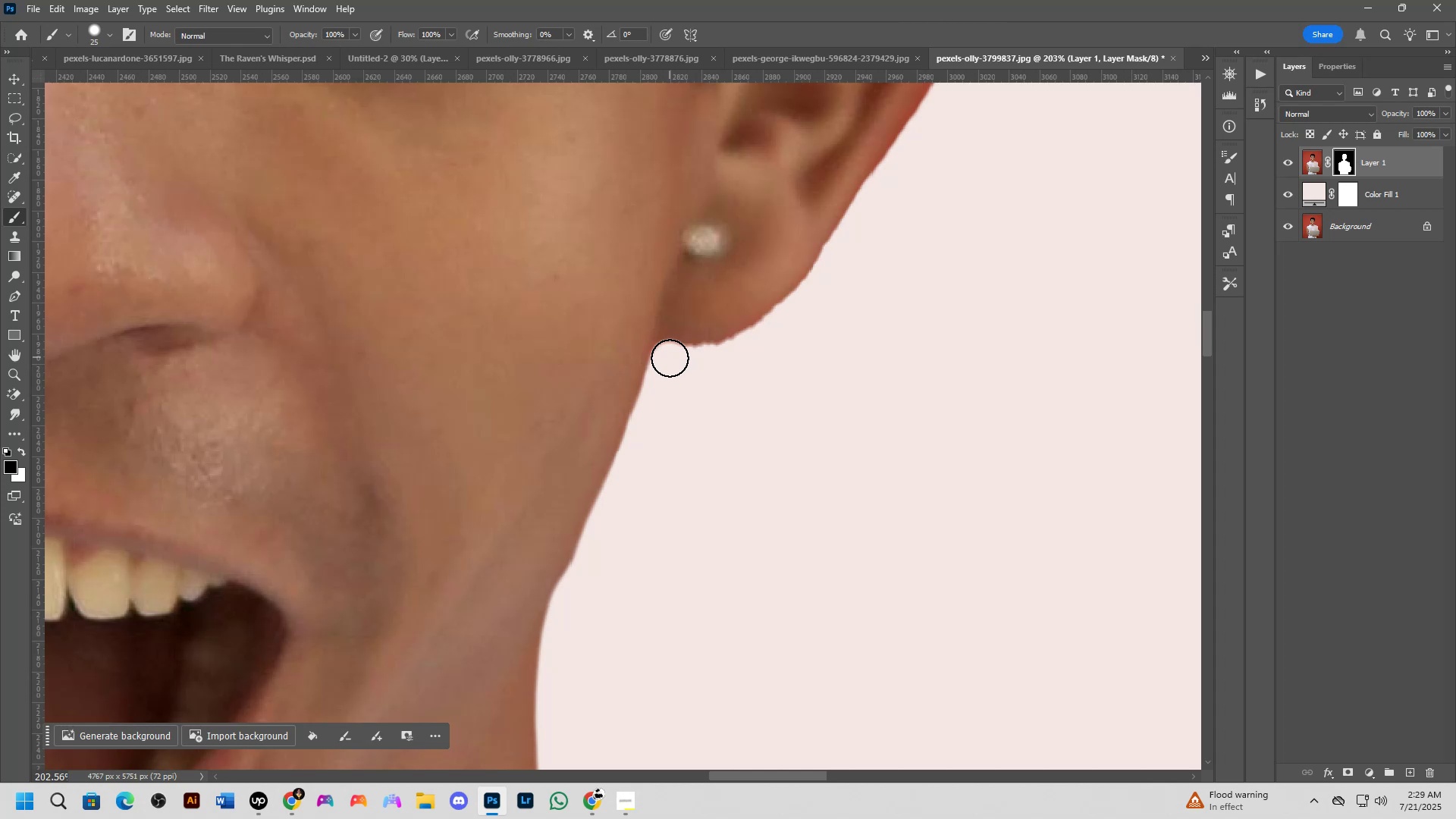 
left_click_drag(start_coordinate=[670, 359], to_coordinate=[562, 623])
 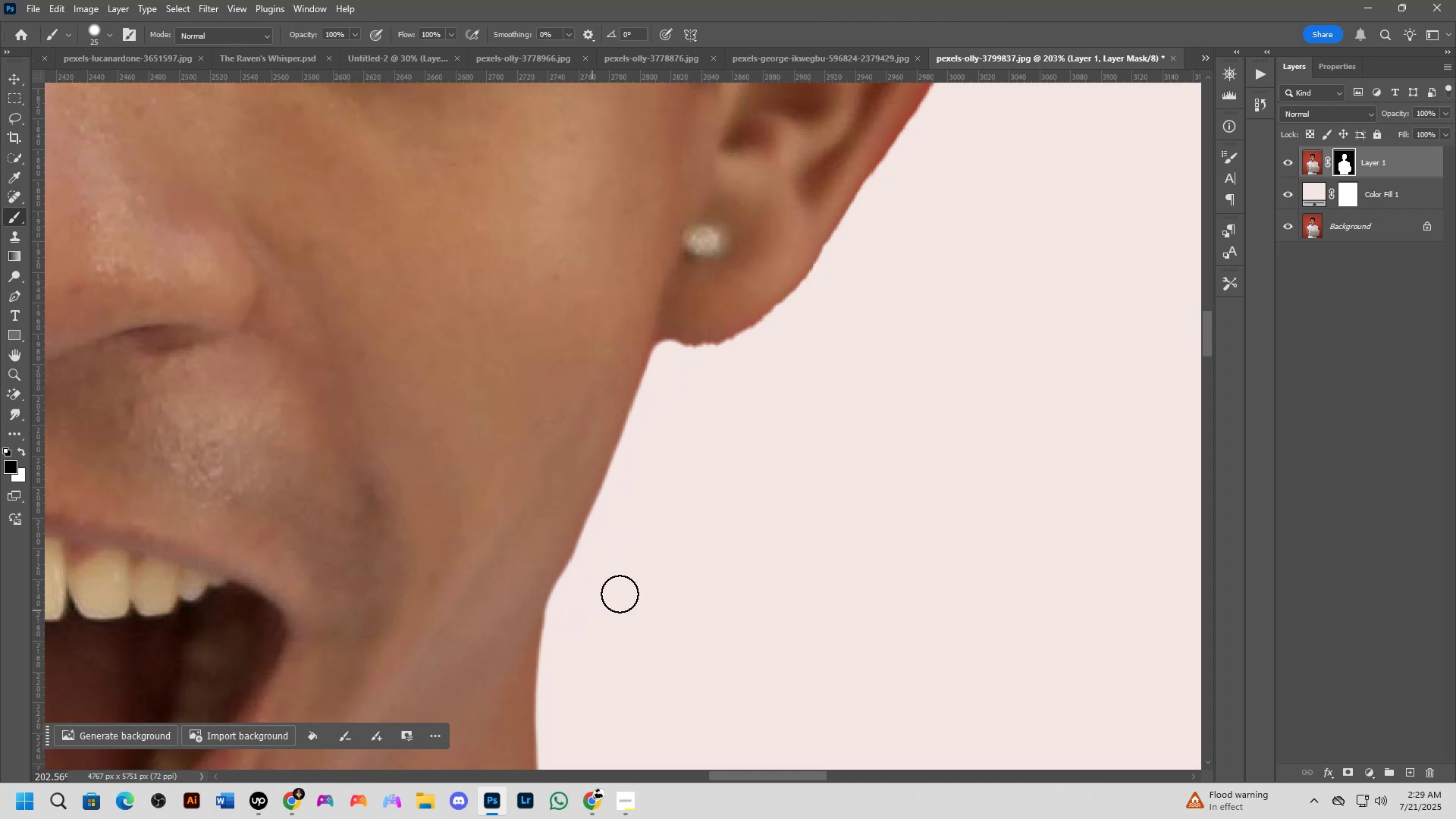 
scroll: coordinate [657, 607], scroll_direction: down, amount: 8.0
 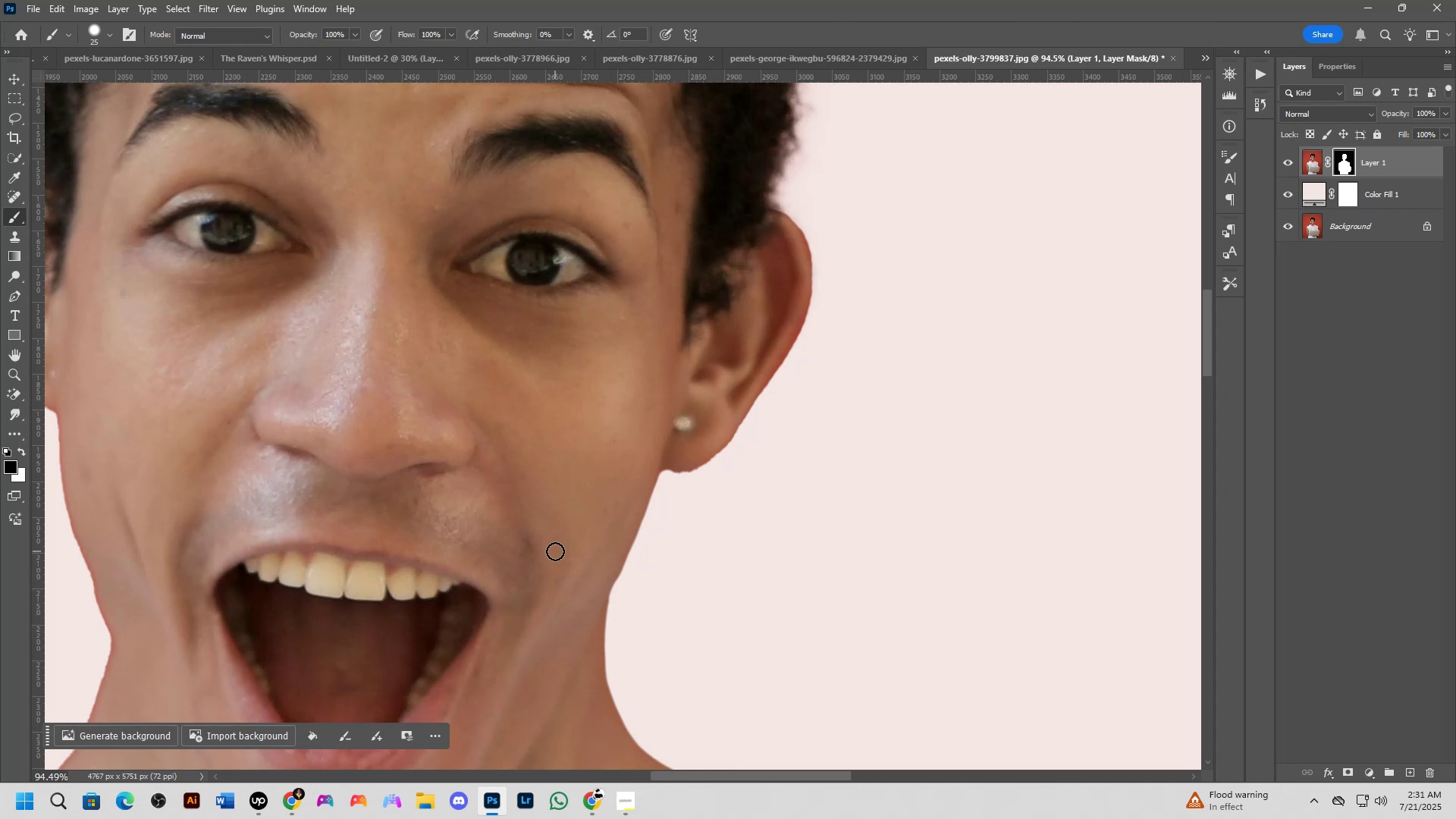 
wait(102.68)
 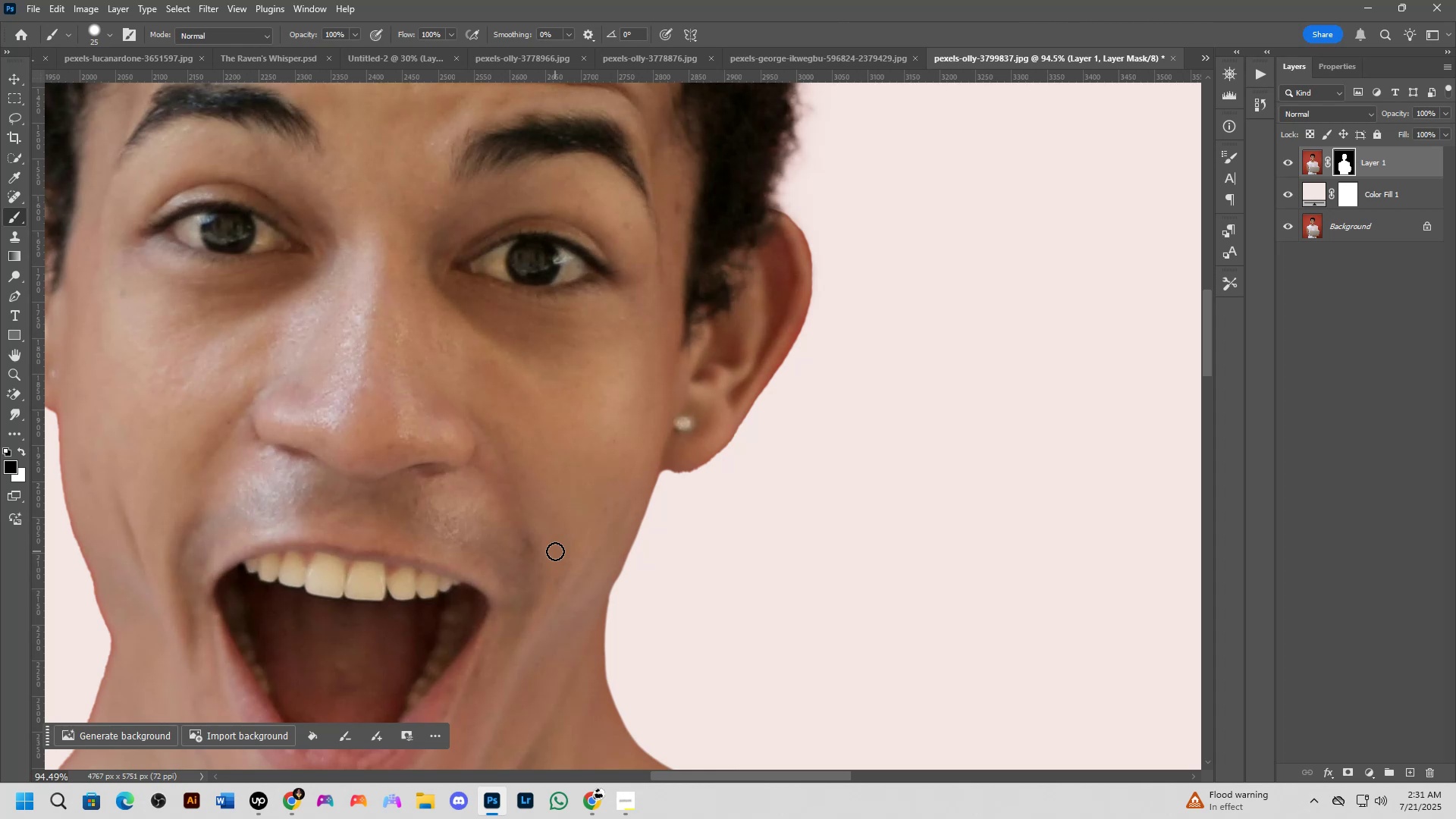 
scroll: coordinate [679, 501], scroll_direction: up, amount: 1.0
 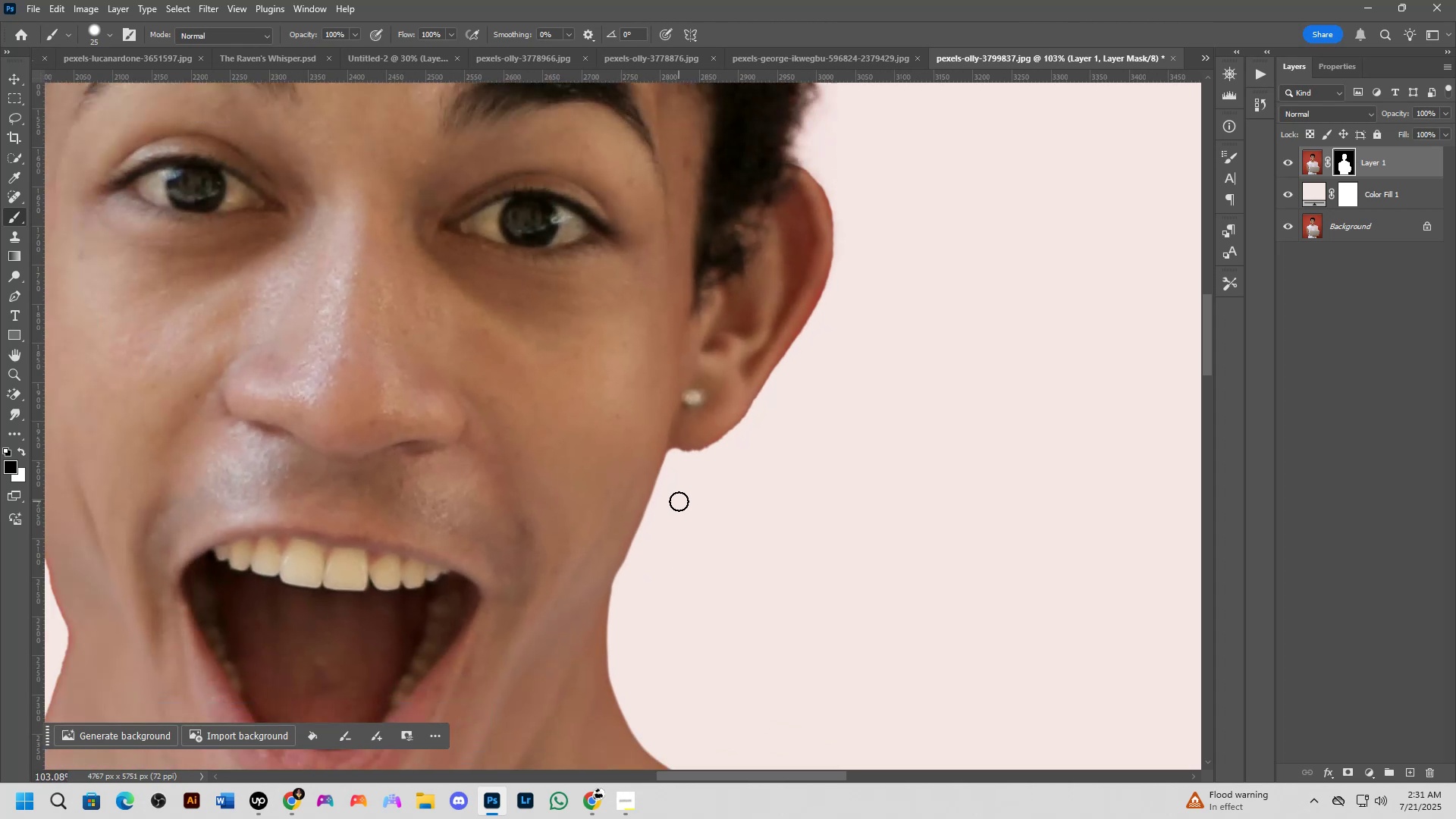 
hold_key(key=Space, duration=0.84)
 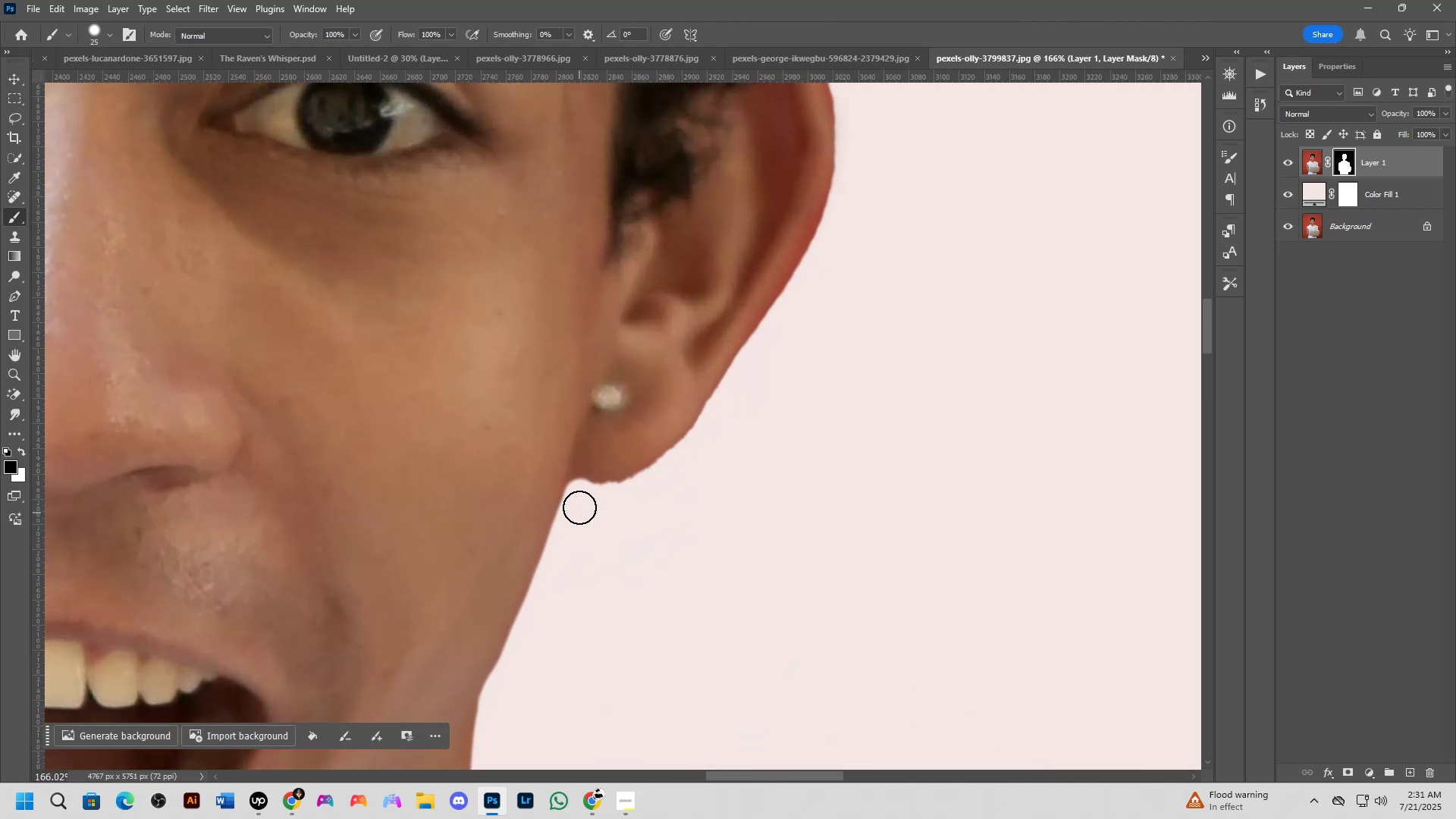 
left_click_drag(start_coordinate=[689, 529], to_coordinate=[592, 576])
 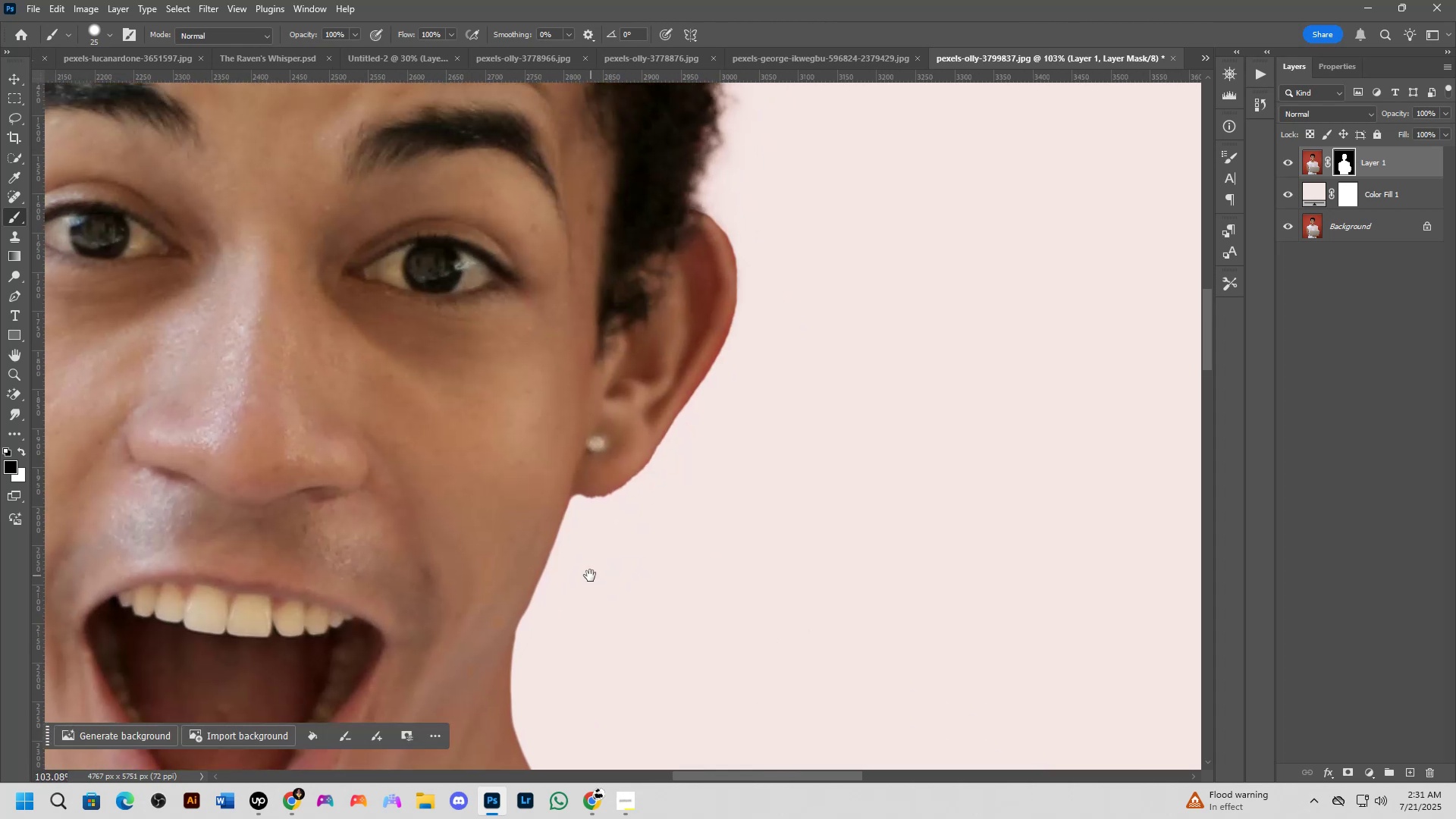 
scroll: coordinate [579, 511], scroll_direction: up, amount: 6.0
 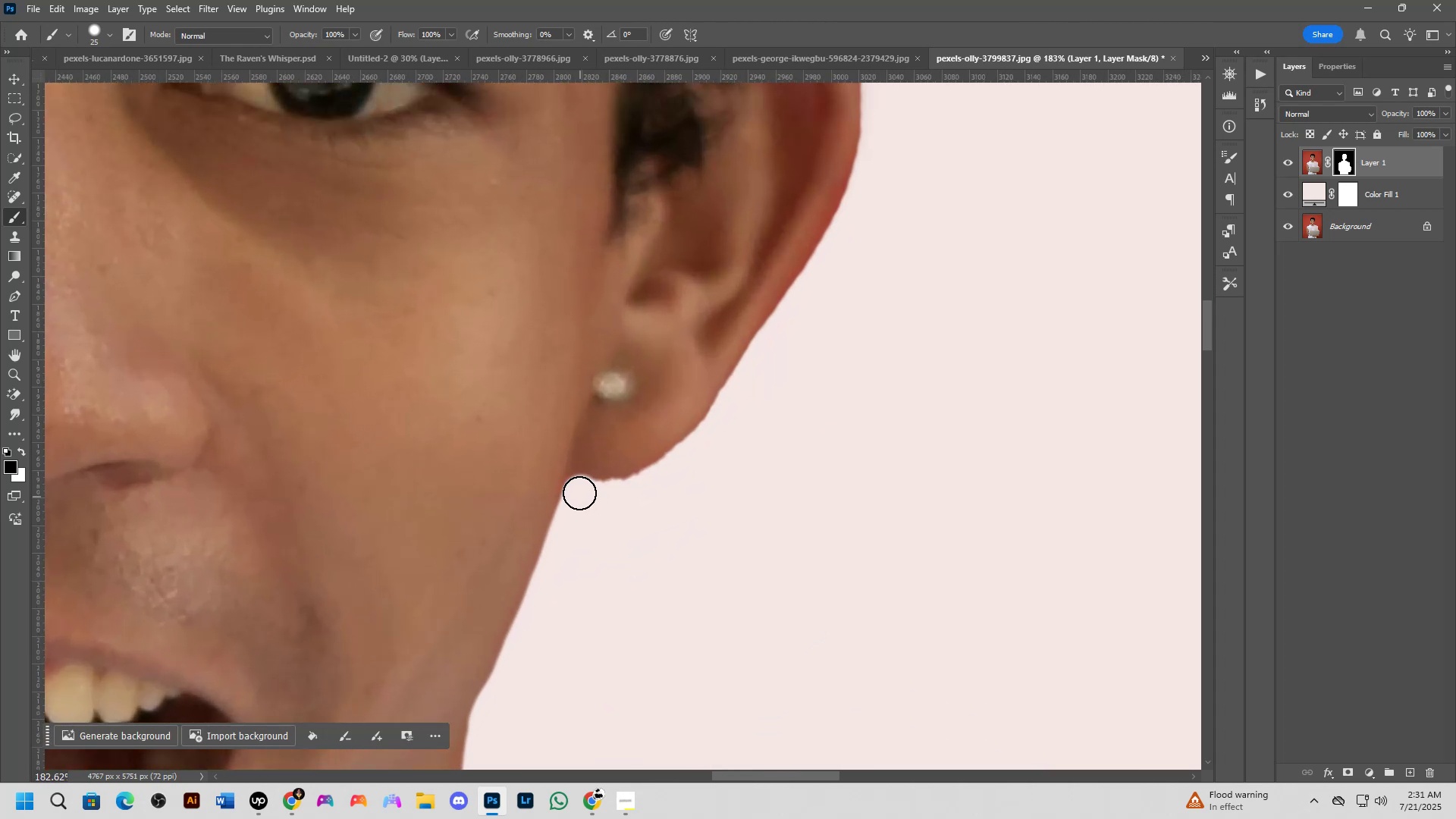 
left_click_drag(start_coordinate=[579, 487], to_coordinate=[601, 490])
 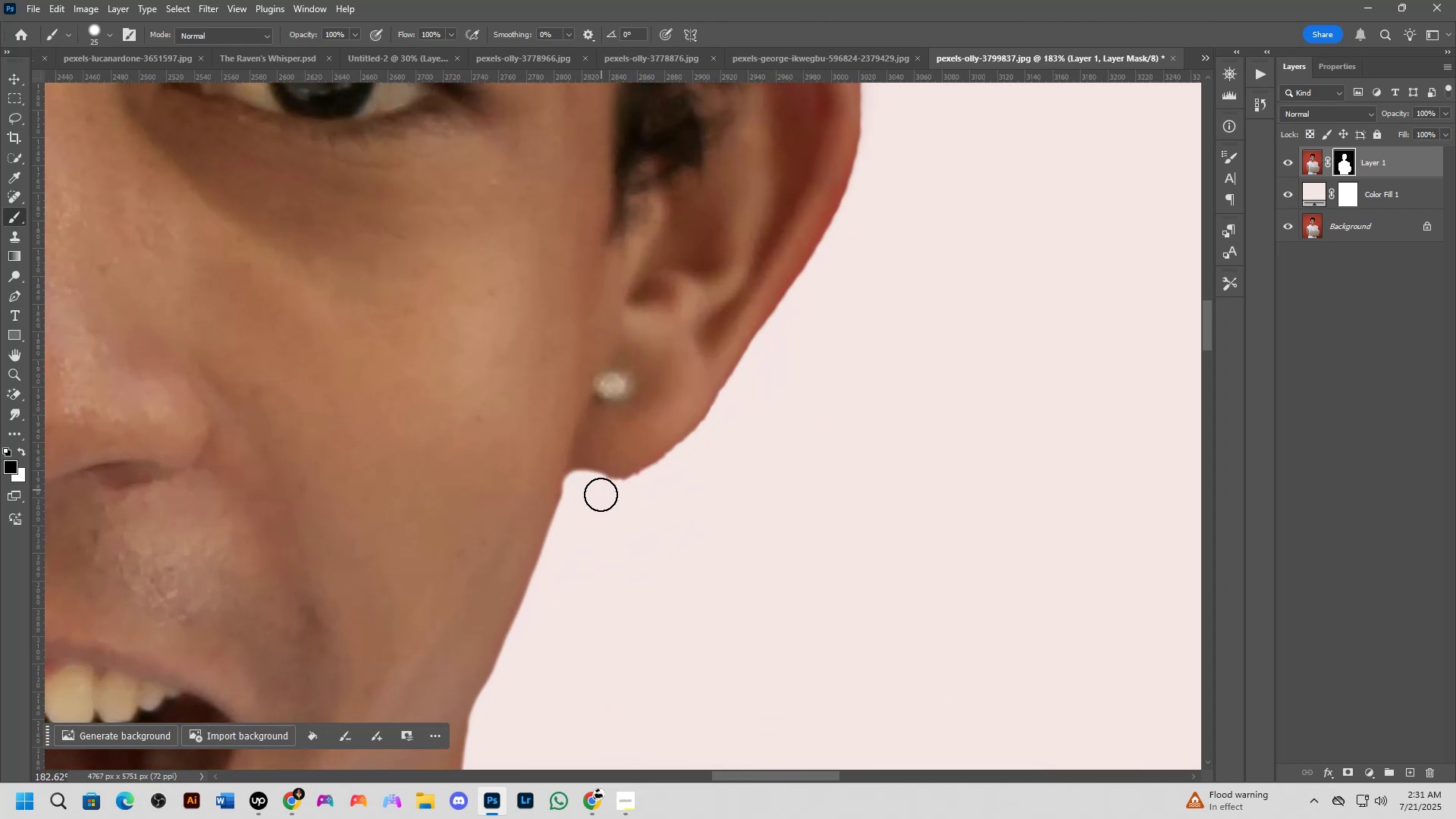 
key(Control+ControlLeft)
 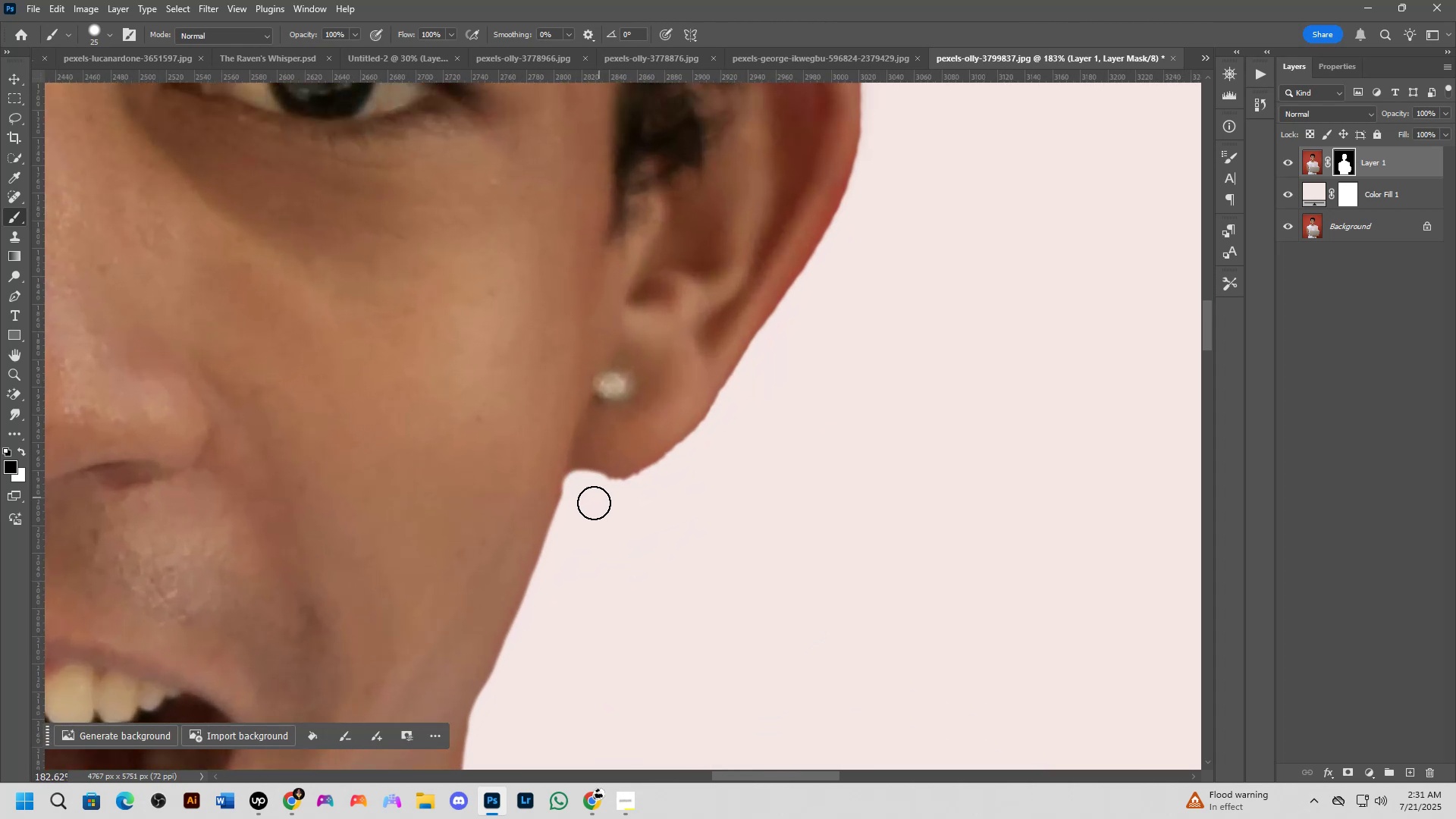 
key(Control+Z)
 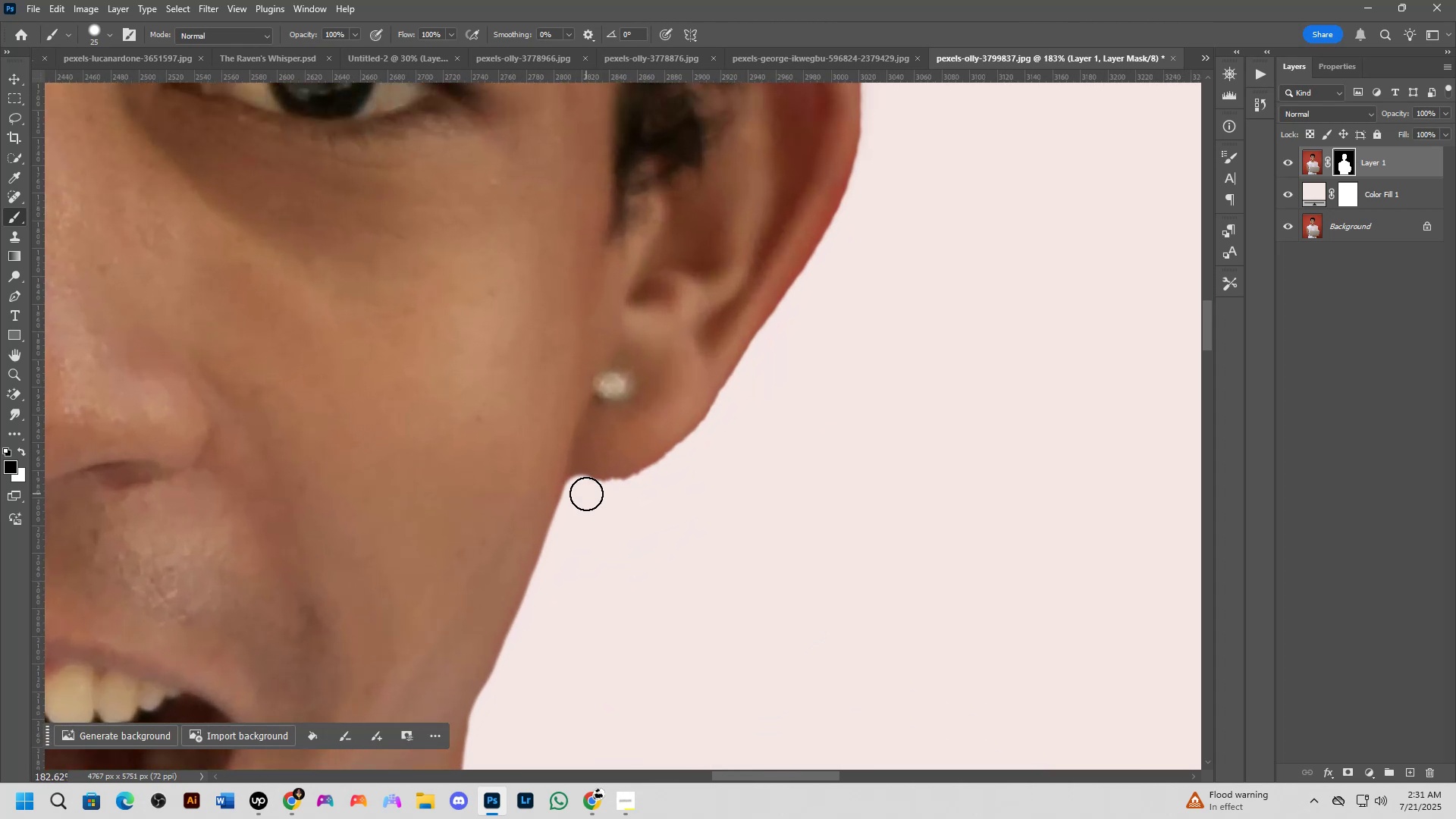 
left_click_drag(start_coordinate=[586, 494], to_coordinate=[730, 431])
 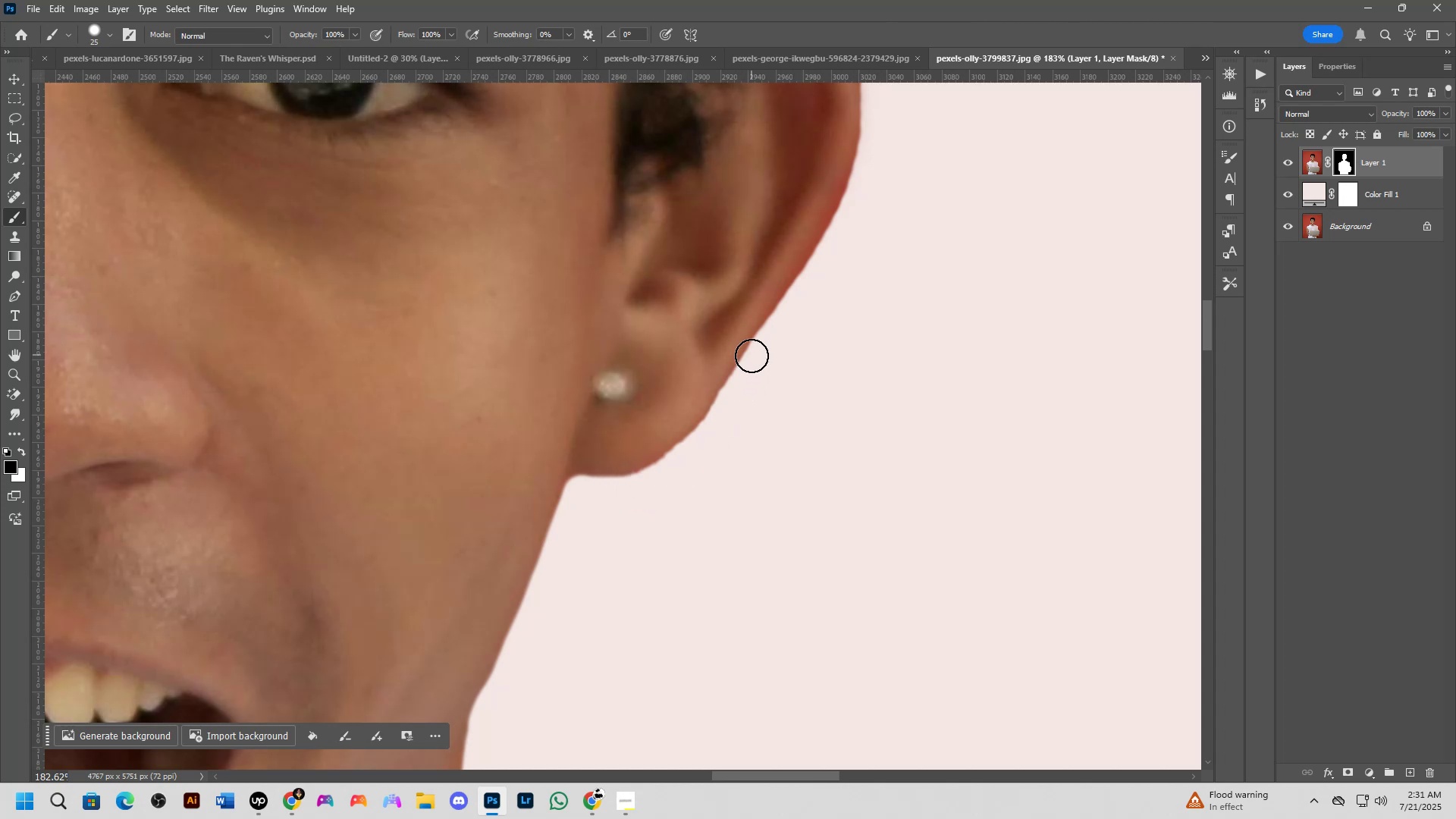 
key(Shift+ShiftLeft)
 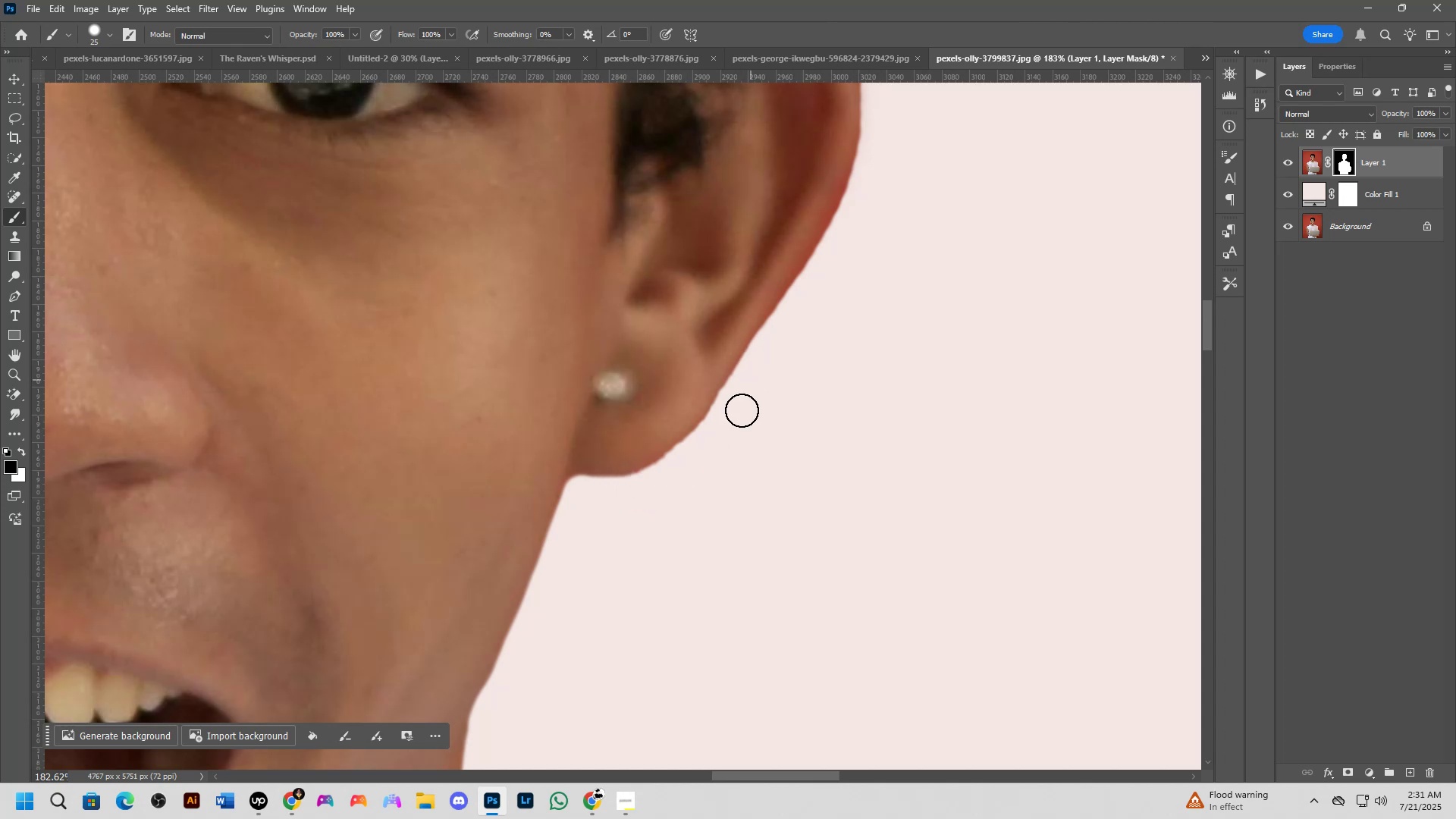 
scroll: coordinate [686, 500], scroll_direction: down, amount: 4.0
 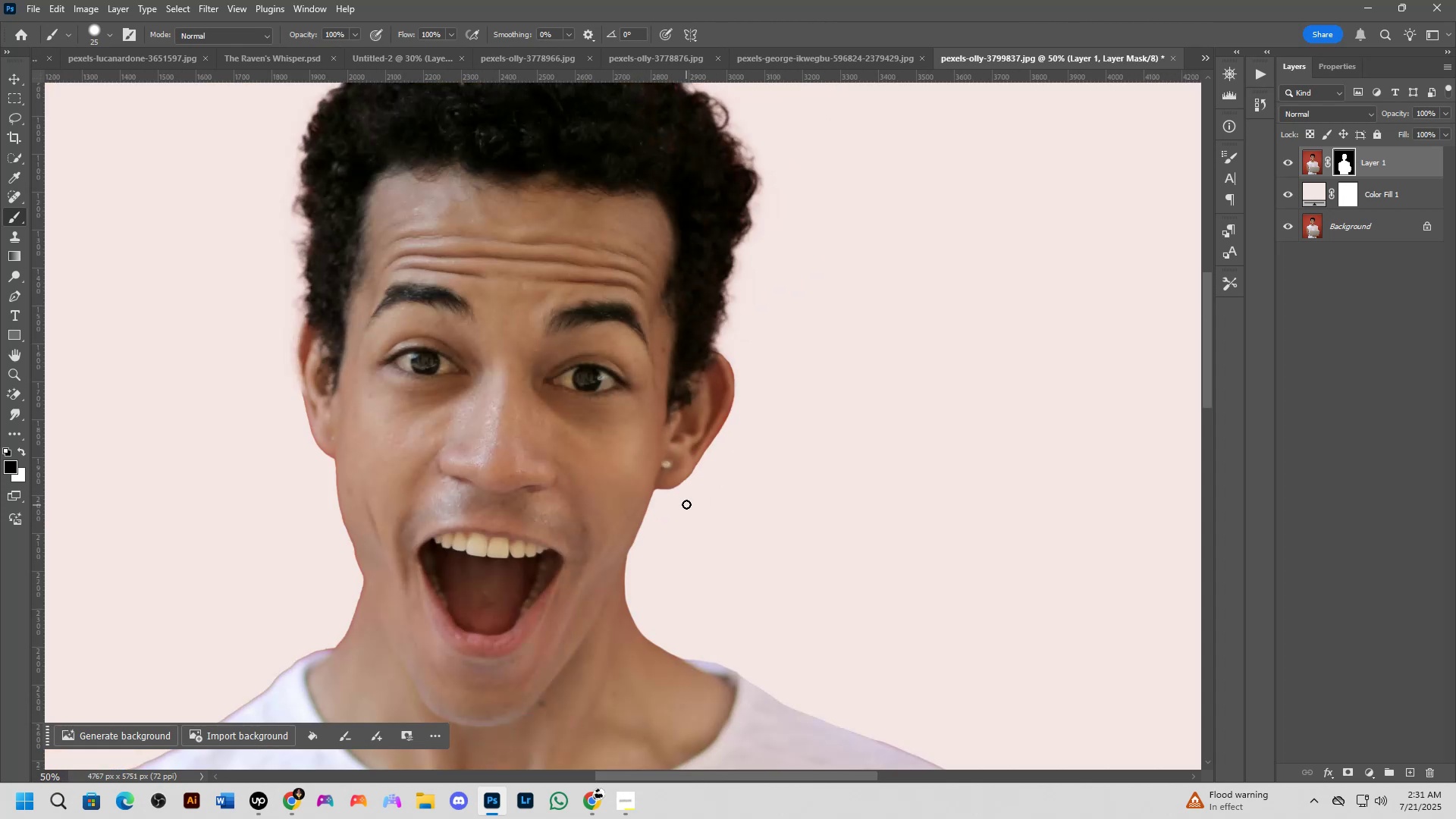 
key(Shift+ShiftLeft)
 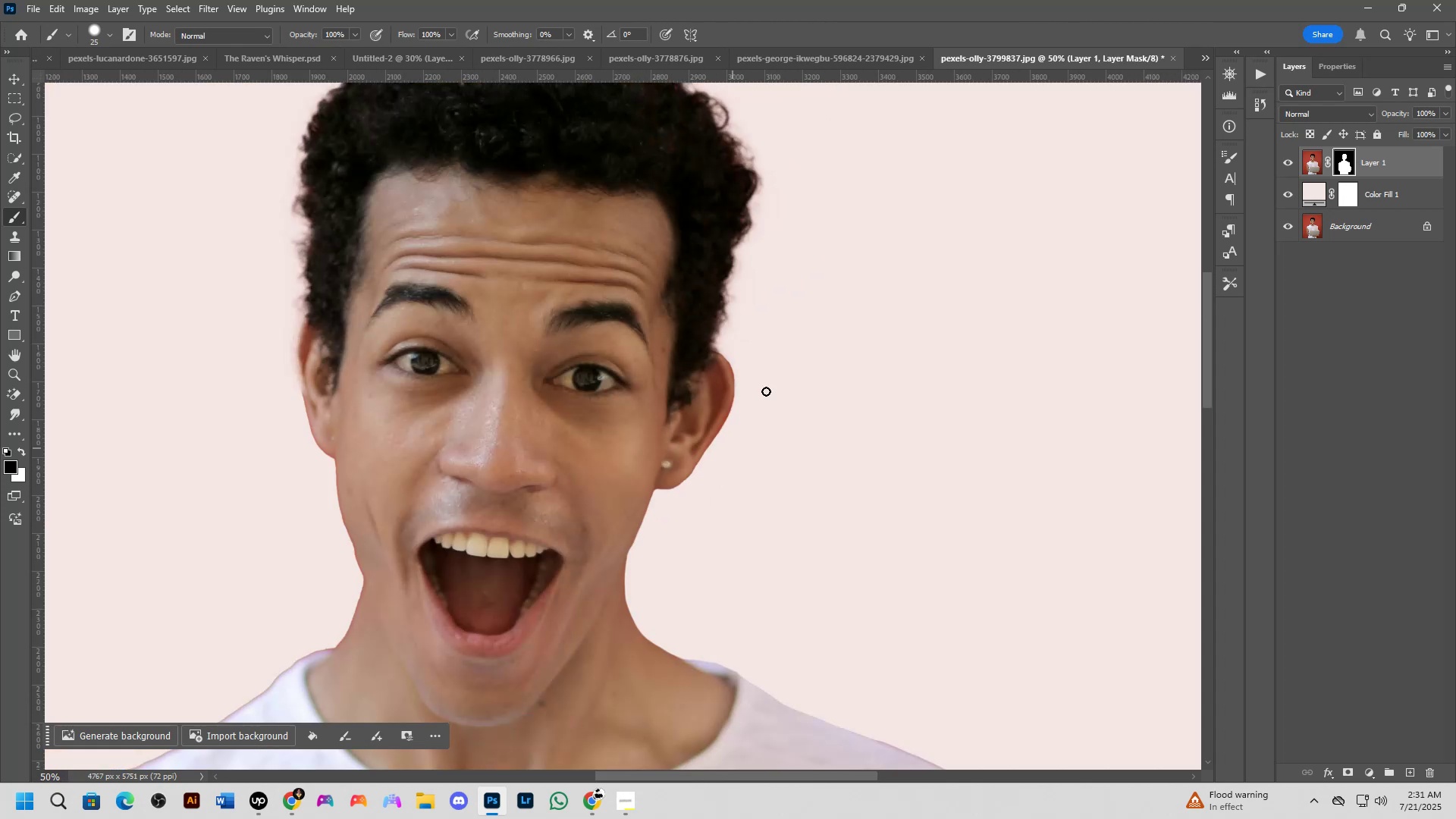 
hold_key(key=Space, duration=0.57)
 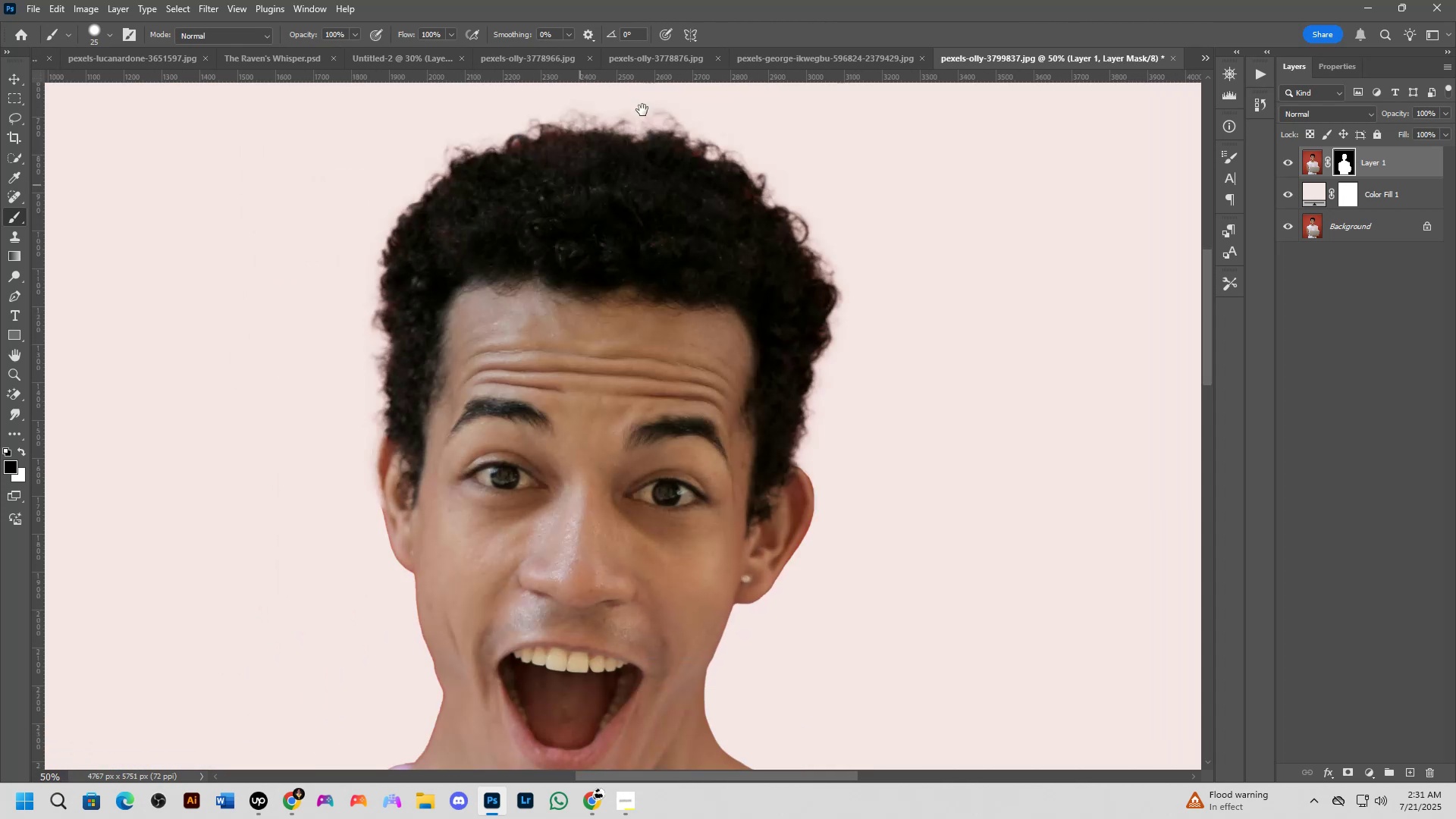 
left_click_drag(start_coordinate=[792, 295], to_coordinate=[763, 520])
 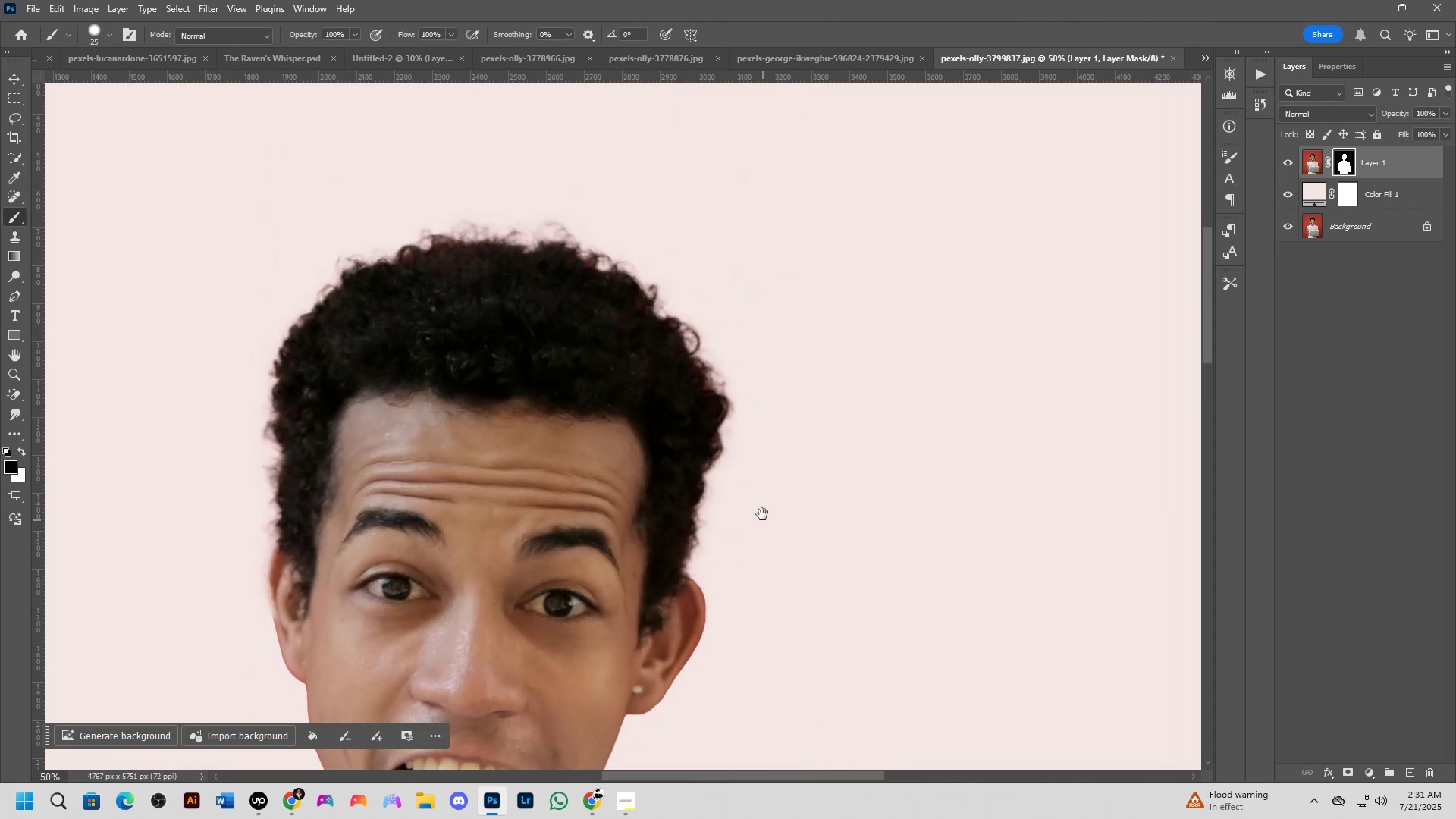 
hold_key(key=Space, duration=0.48)
 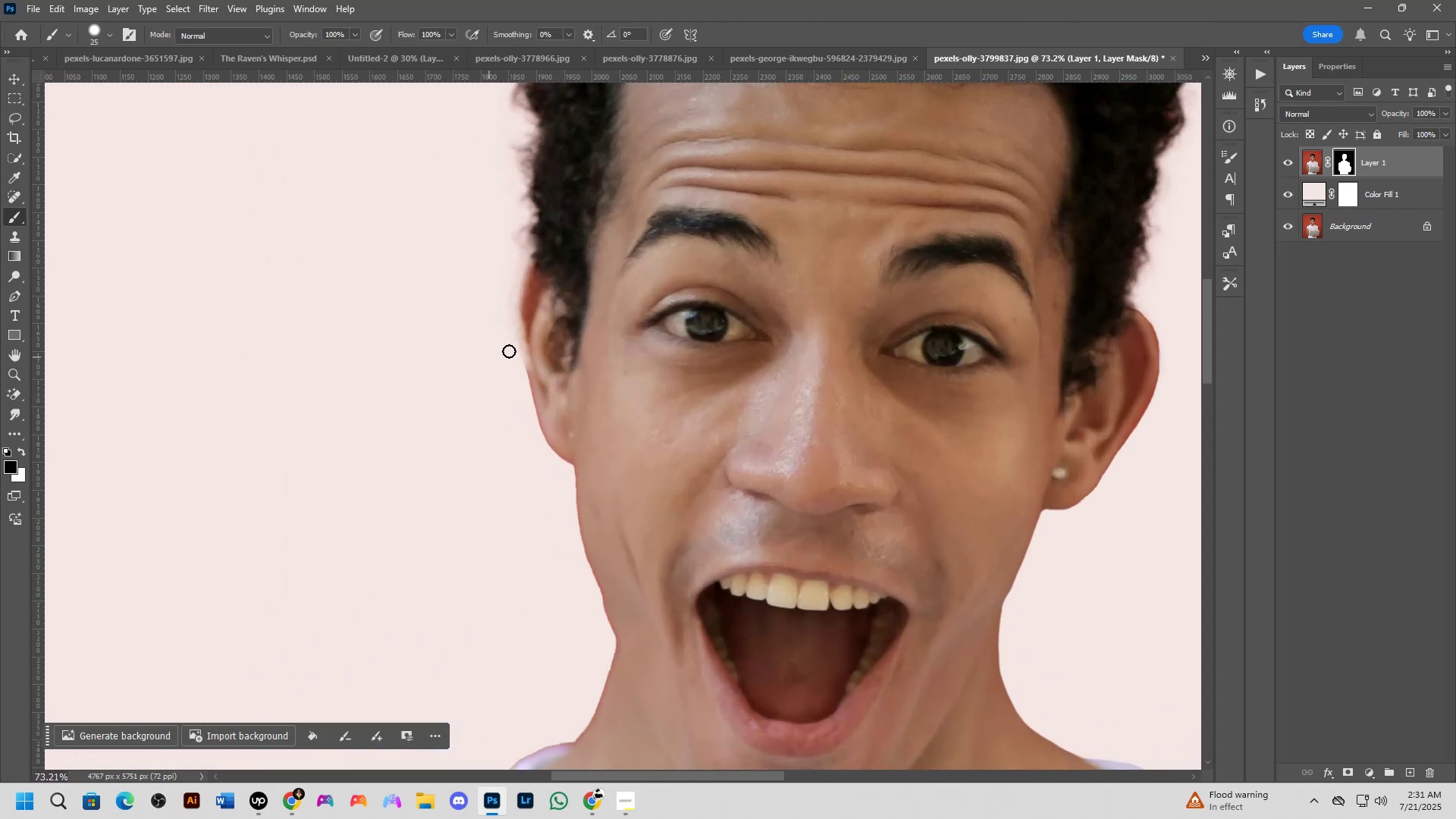 
left_click_drag(start_coordinate=[405, 362], to_coordinate=[646, 111])
 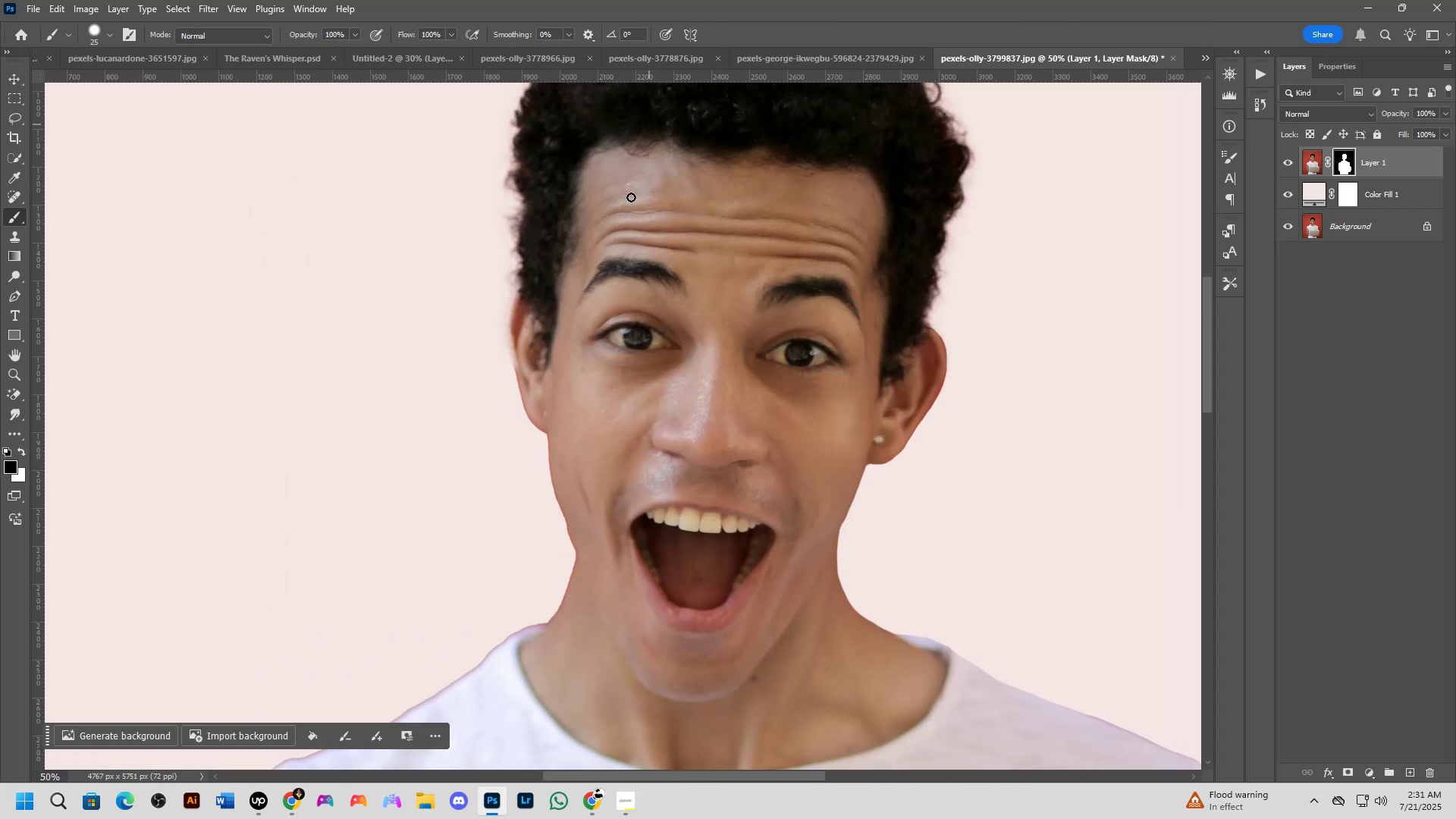 
scroll: coordinate [529, 331], scroll_direction: up, amount: 6.0
 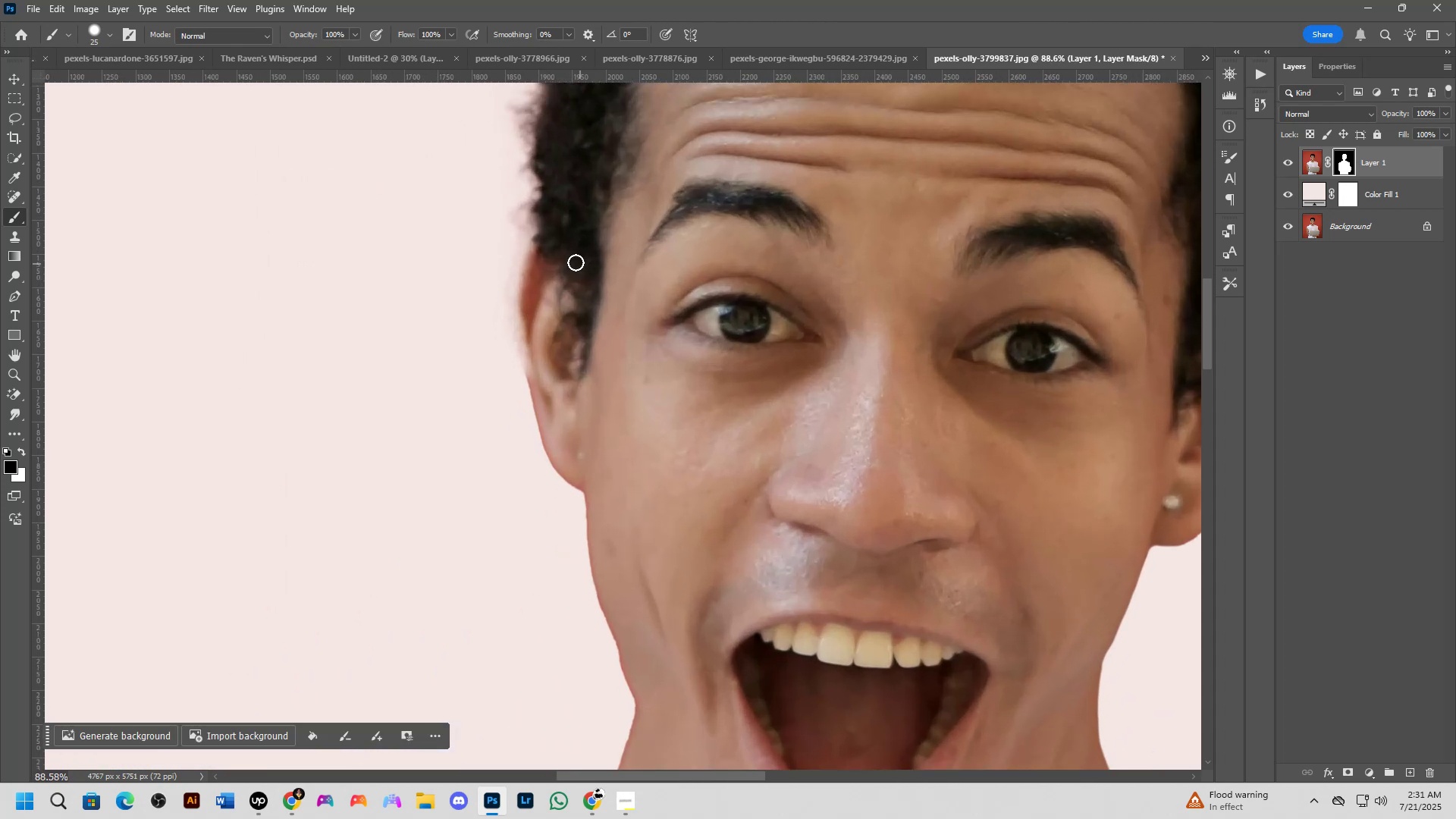 
hold_key(key=AltLeft, duration=0.36)
 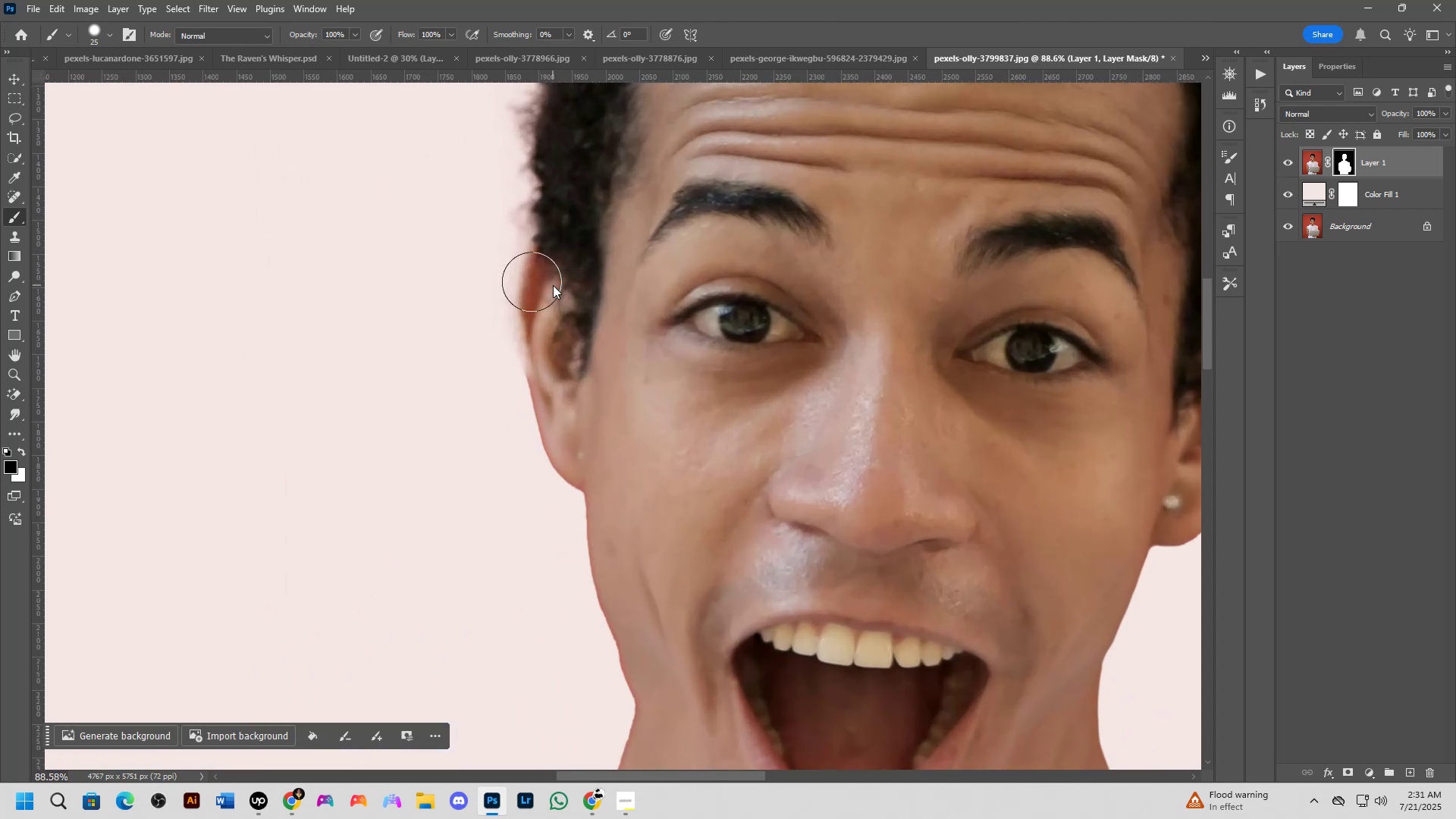 
key(X)
 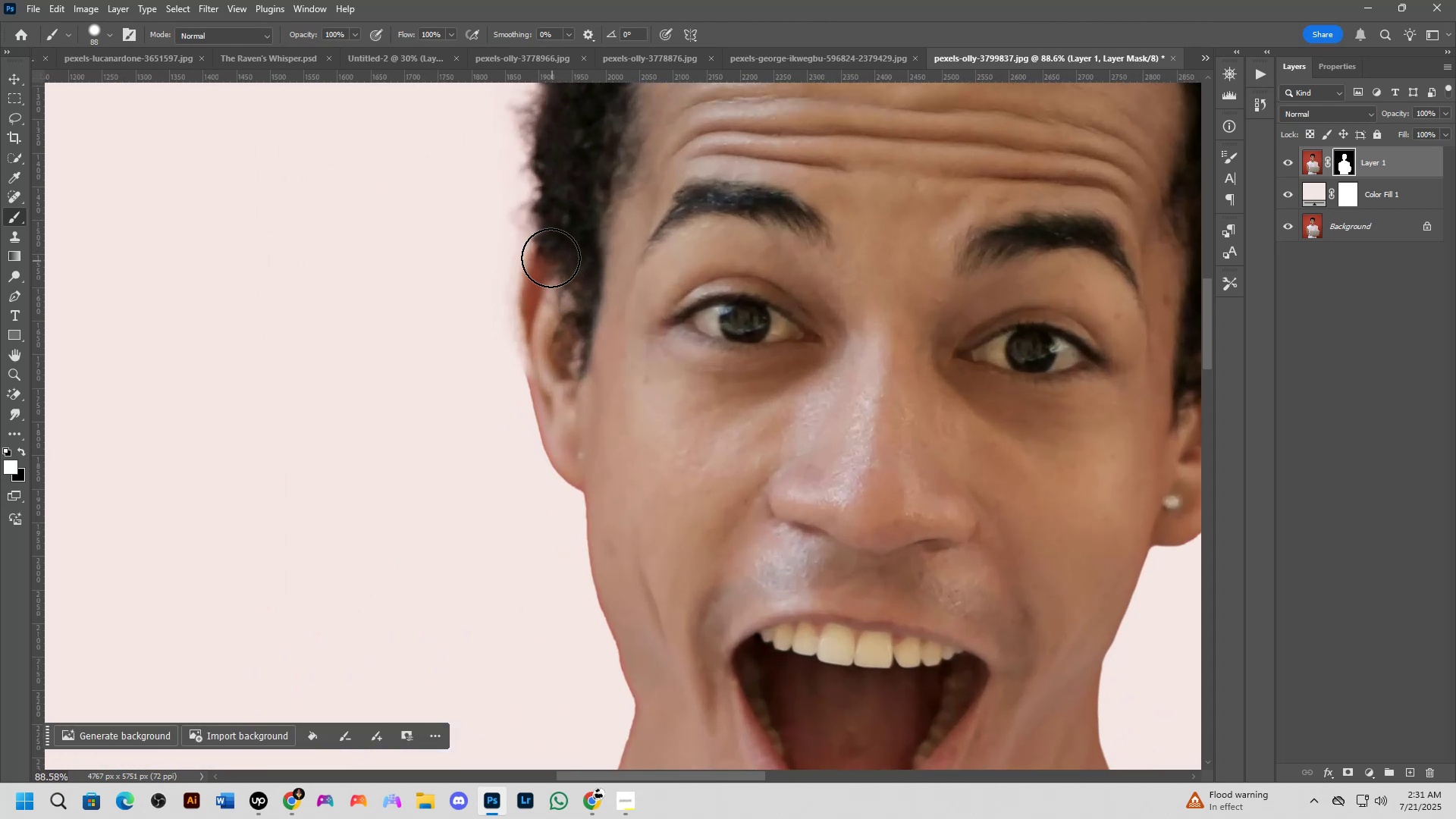 
left_click_drag(start_coordinate=[553, 253], to_coordinate=[538, 416])
 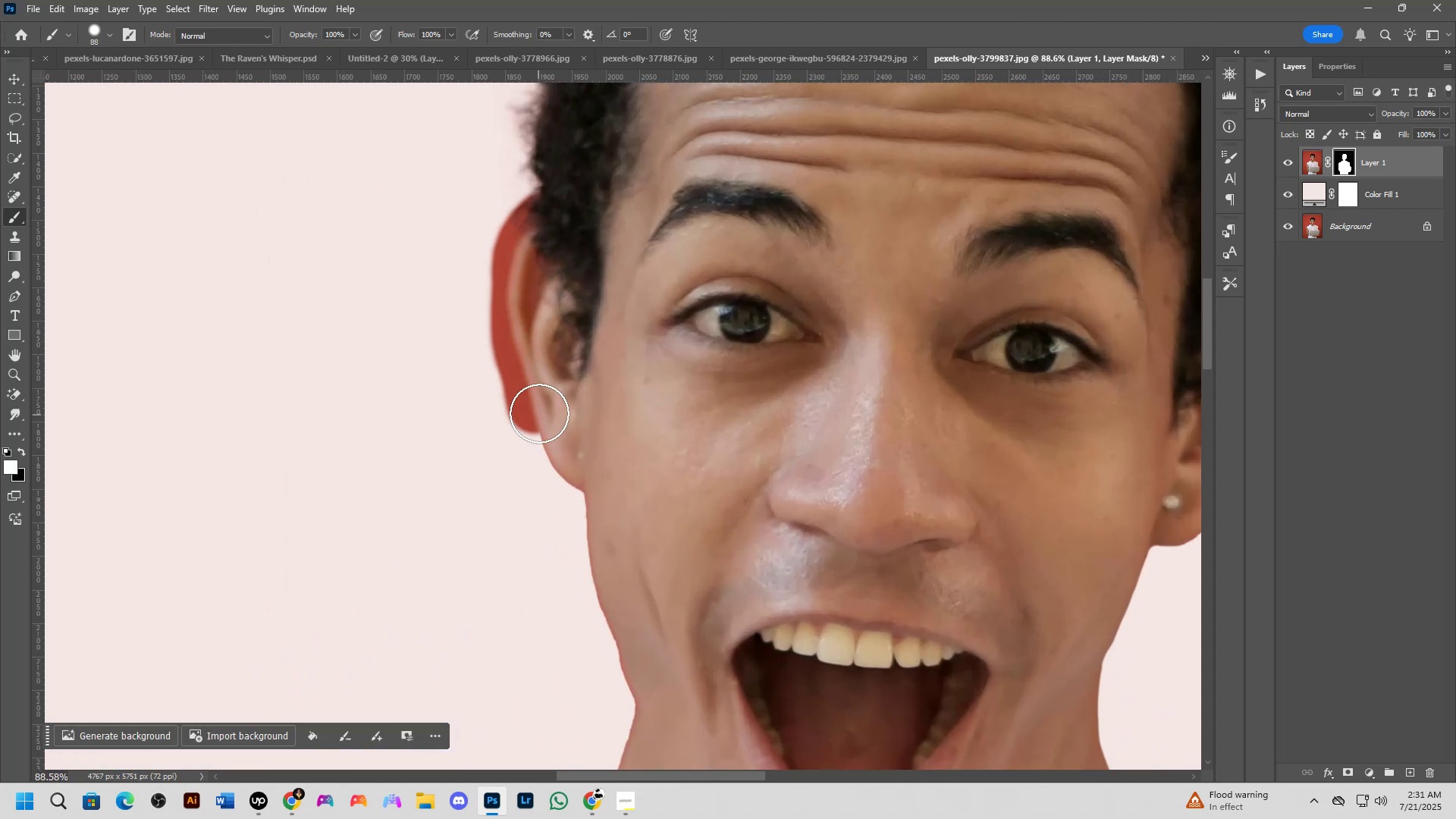 
key(Control+ControlLeft)
 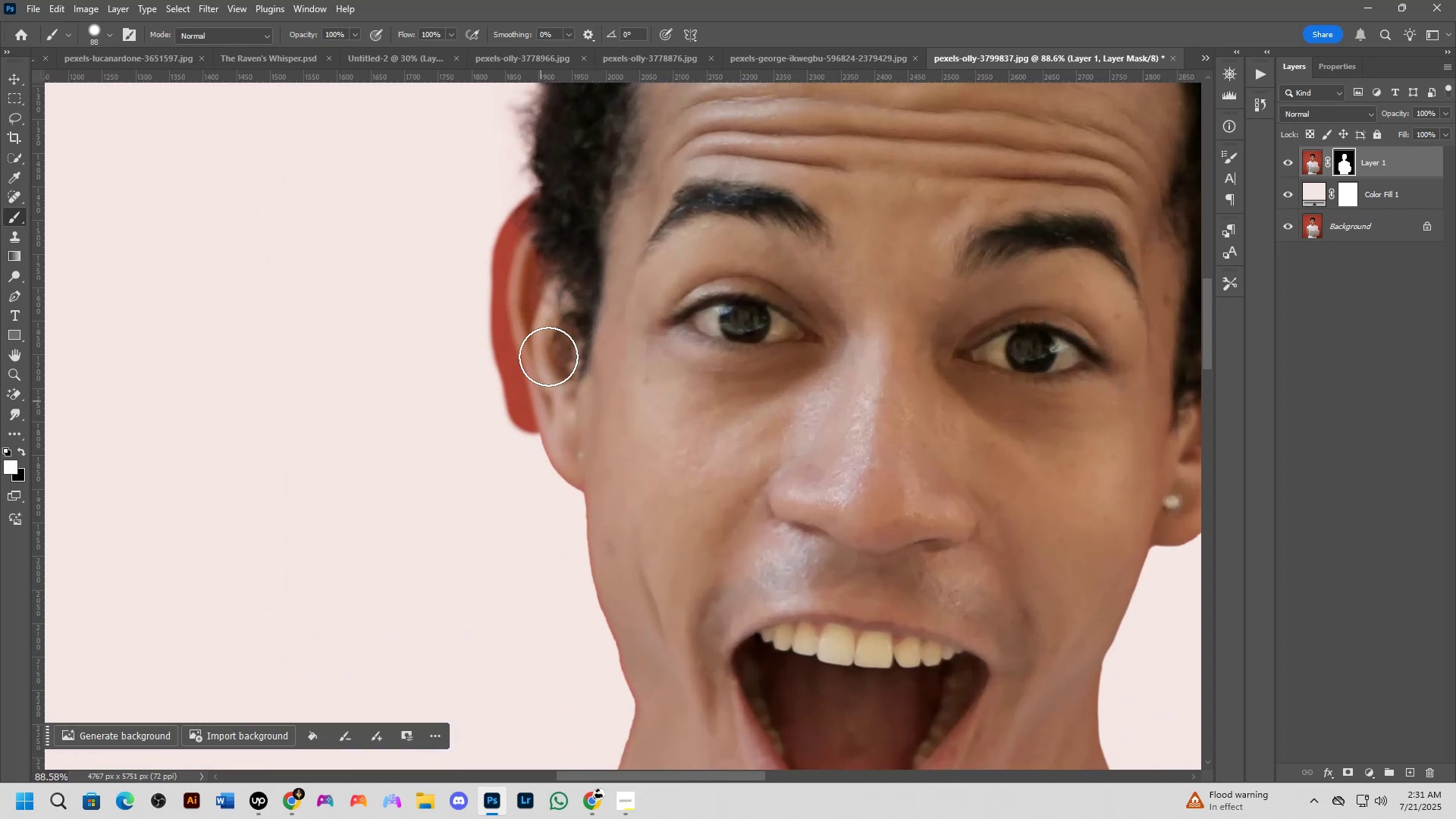 
key(Control+Z)
 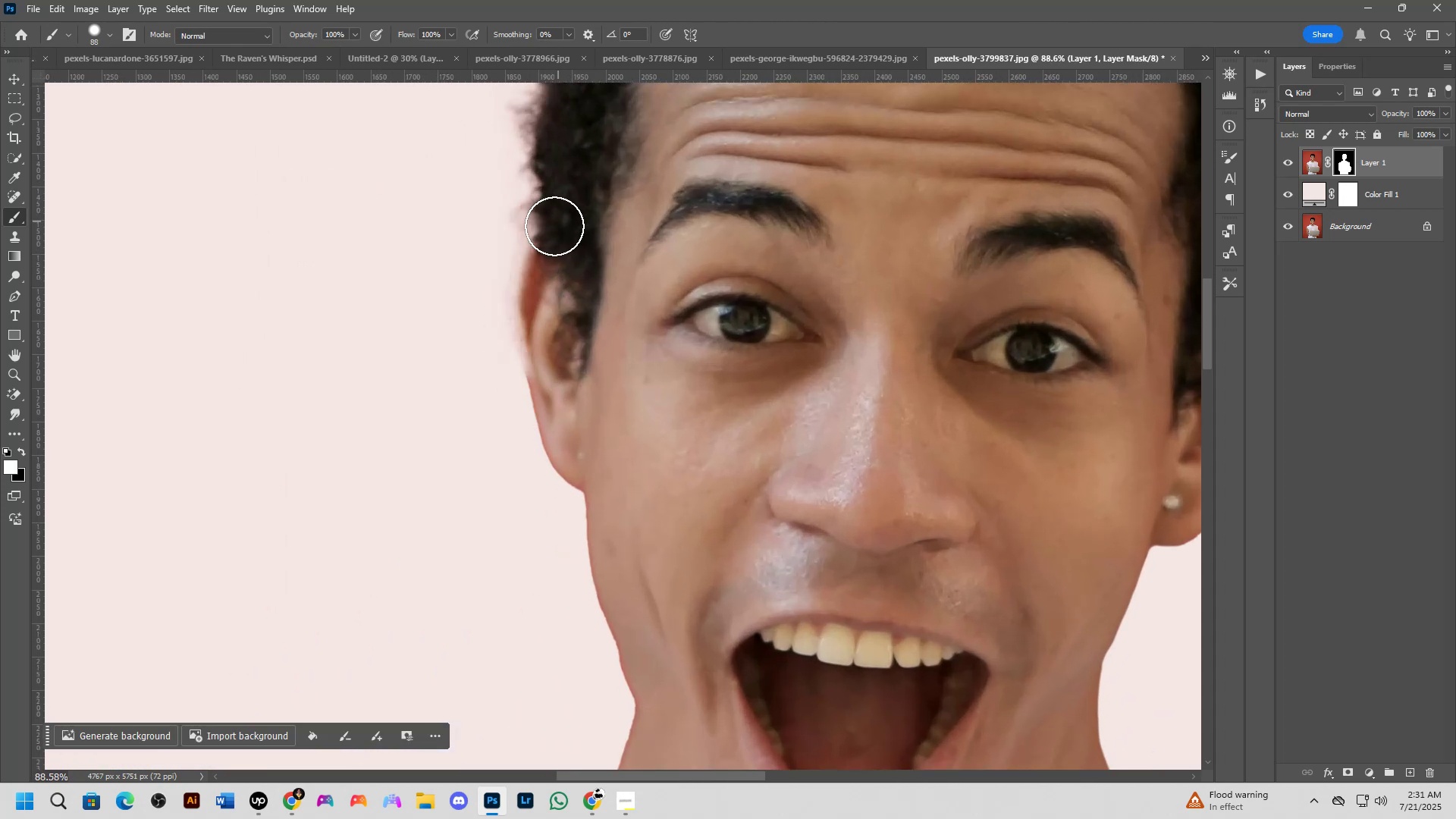 
left_click_drag(start_coordinate=[551, 234], to_coordinate=[589, 466])
 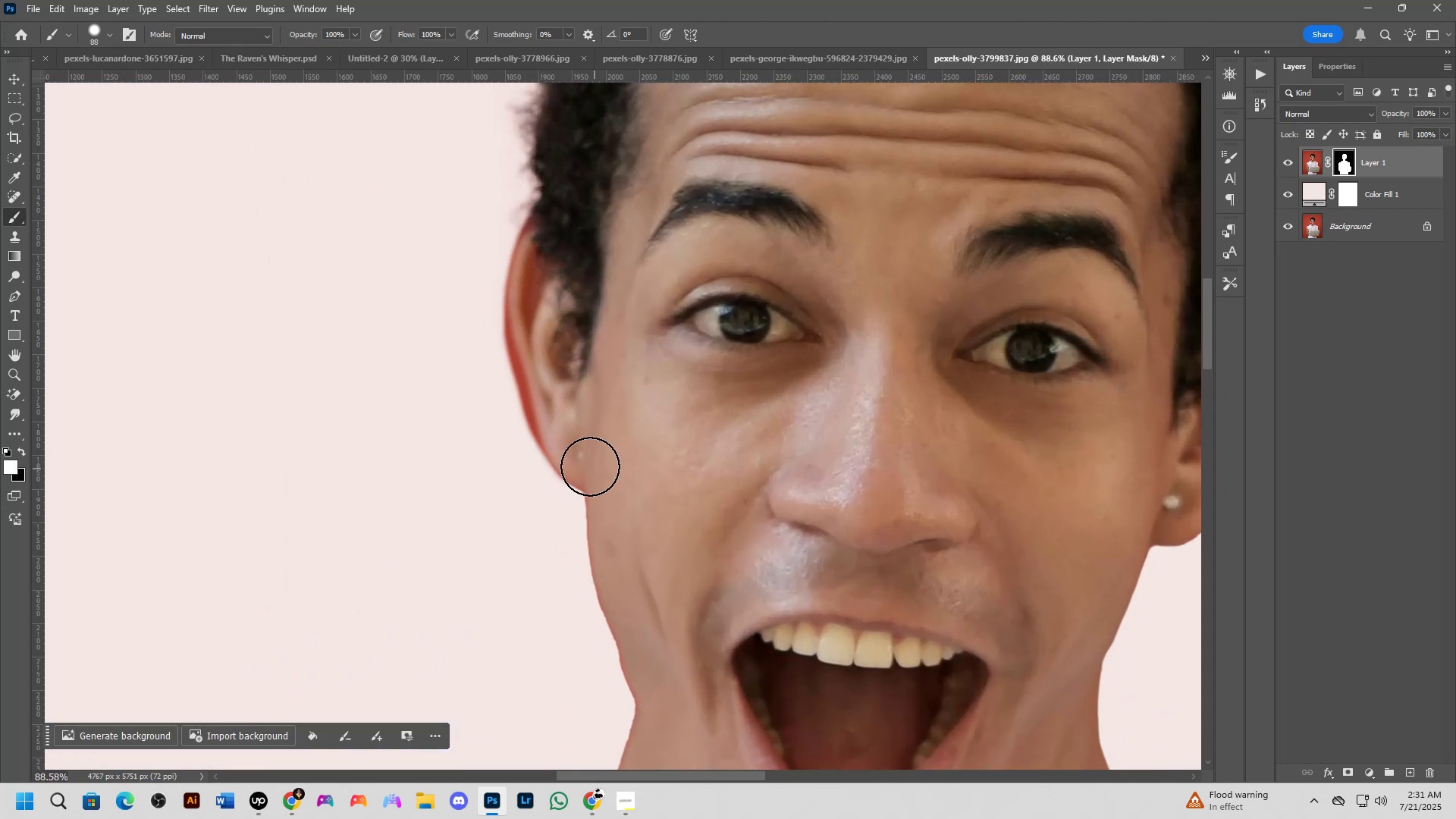 
scroll: coordinate [548, 416], scroll_direction: up, amount: 8.0
 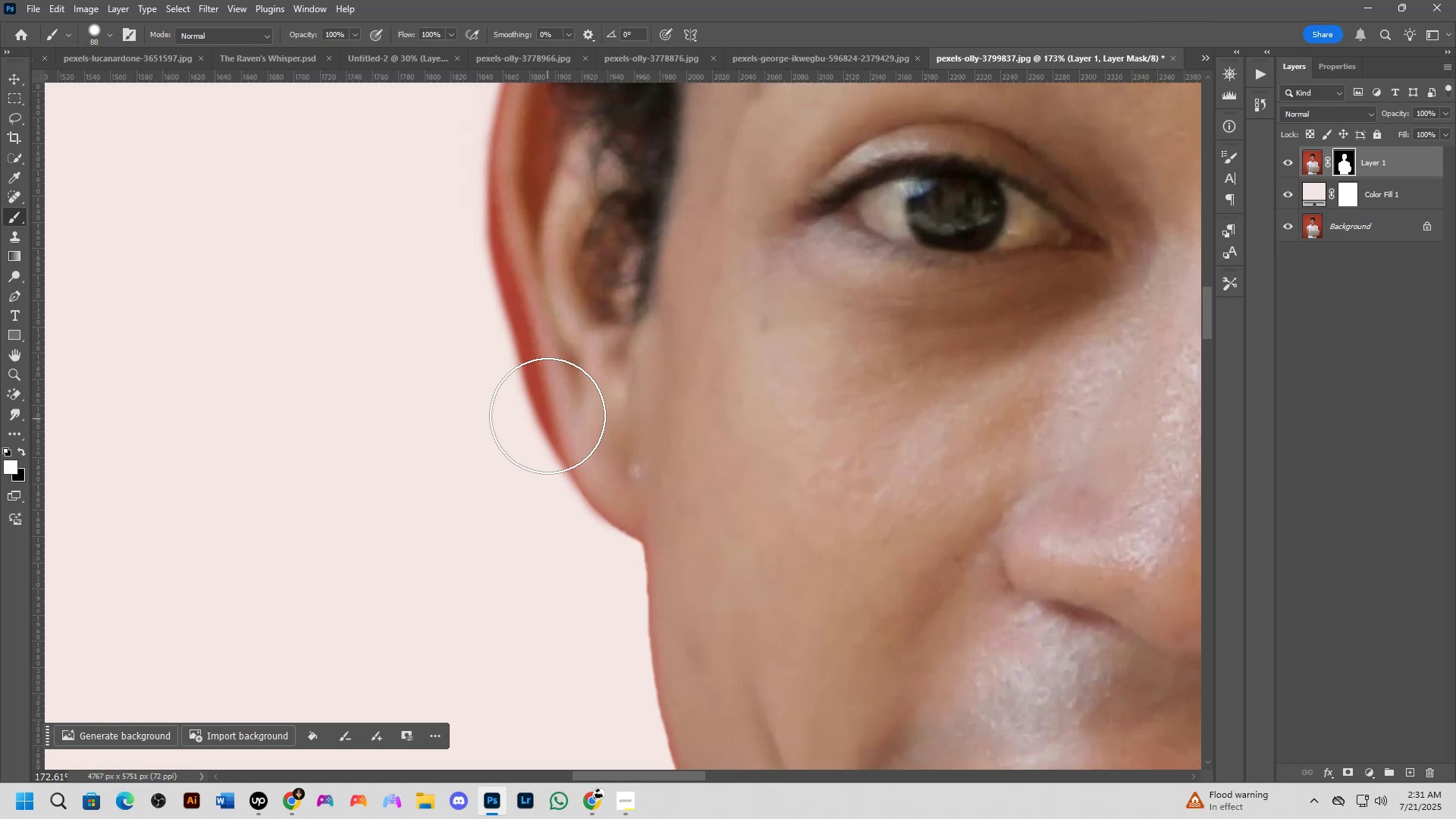 
hold_key(key=AltLeft, duration=0.48)
 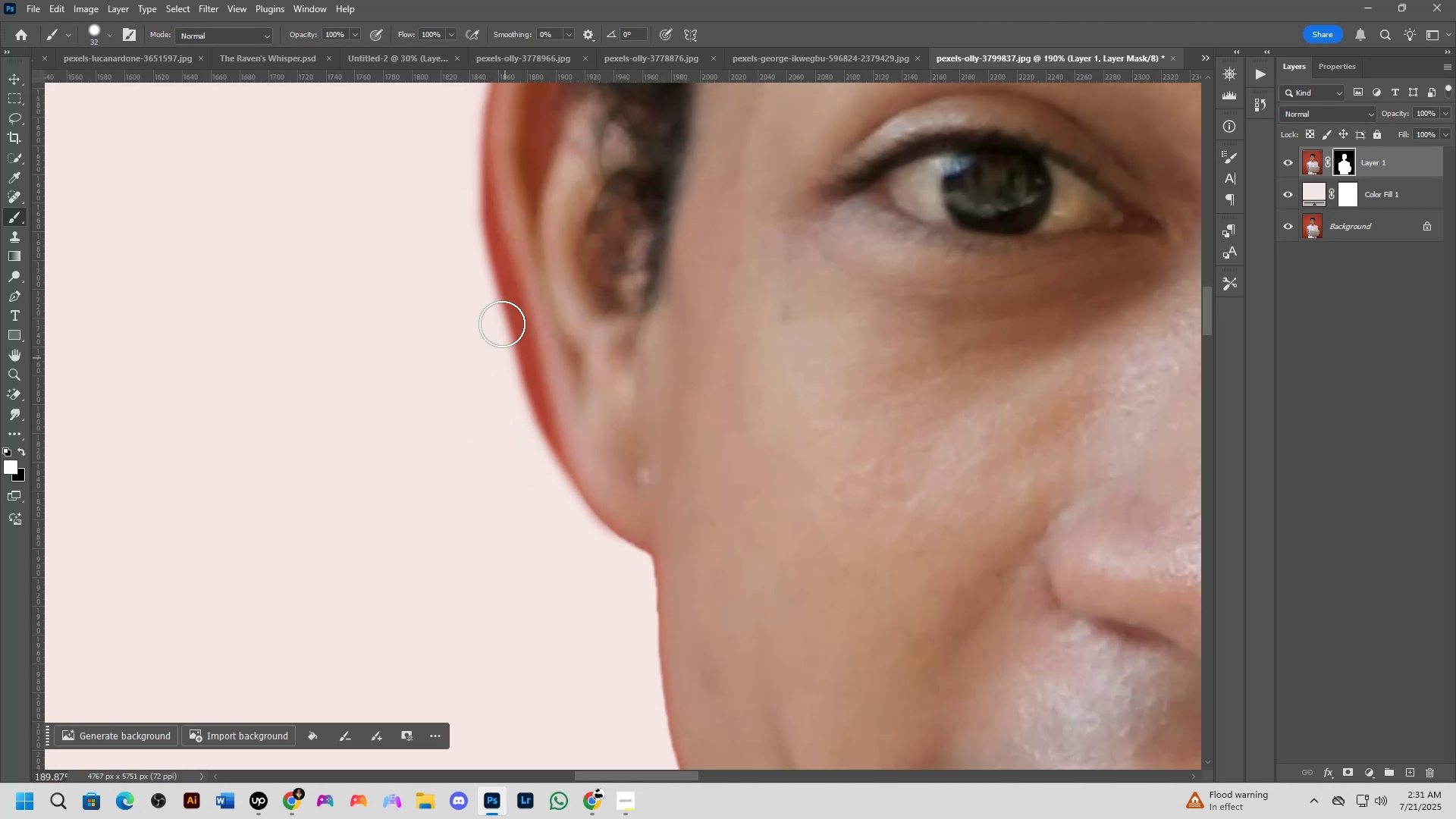 
key(X)
 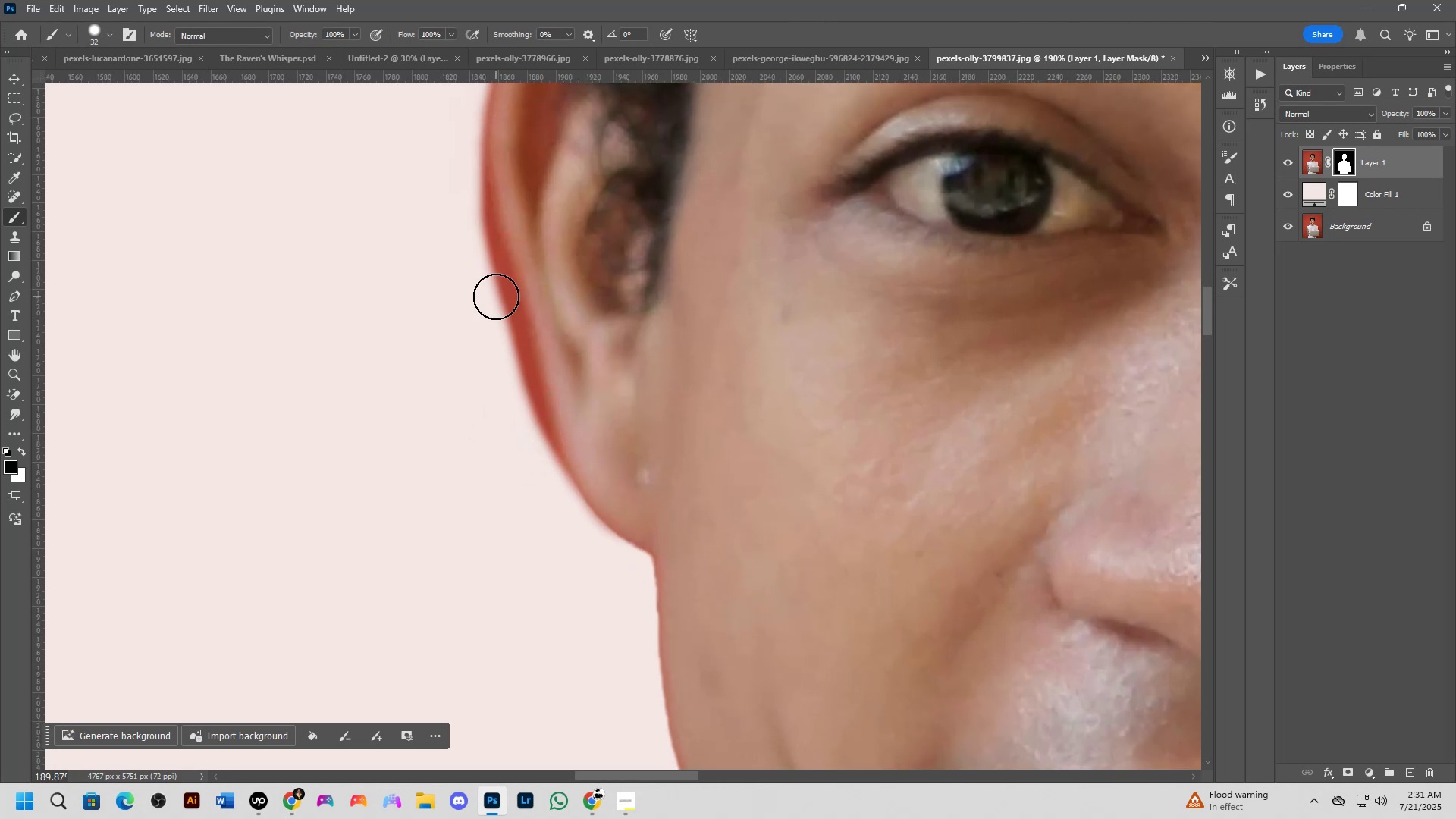 
left_click_drag(start_coordinate=[496, 297], to_coordinate=[598, 573])
 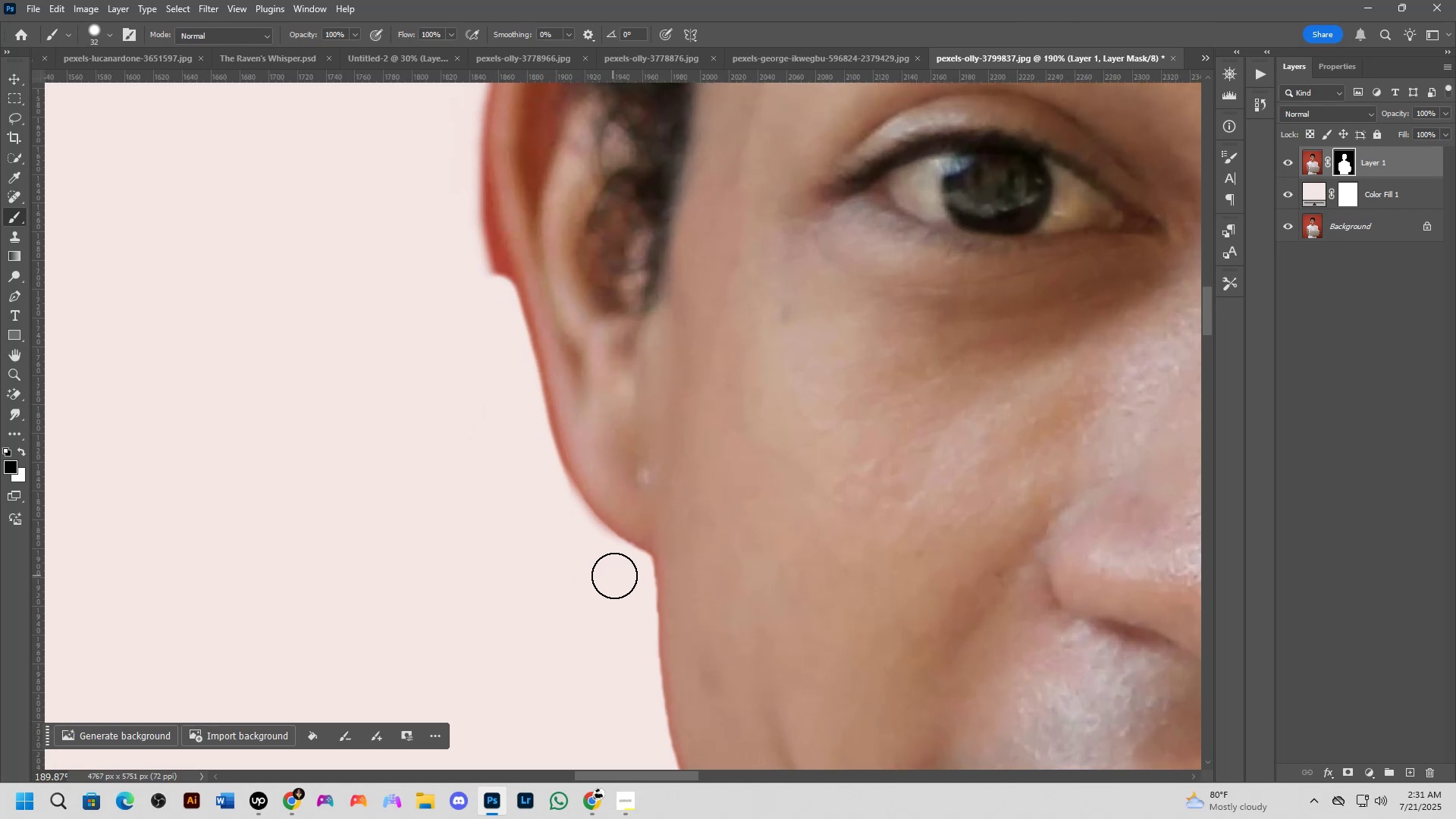 
left_click_drag(start_coordinate=[620, 572], to_coordinate=[471, 186])
 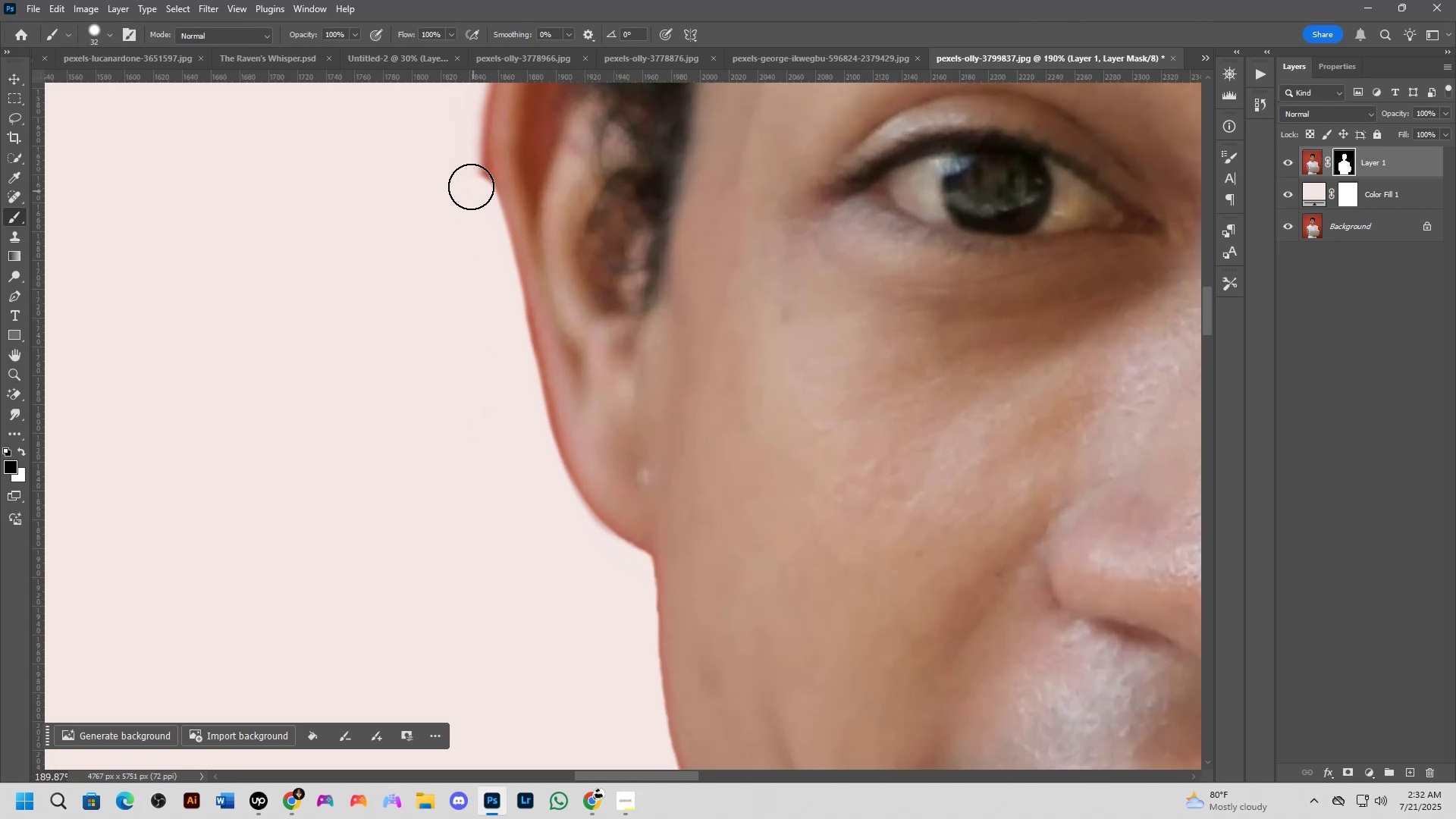 
hold_key(key=Space, duration=0.6)
 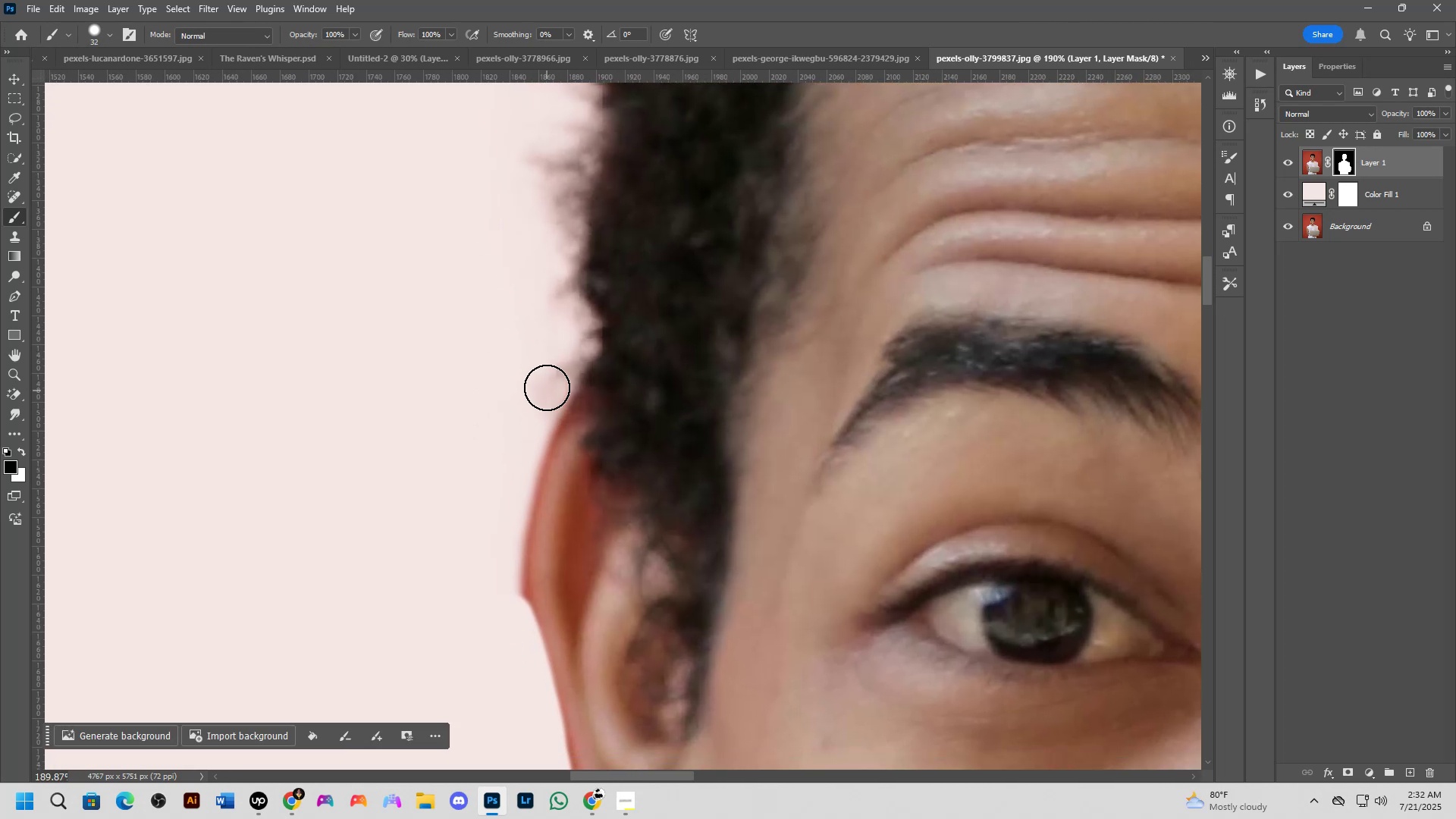 
left_click_drag(start_coordinate=[472, 198], to_coordinate=[512, 627])
 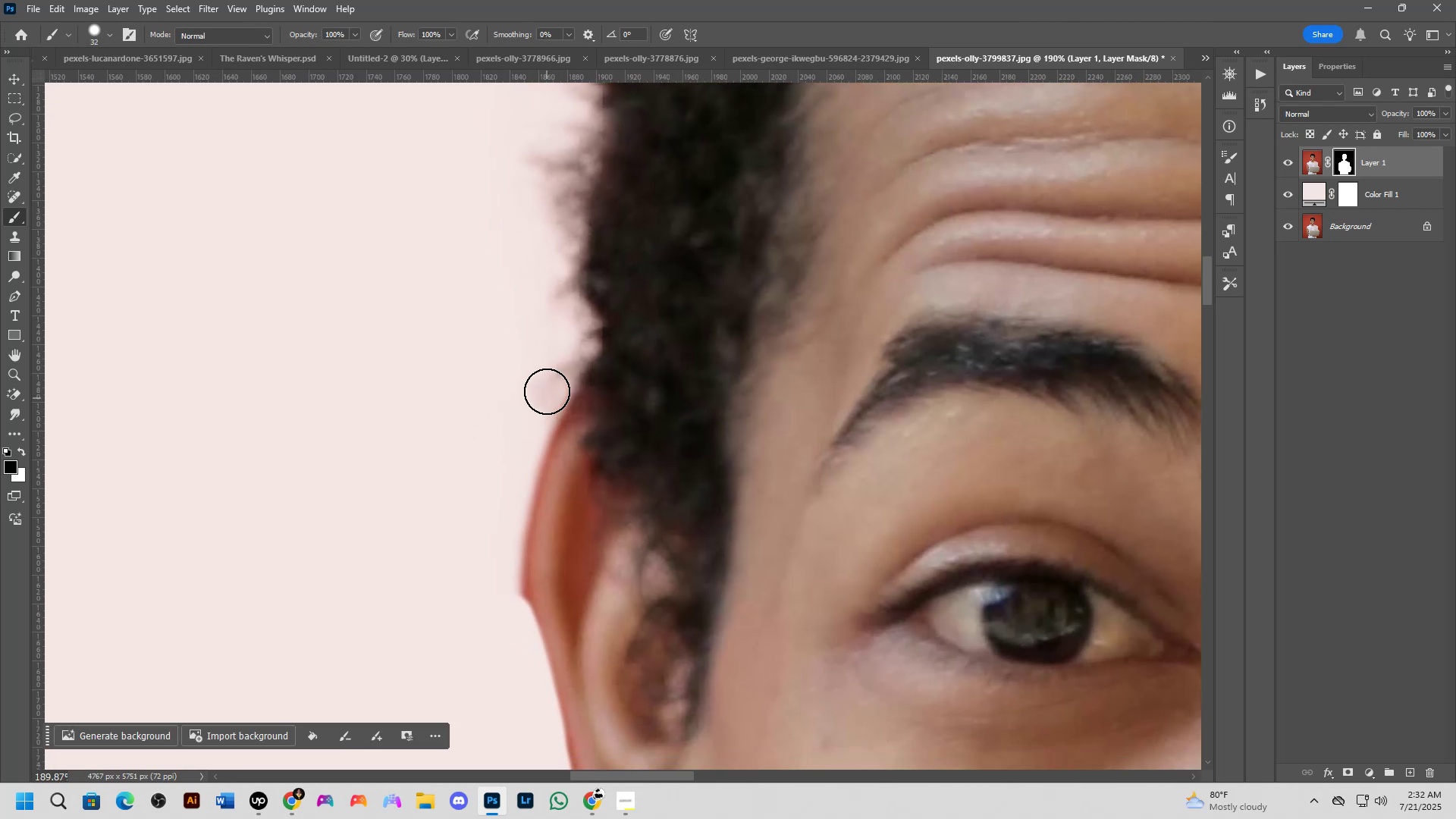 
left_click_drag(start_coordinate=[548, 390], to_coordinate=[509, 688])
 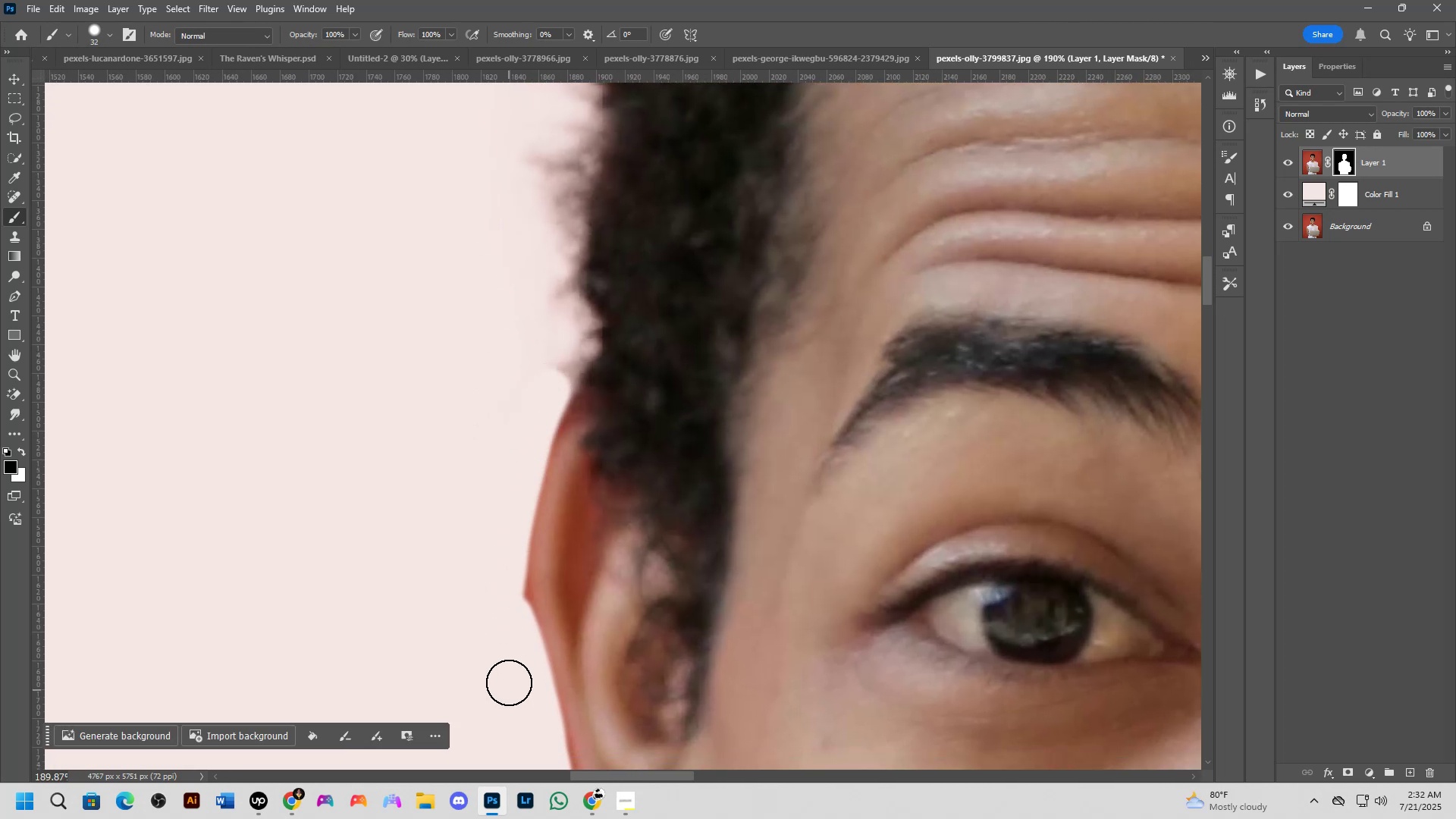 
left_click_drag(start_coordinate=[510, 674], to_coordinate=[535, 710])
 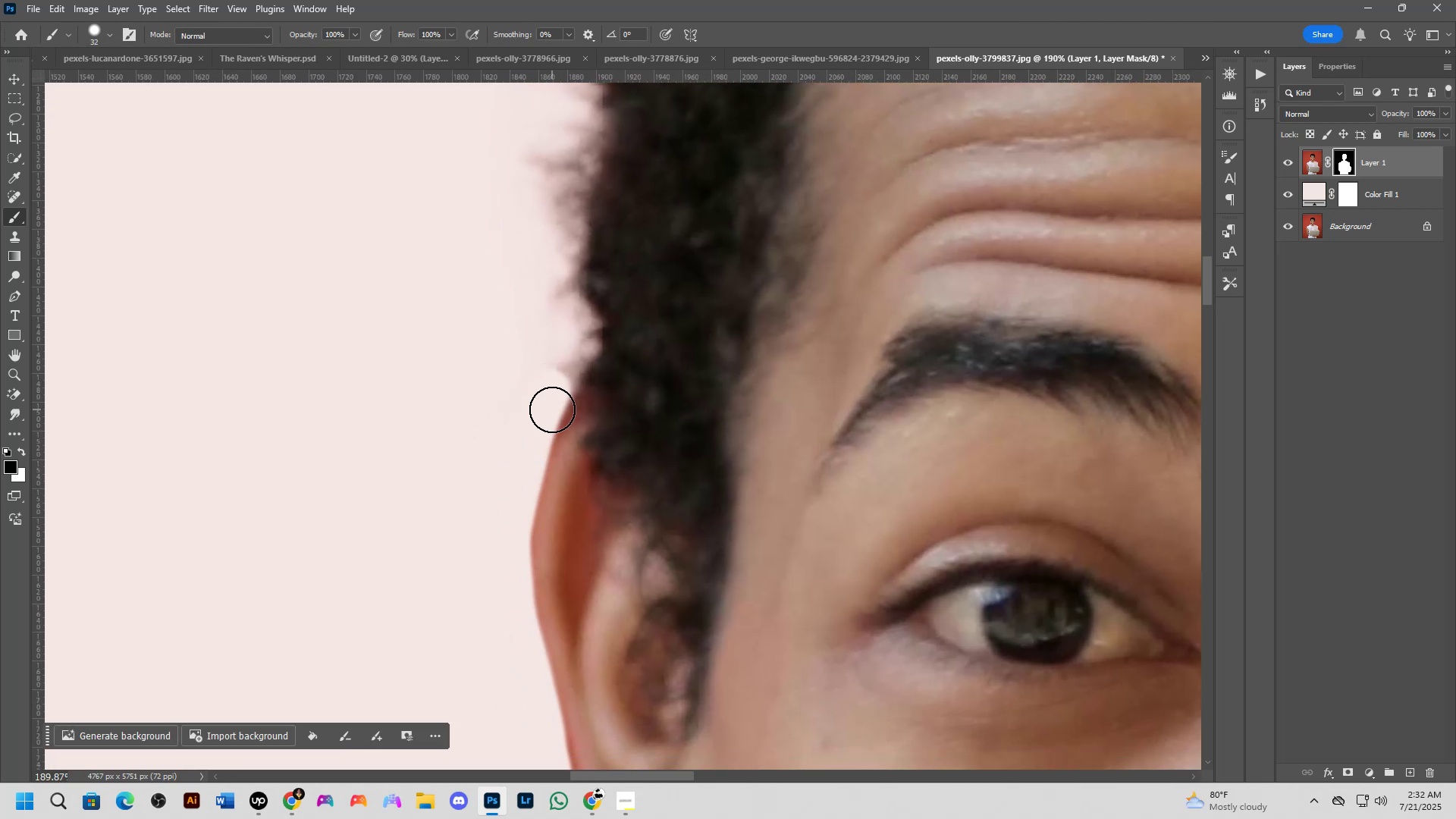 
left_click_drag(start_coordinate=[544, 388], to_coordinate=[535, 268])
 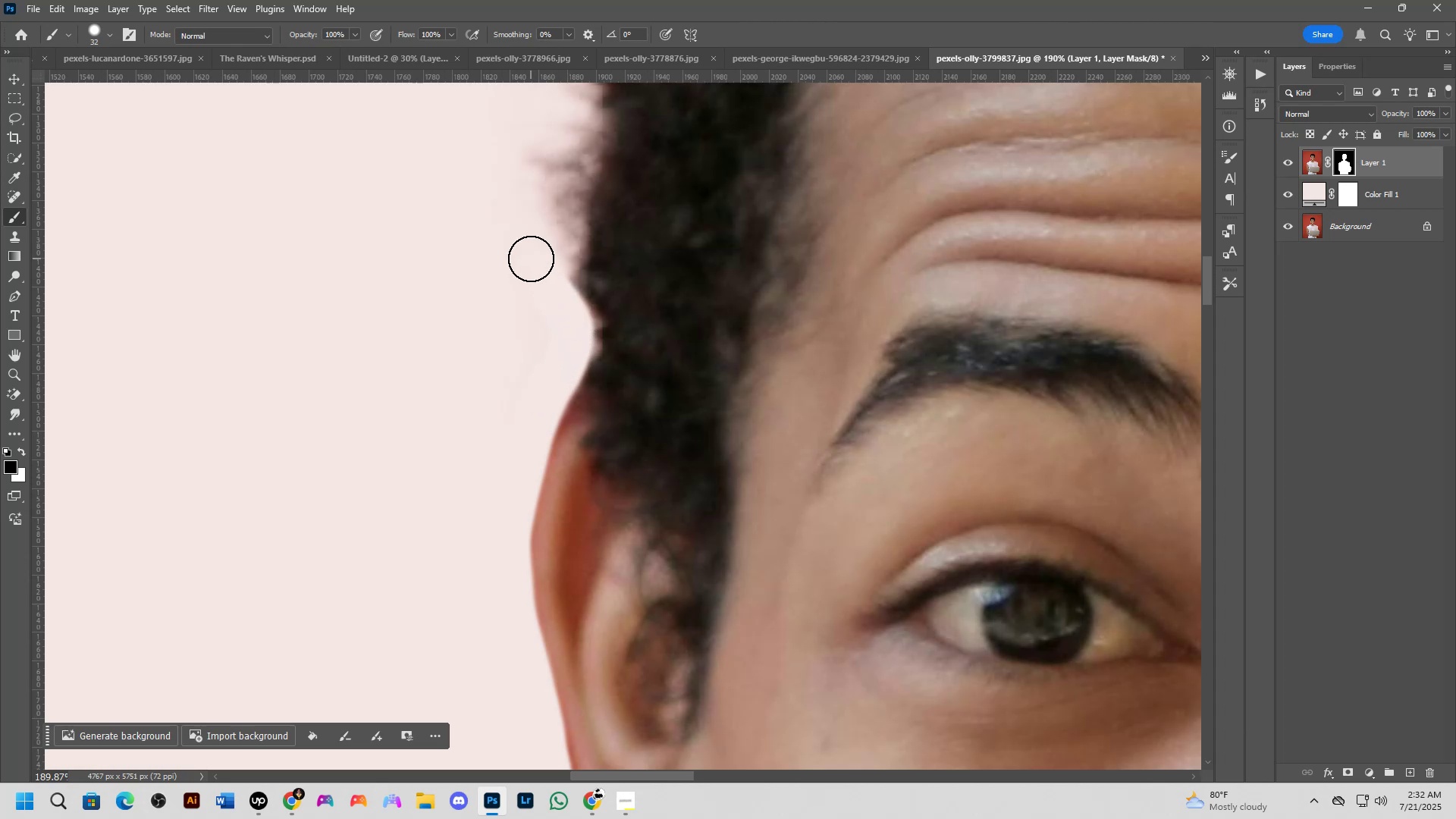 
scroll: coordinate [560, 416], scroll_direction: down, amount: 18.0
 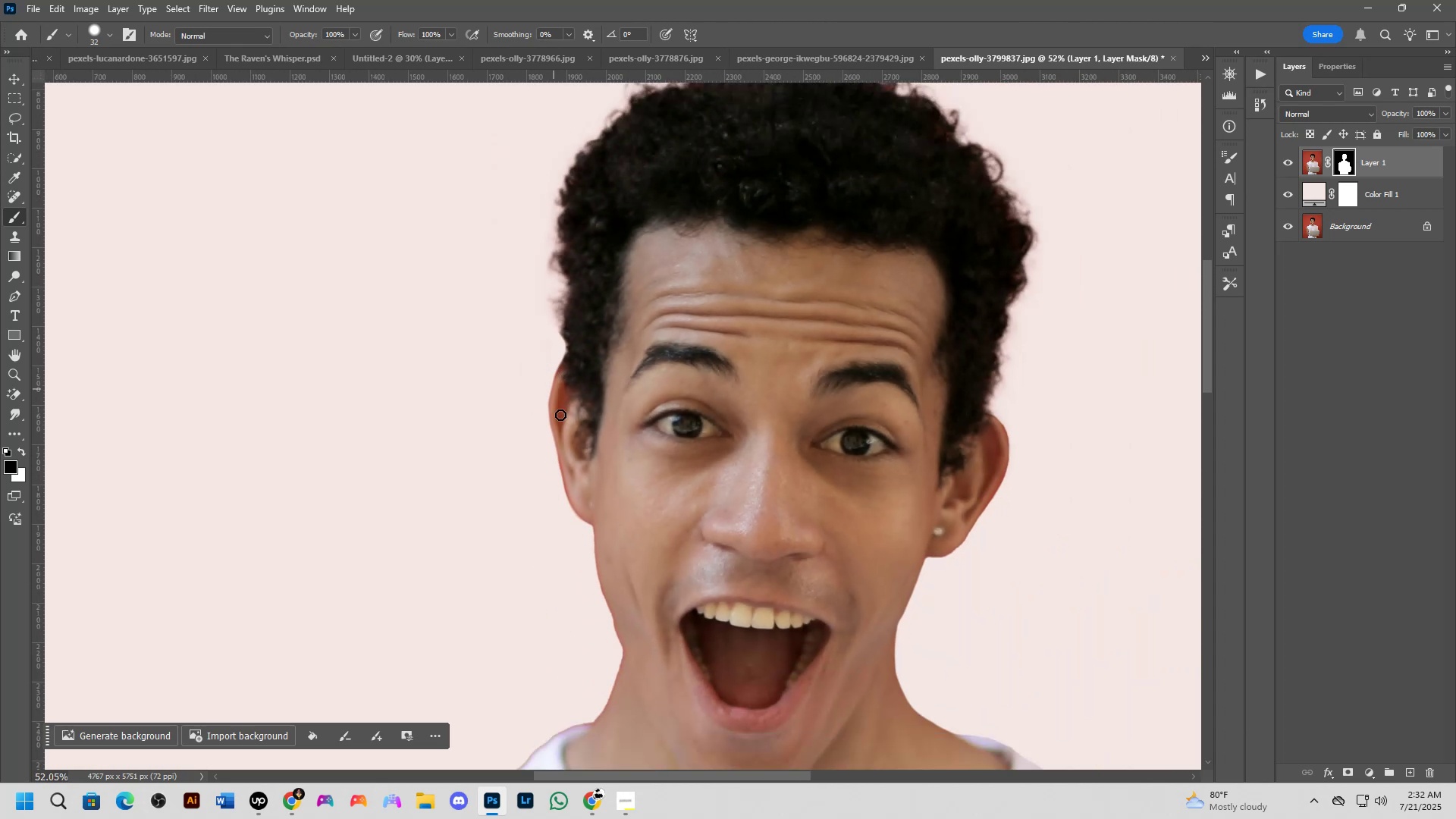 
hold_key(key=Space, duration=0.72)
 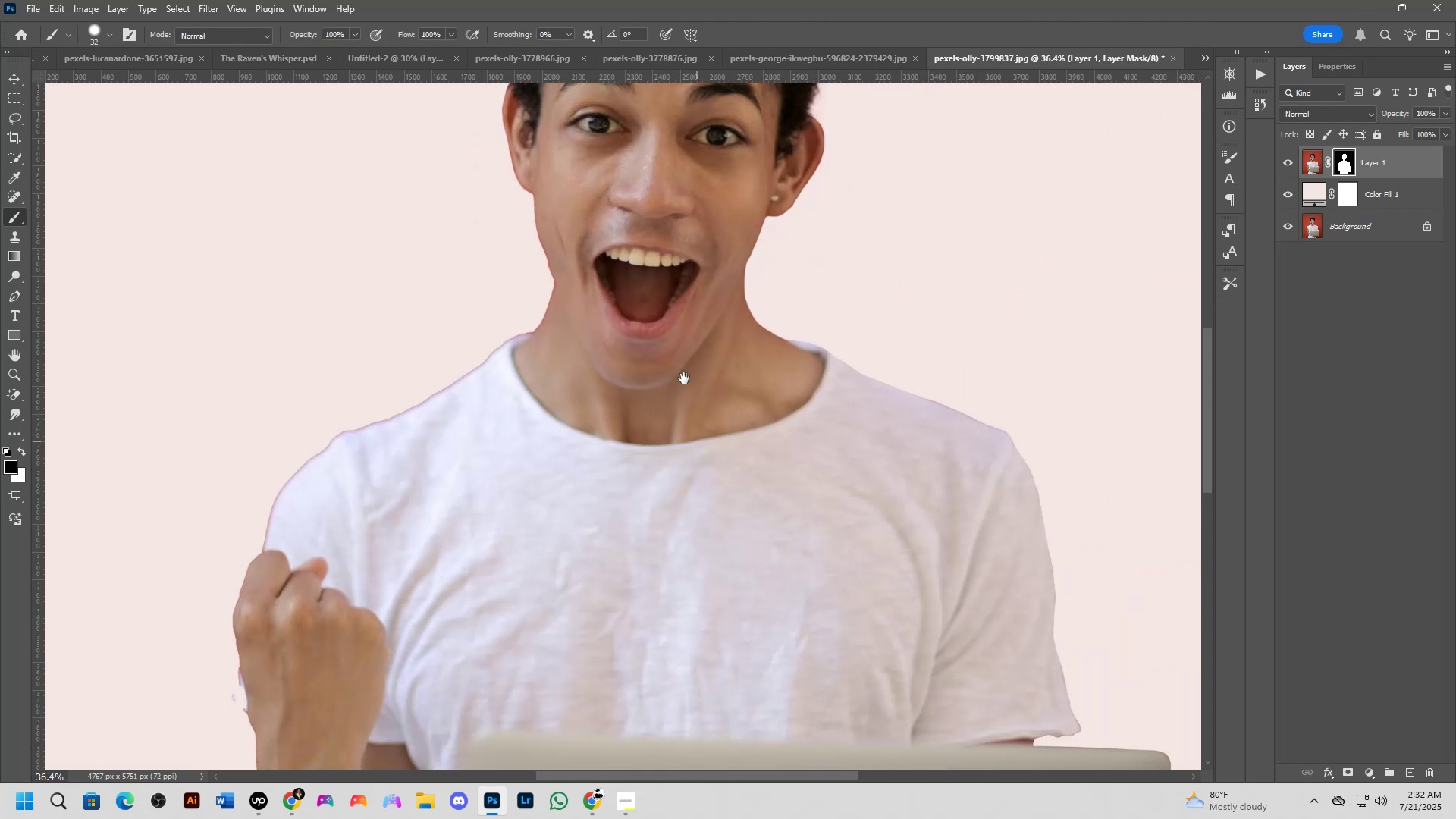 
left_click_drag(start_coordinate=[645, 594], to_coordinate=[597, 299])
 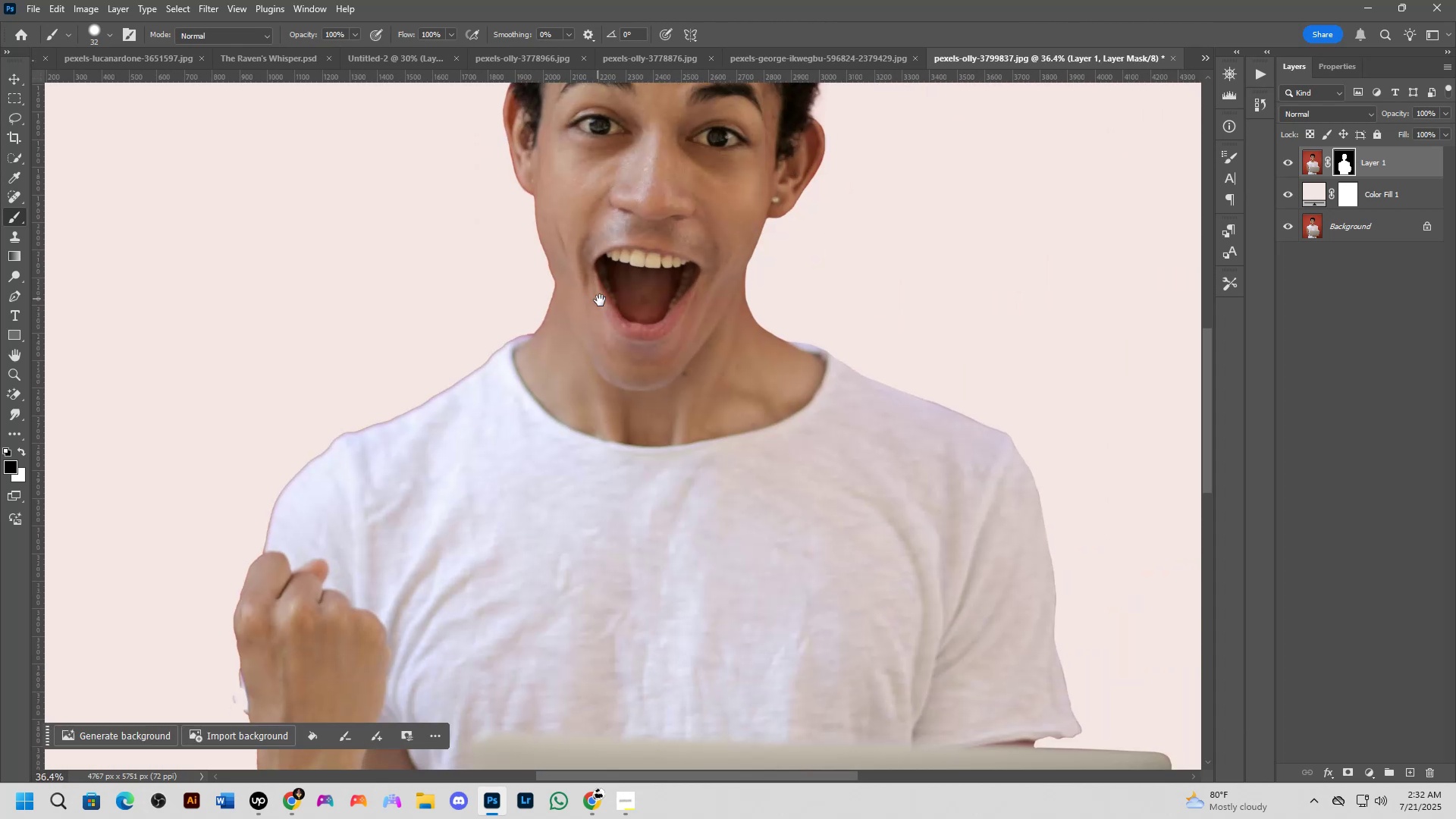 
hold_key(key=Space, duration=0.68)
 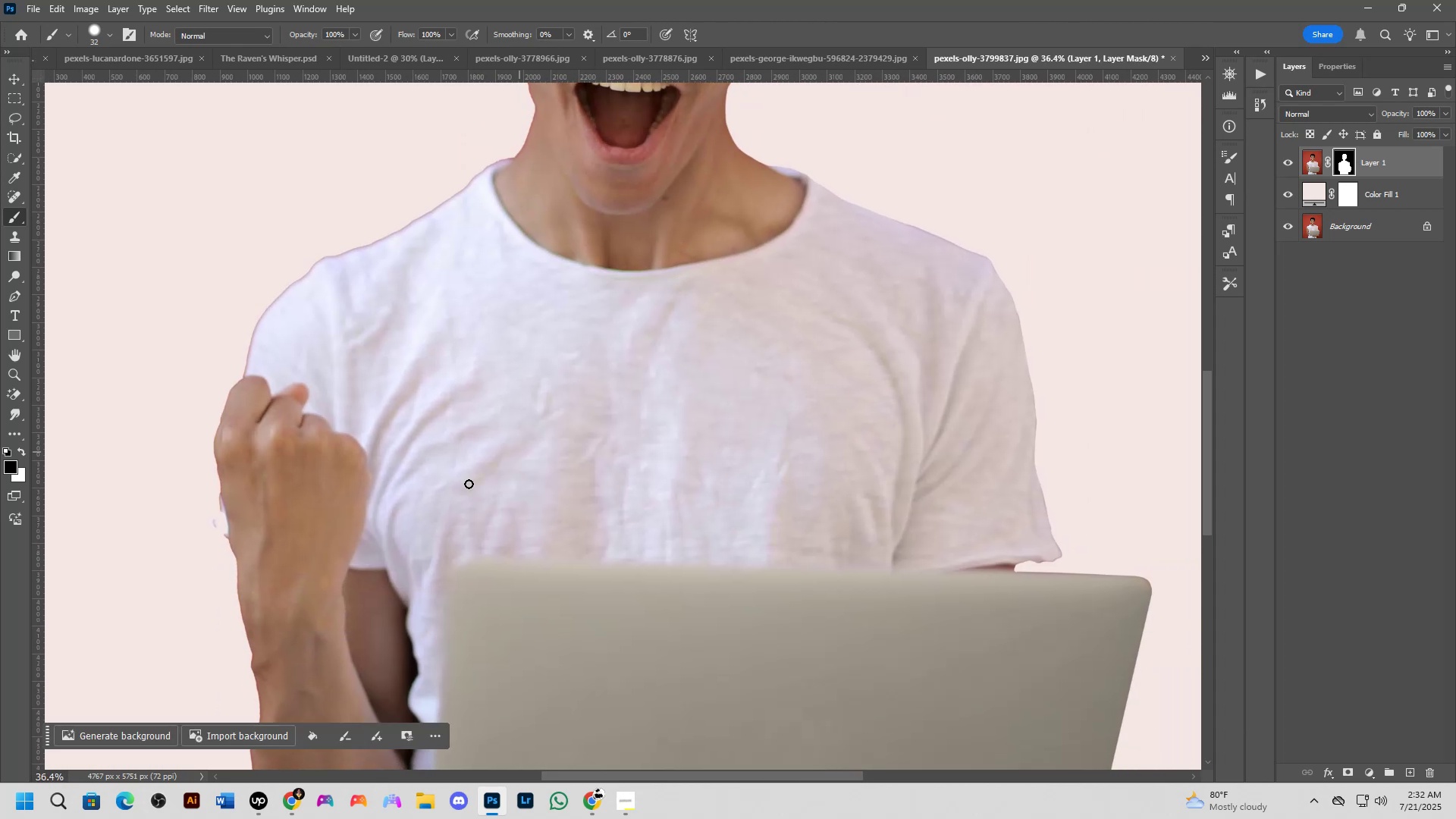 
left_click_drag(start_coordinate=[701, 460], to_coordinate=[682, 284])
 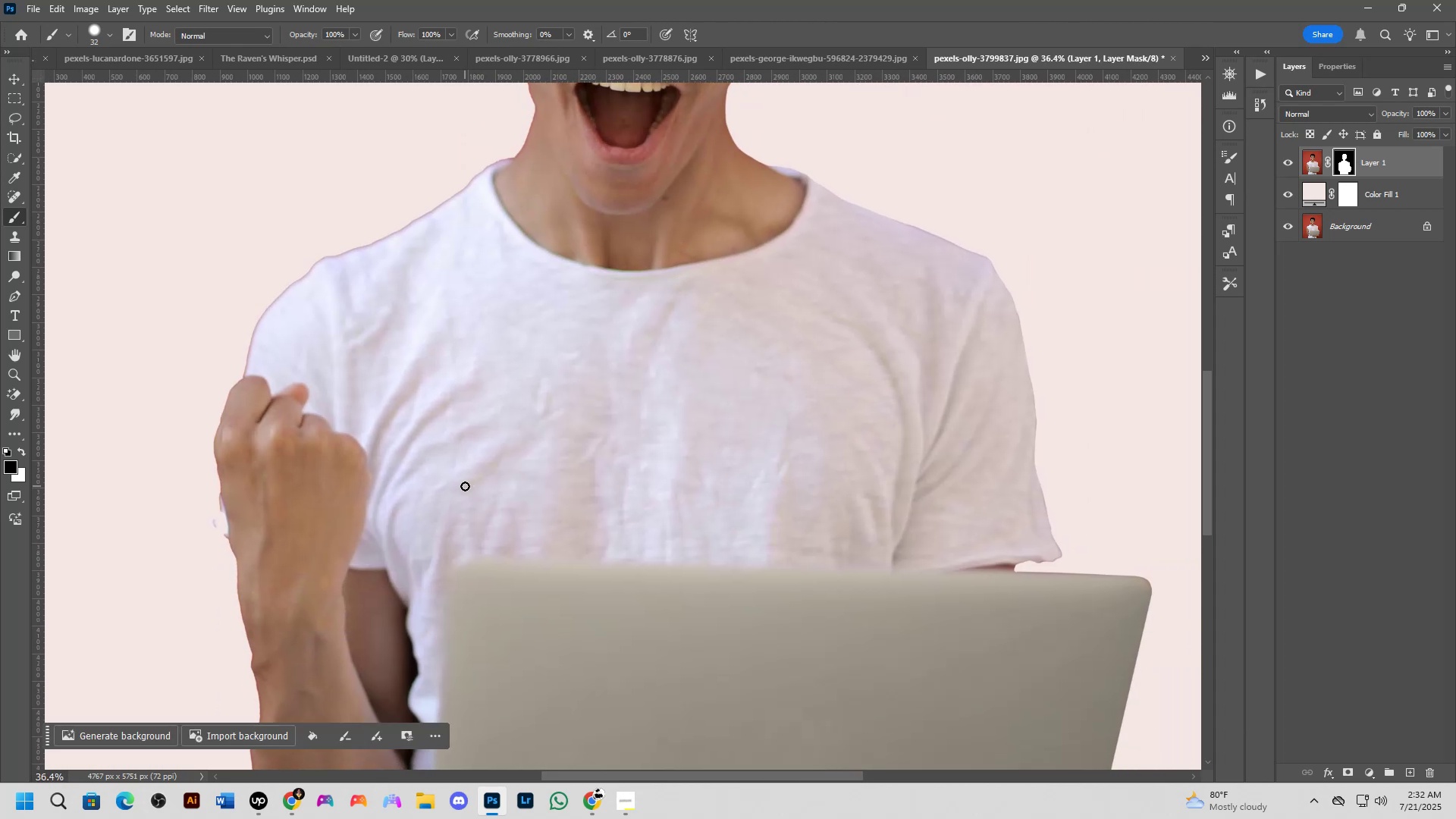 
hold_key(key=Space, duration=0.67)
 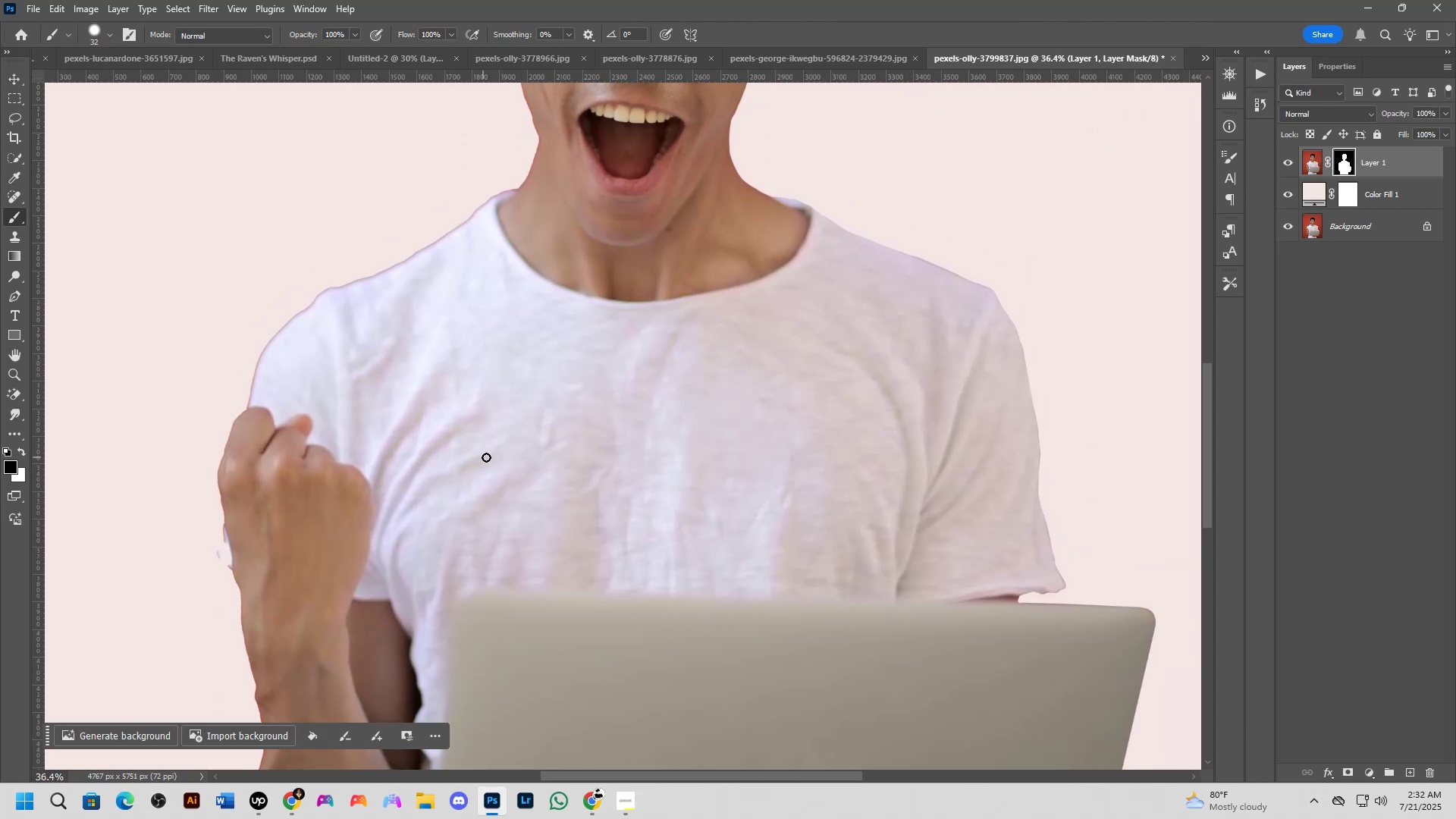 
left_click_drag(start_coordinate=[460, 402], to_coordinate=[463, 433])
 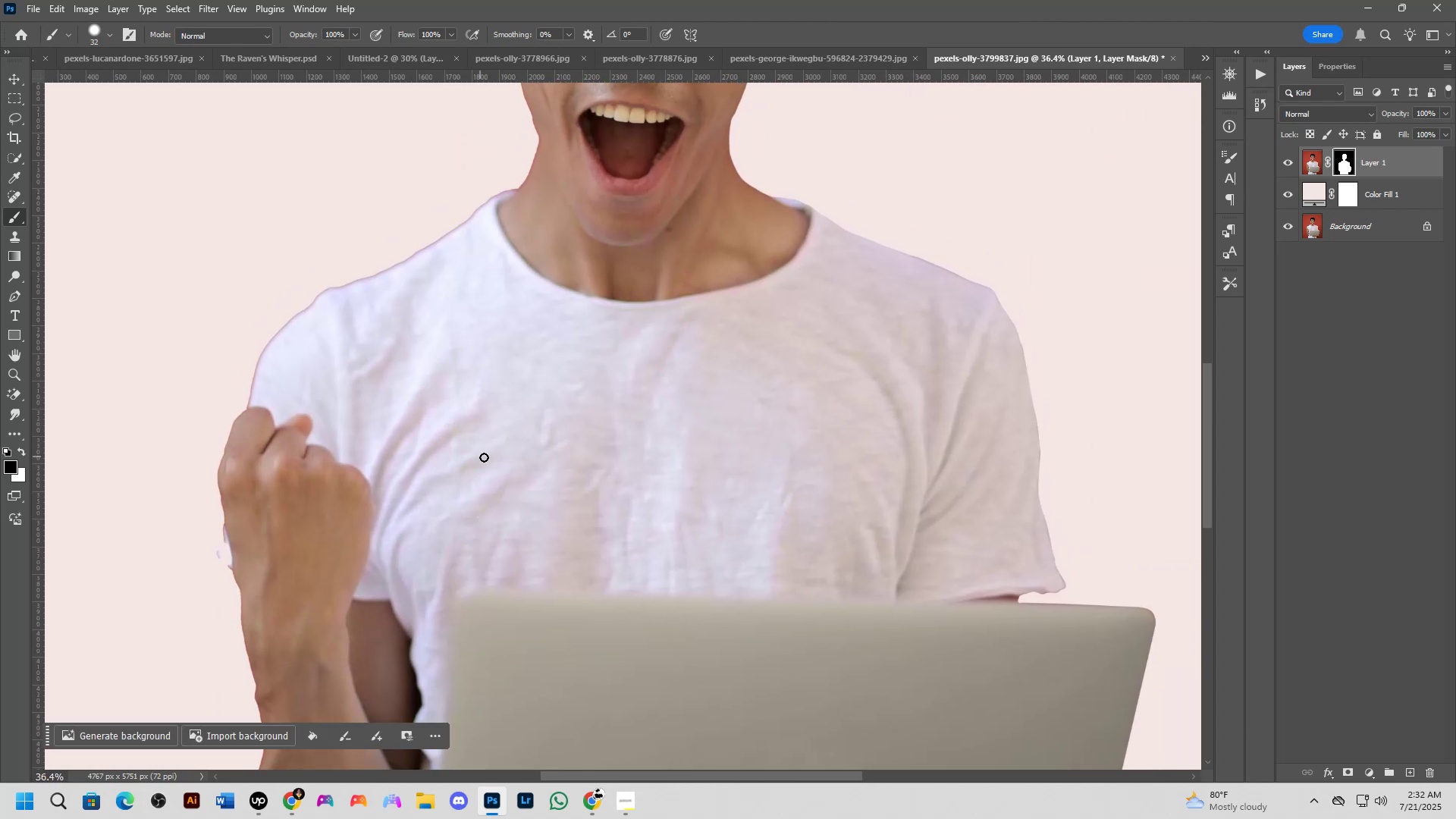 
scroll: coordinate [495, 312], scroll_direction: up, amount: 3.0
 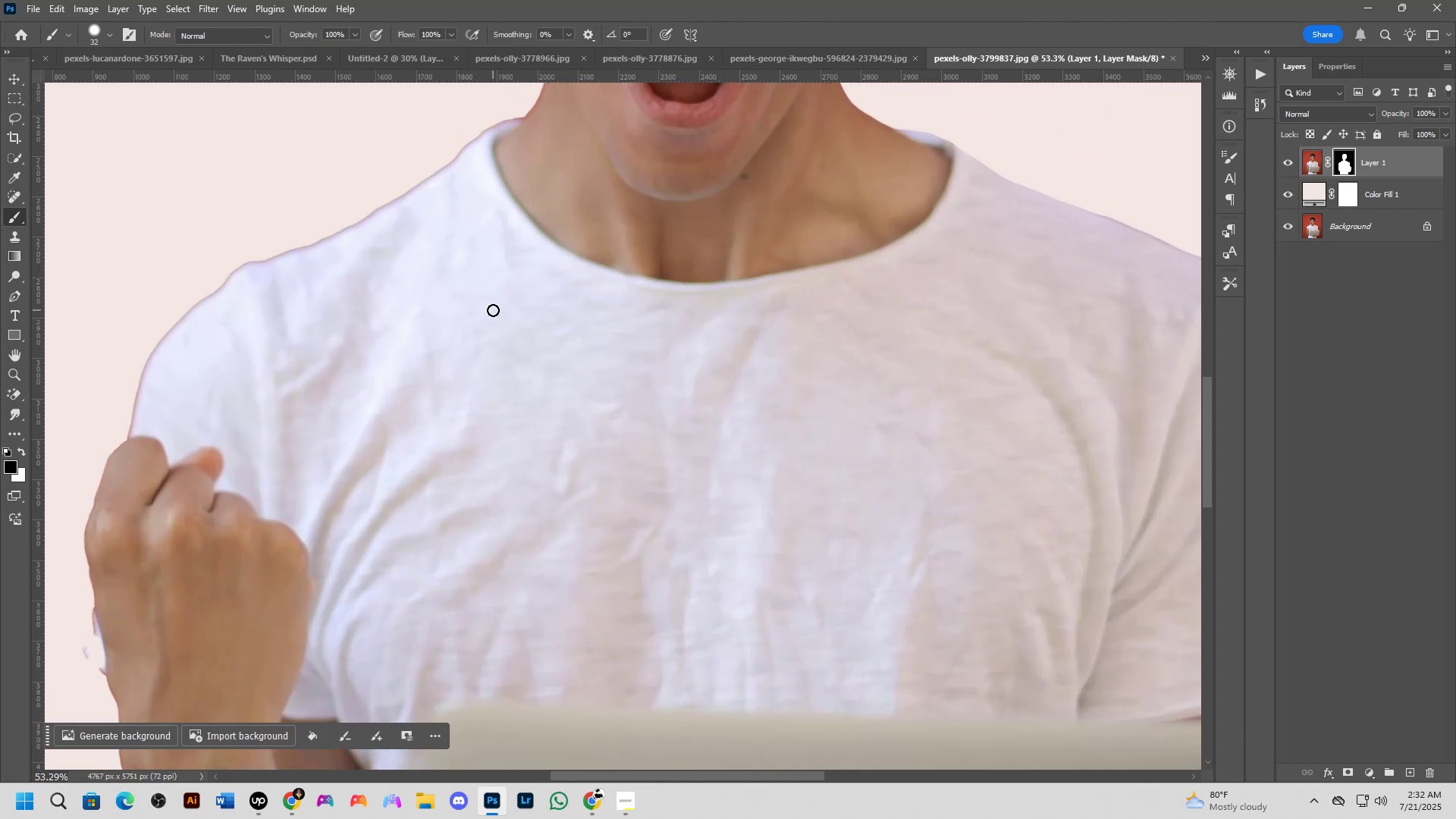 
hold_key(key=Space, duration=0.57)
 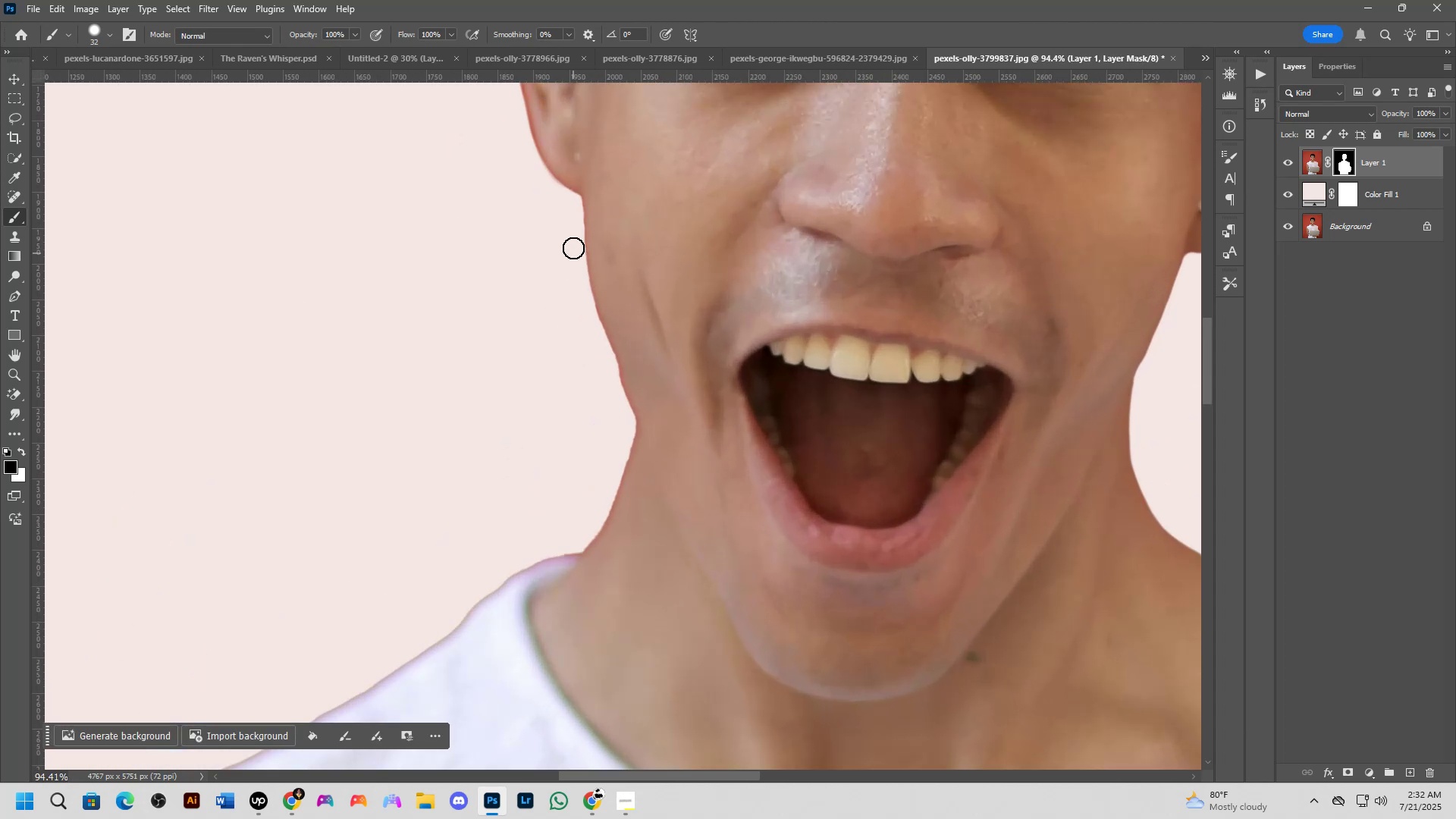 
left_click_drag(start_coordinate=[505, 240], to_coordinate=[557, 582])
 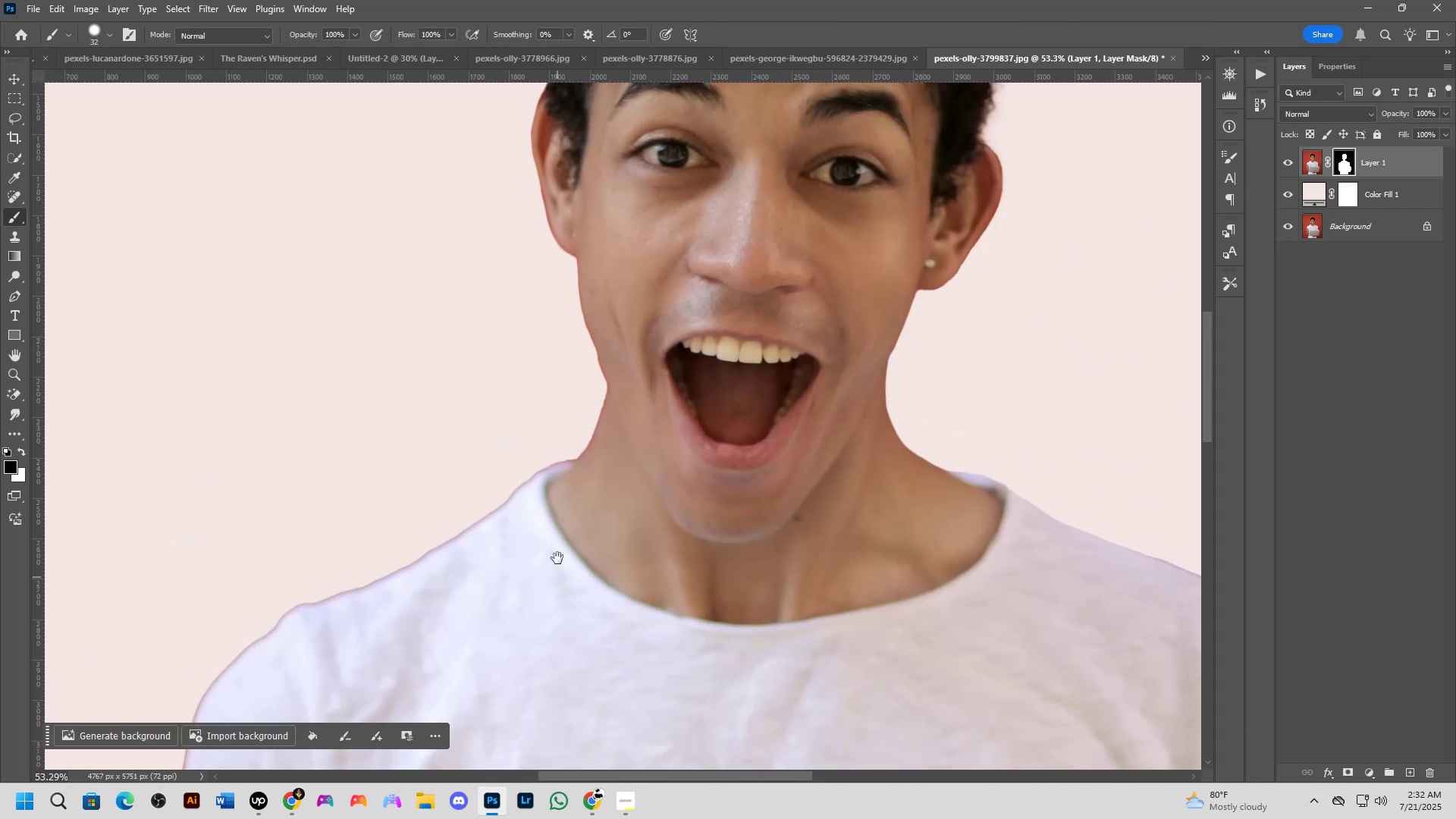 
scroll: coordinate [573, 268], scroll_direction: up, amount: 6.0
 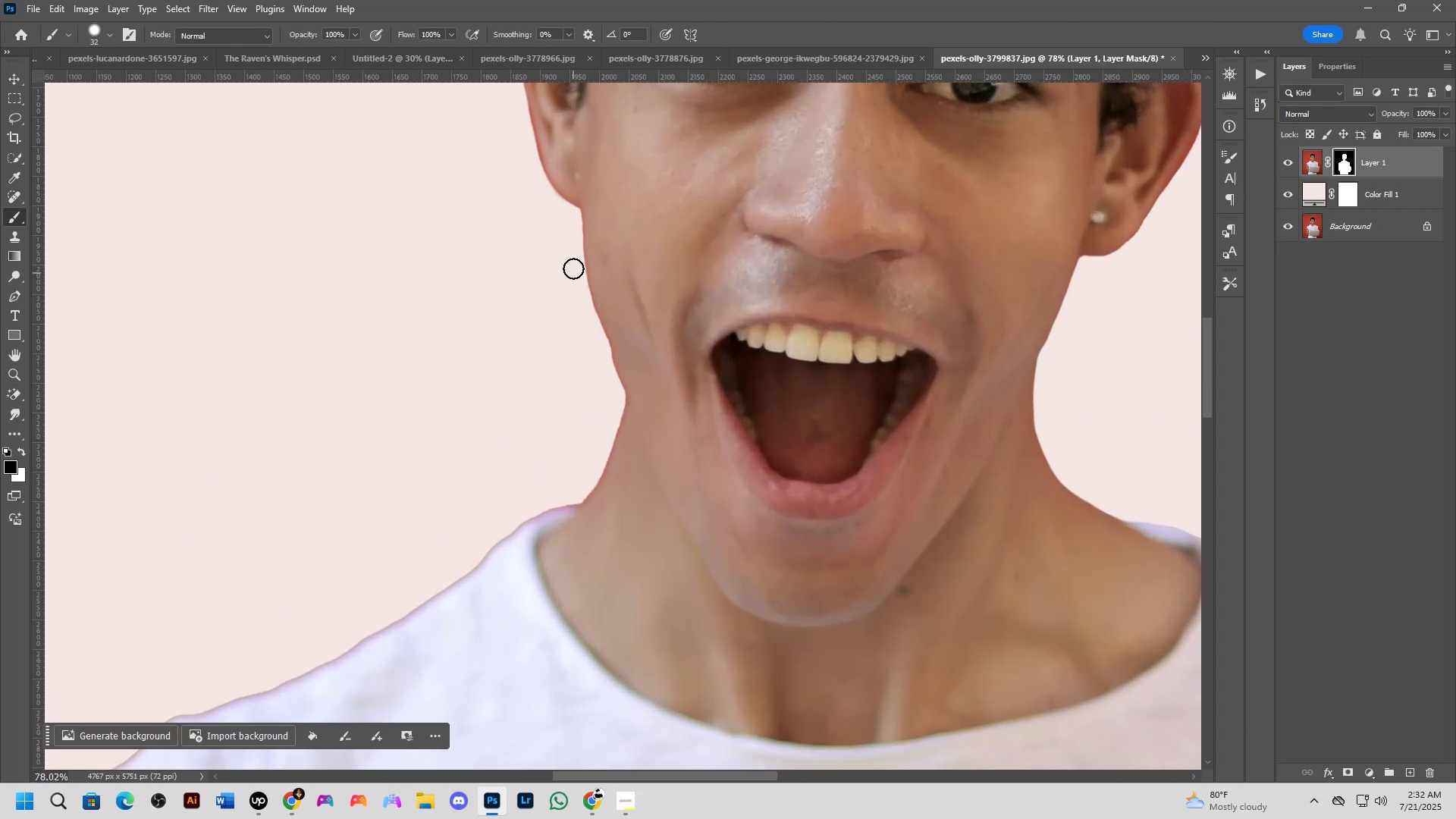 
hold_key(key=Space, duration=0.56)
 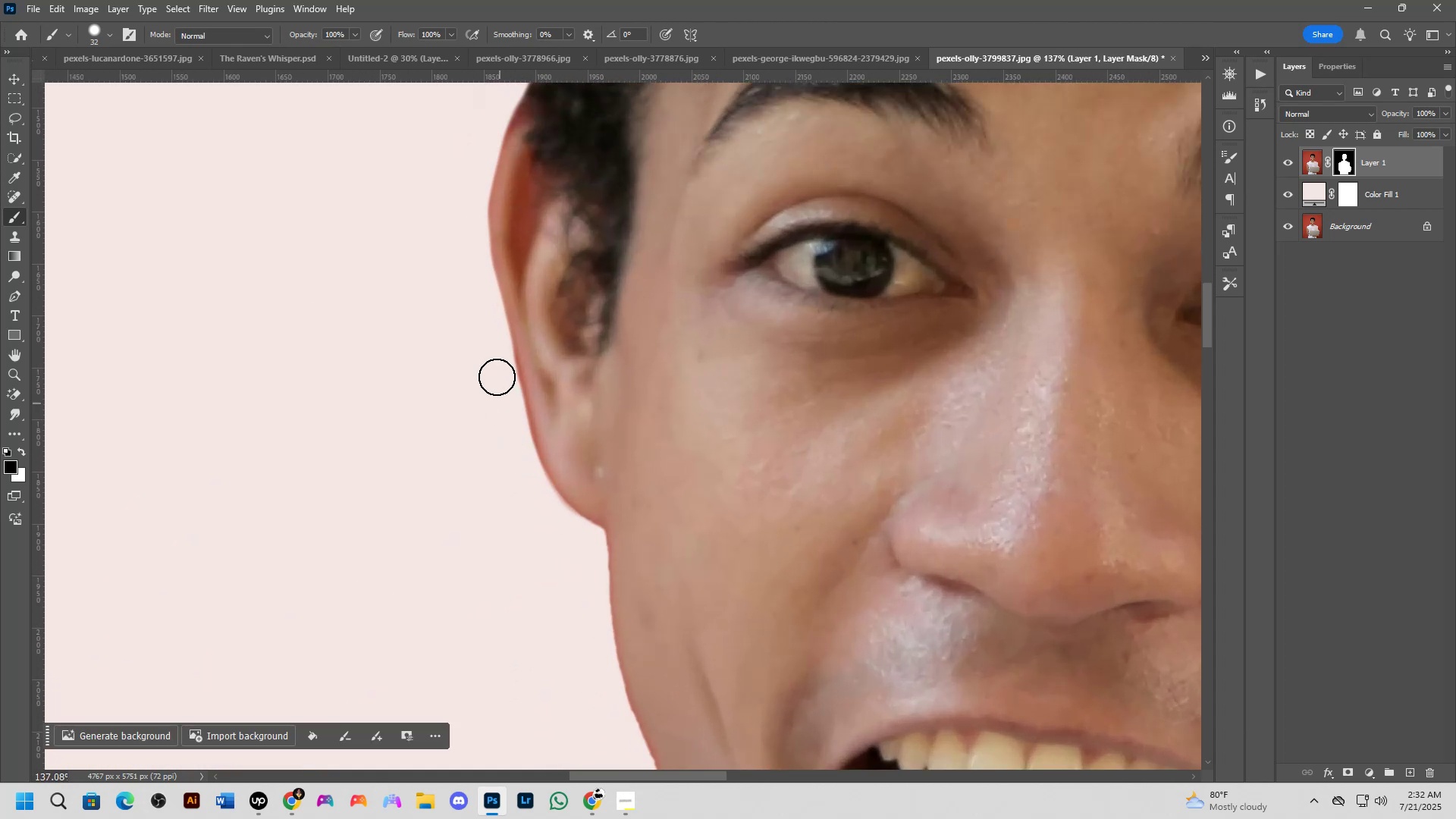 
left_click_drag(start_coordinate=[573, 249], to_coordinate=[572, 565])
 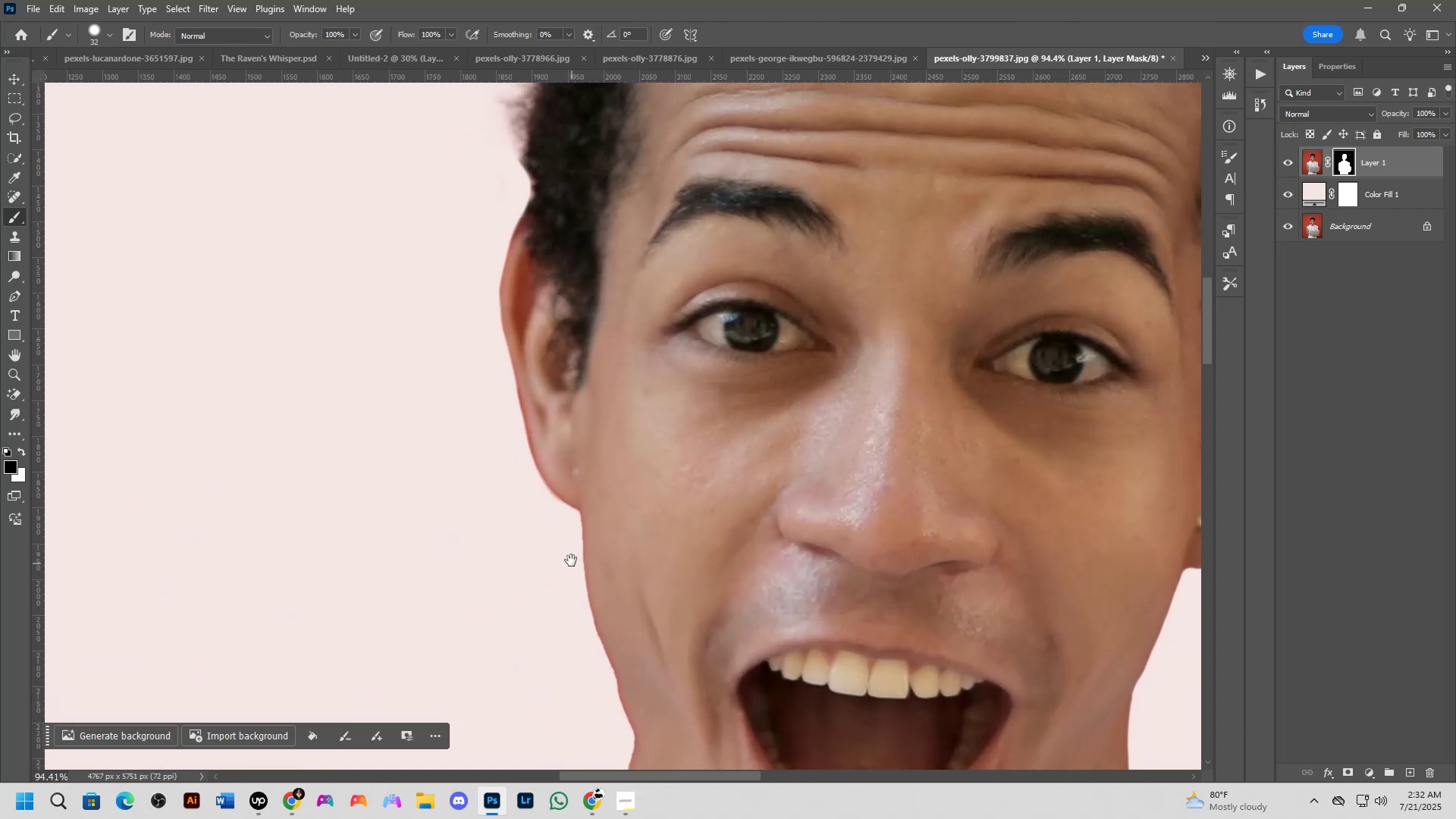 
scroll: coordinate [499, 399], scroll_direction: up, amount: 5.0
 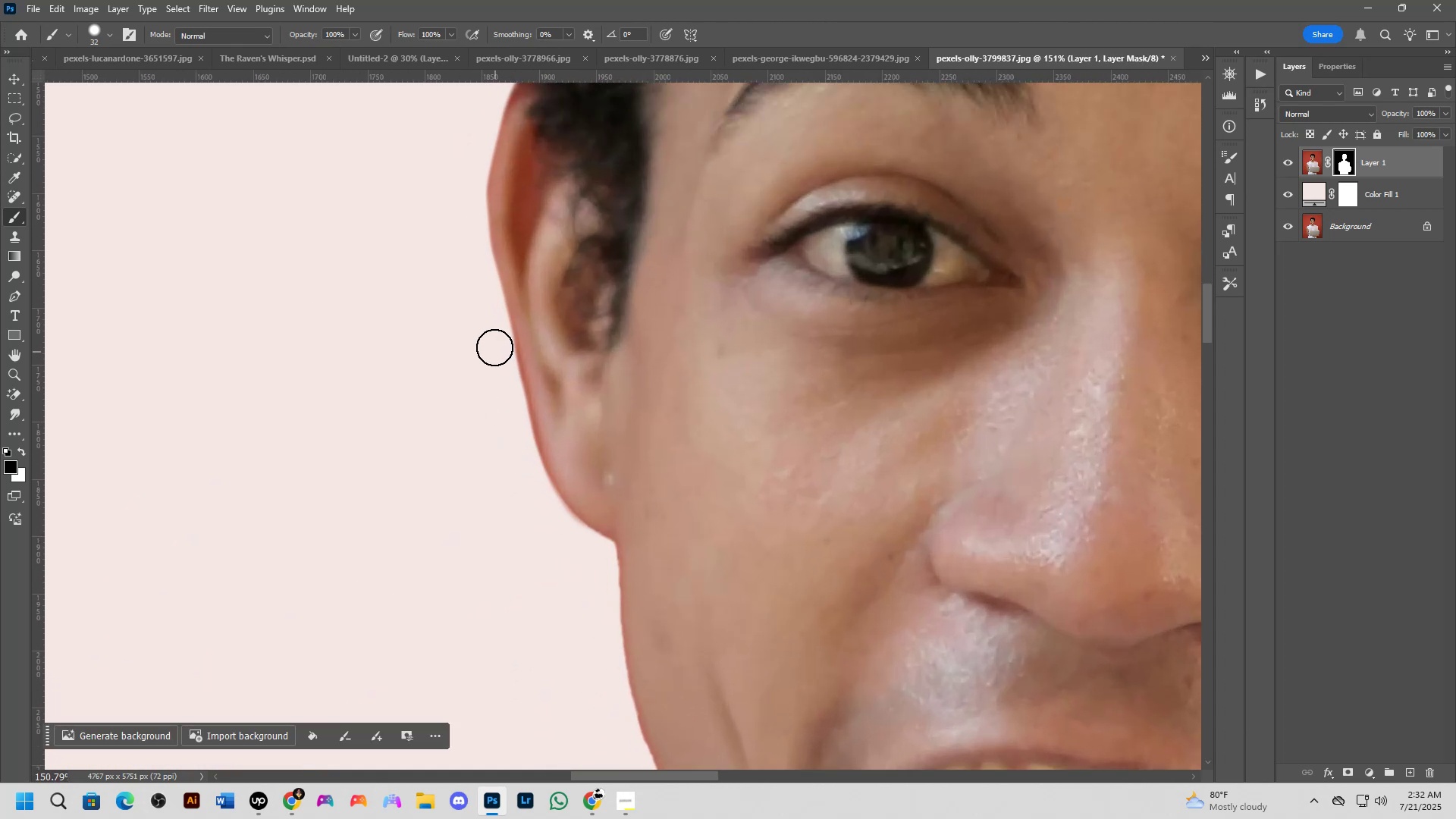 
left_click_drag(start_coordinate=[494, 340], to_coordinate=[534, 494])
 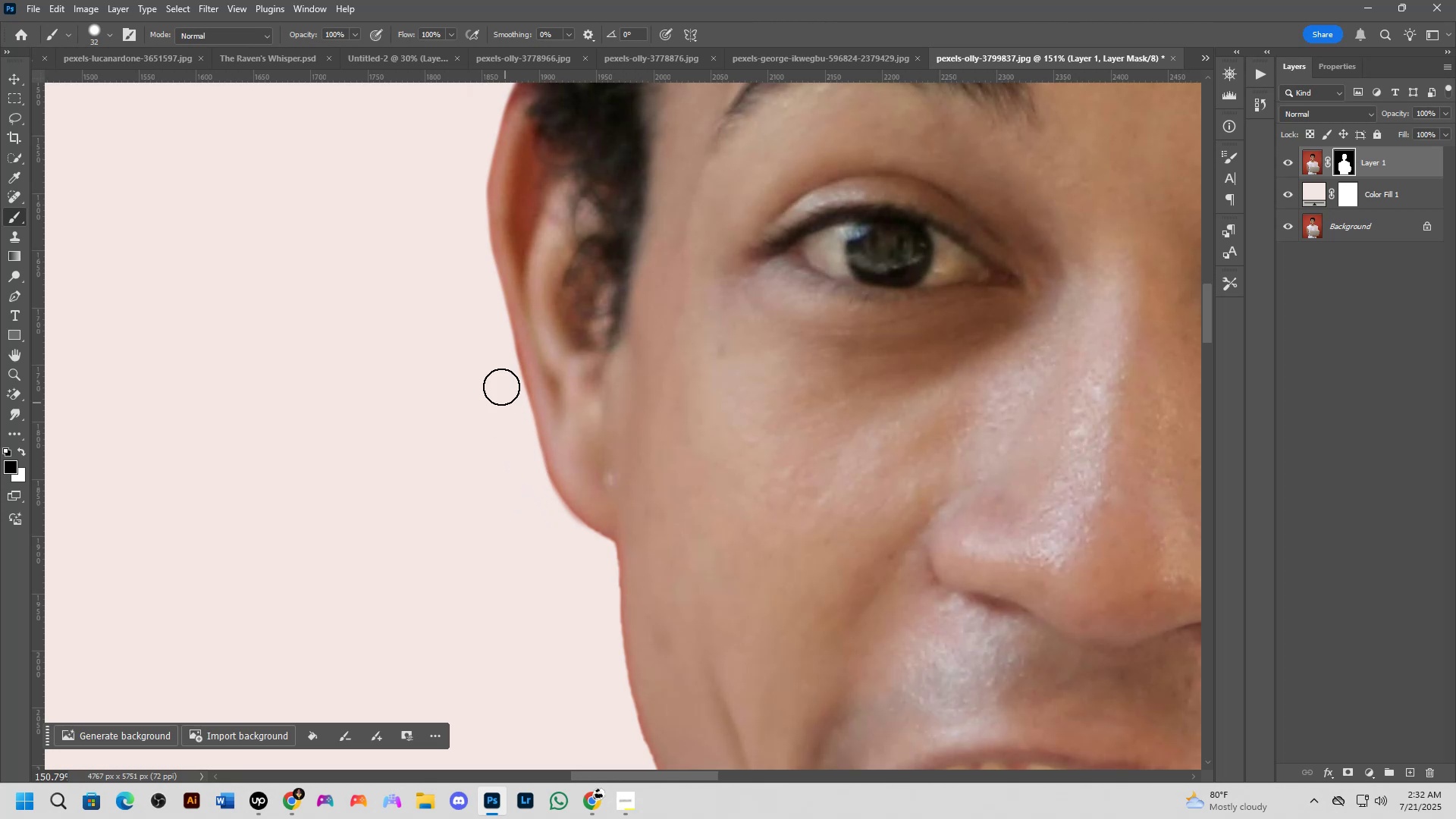 
left_click_drag(start_coordinate=[500, 386], to_coordinate=[630, 748])
 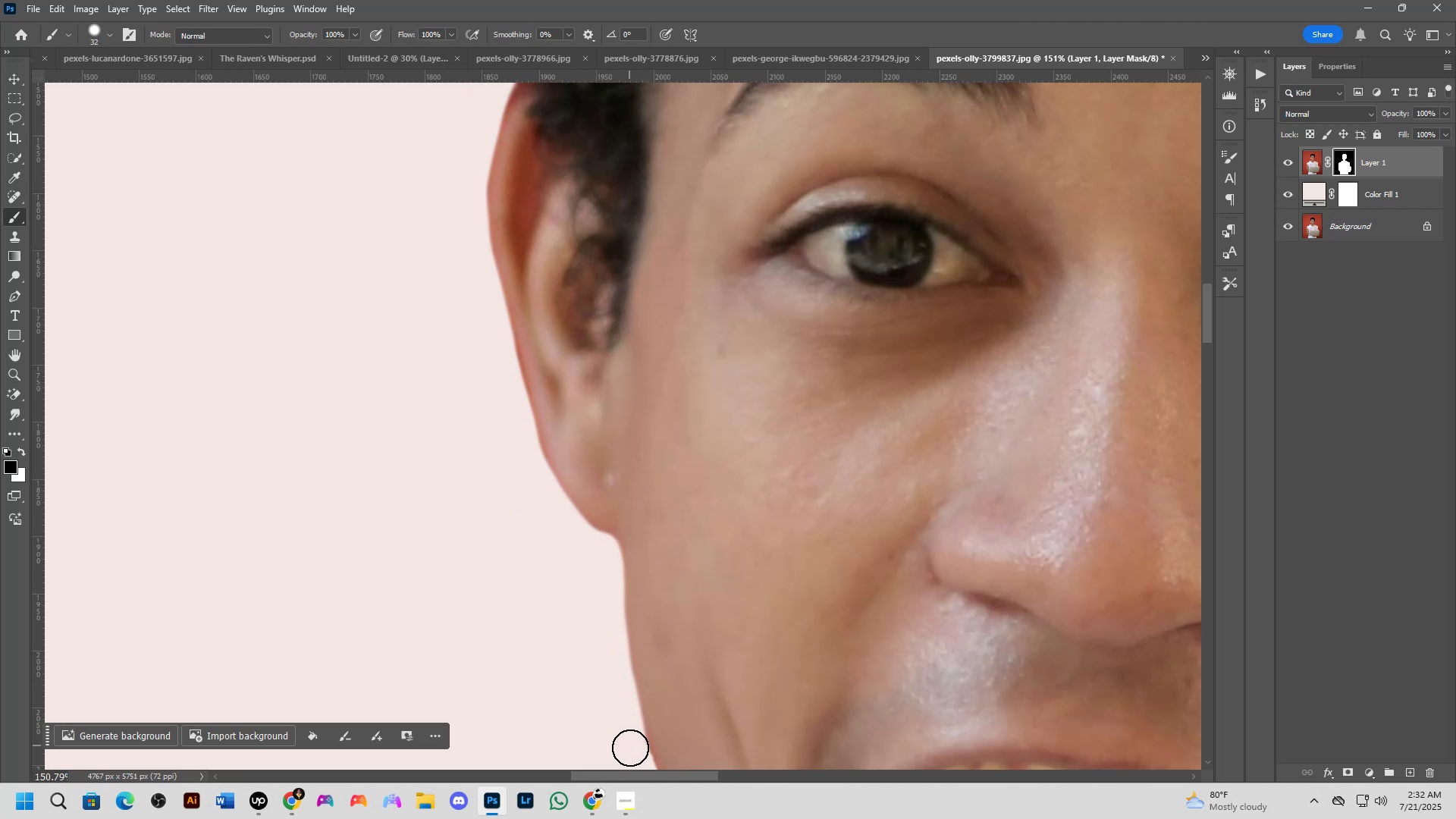 
hold_key(key=Space, duration=1.25)
 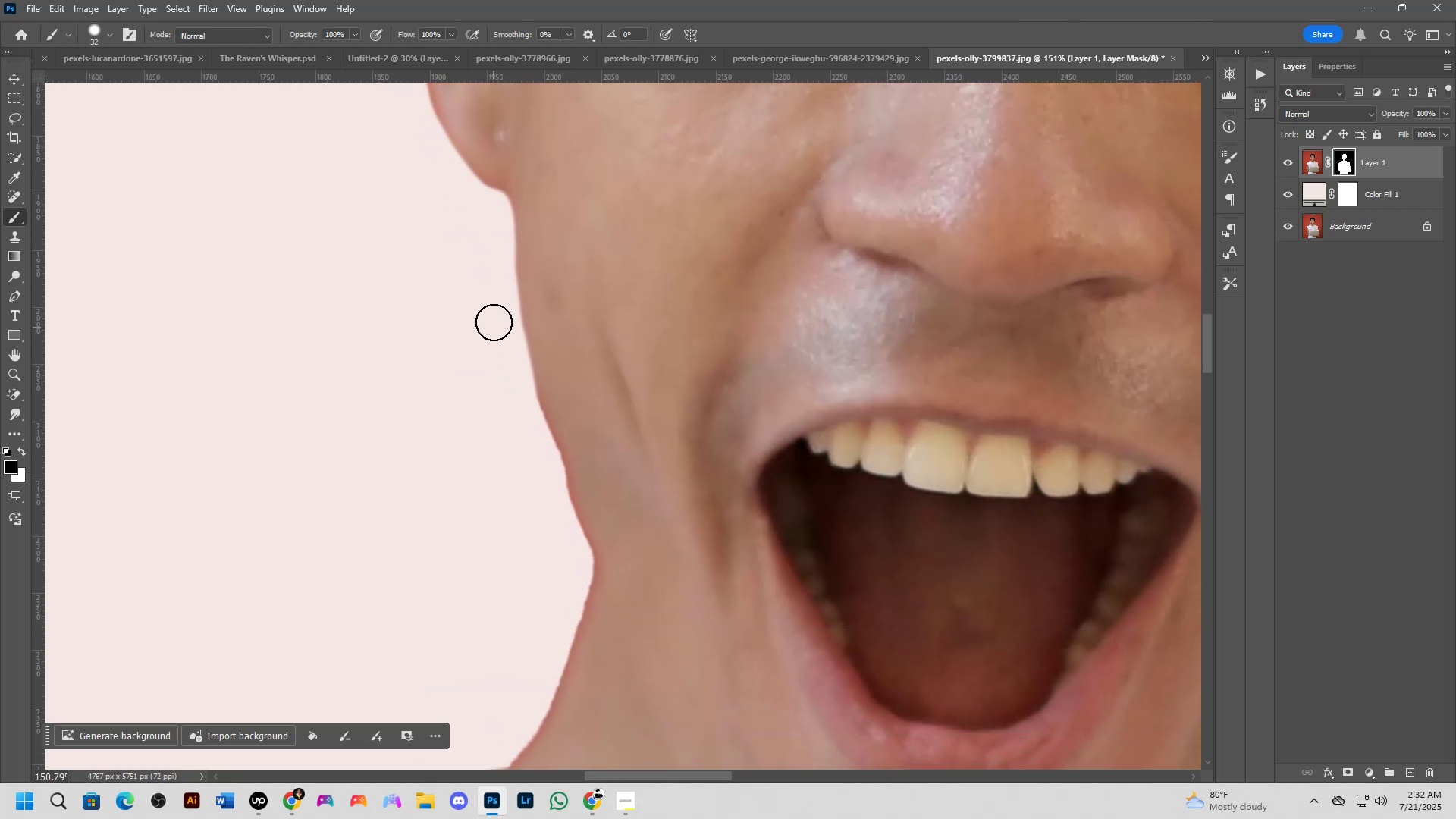 
left_click_drag(start_coordinate=[622, 738], to_coordinate=[513, 394])
 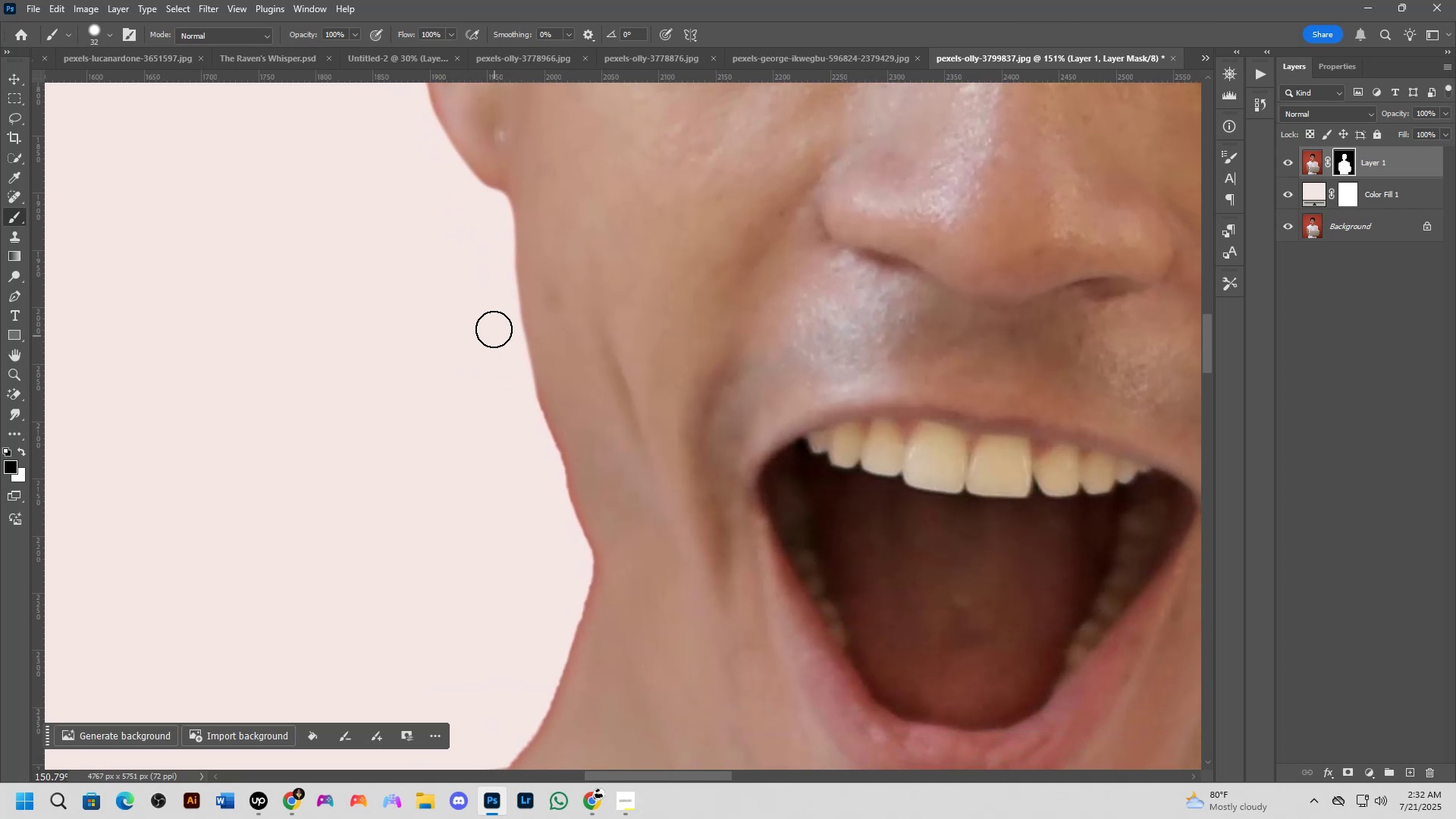 
left_click_drag(start_coordinate=[499, 322], to_coordinate=[552, 654])
 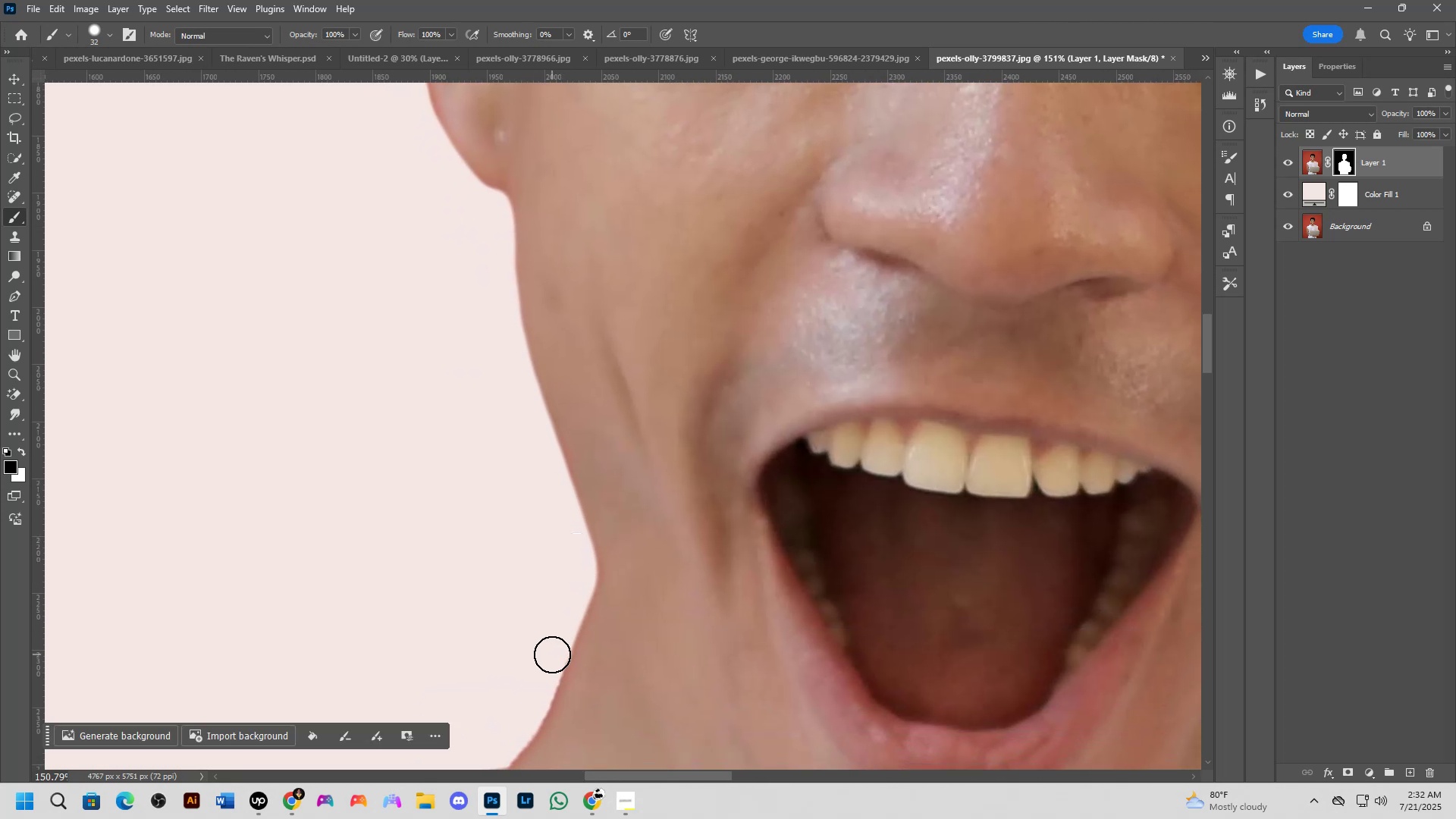 
hold_key(key=Space, duration=0.57)
 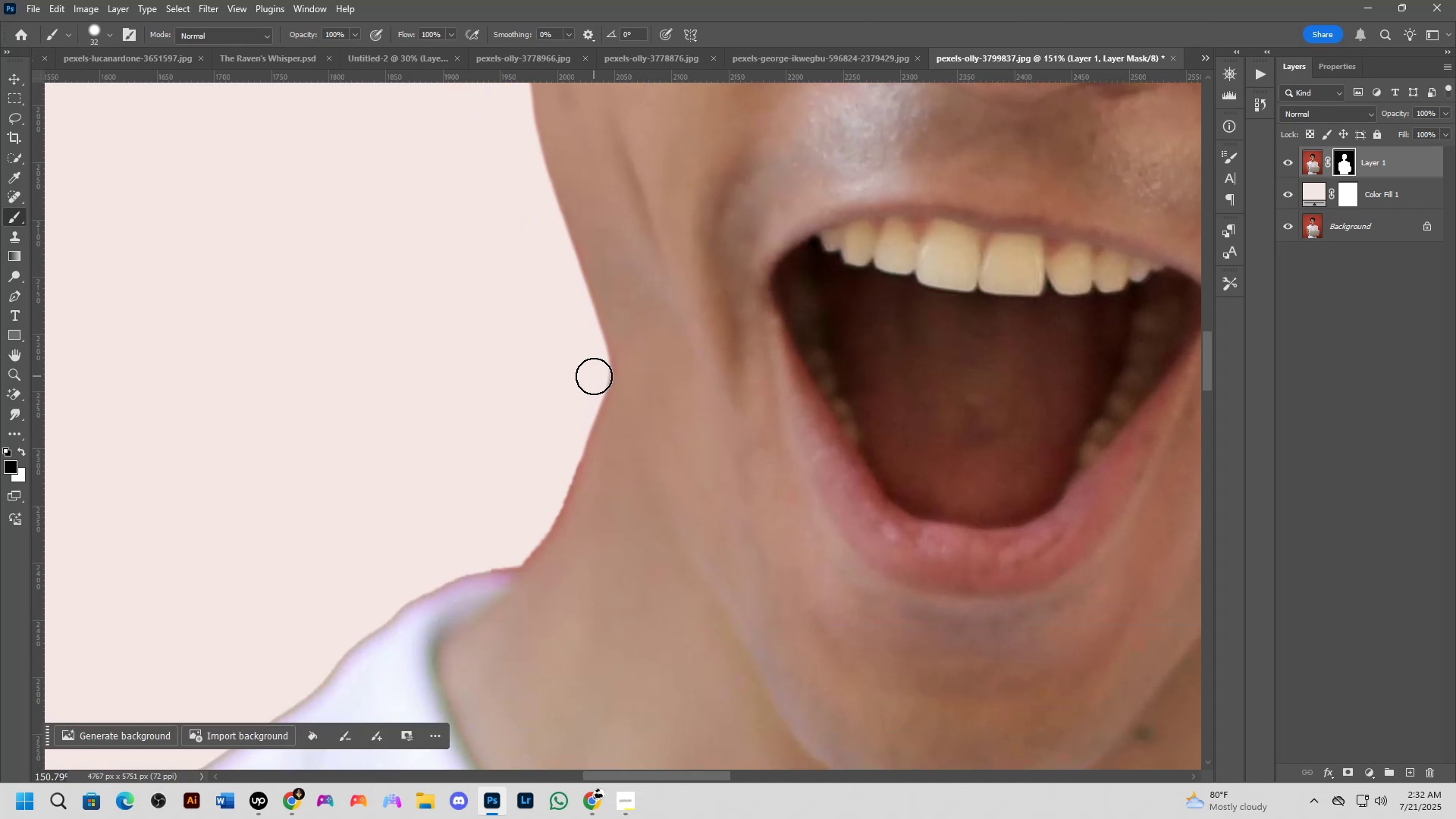 
left_click_drag(start_coordinate=[548, 652], to_coordinate=[560, 450])
 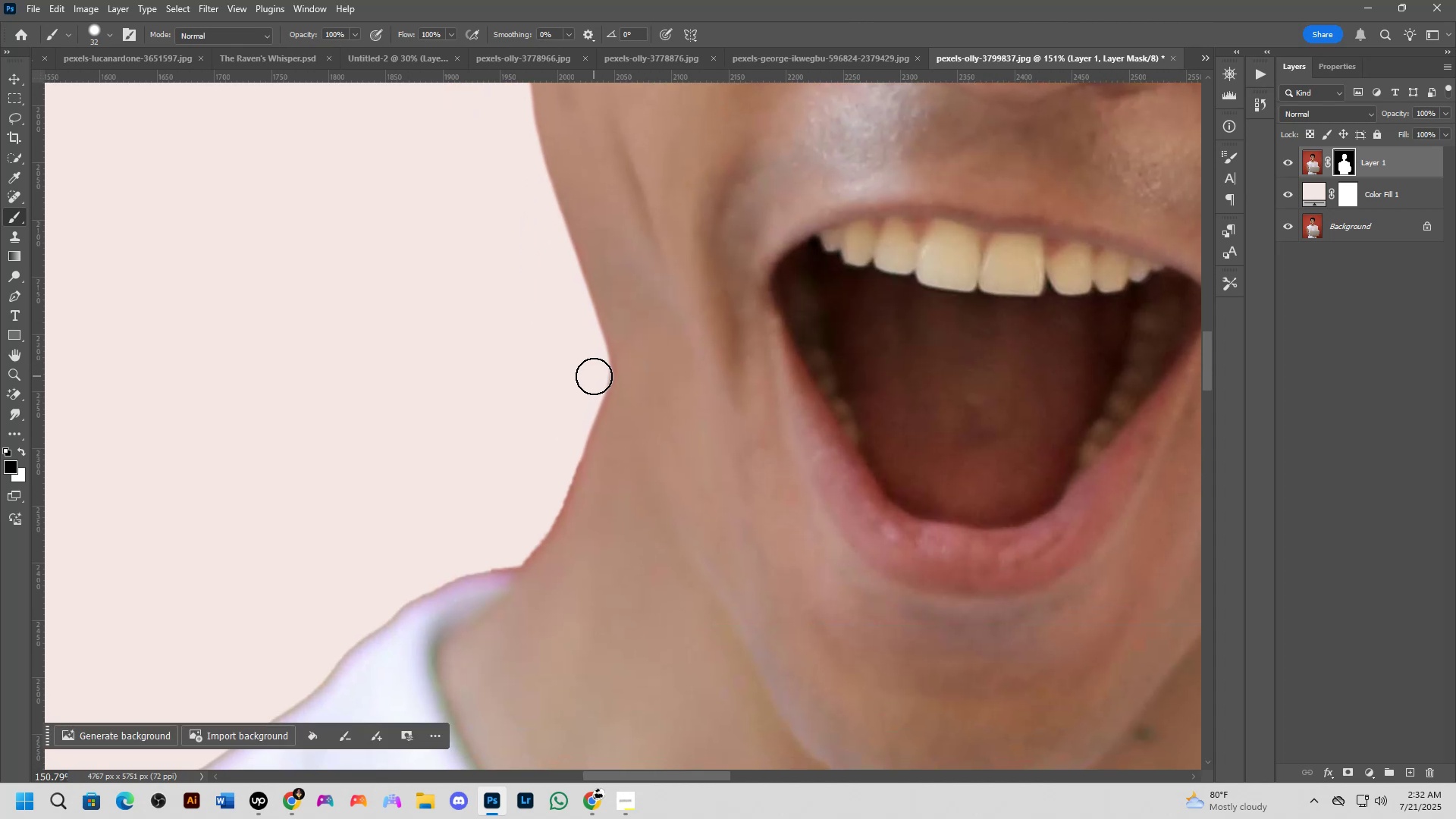 
left_click_drag(start_coordinate=[595, 373], to_coordinate=[362, 618])
 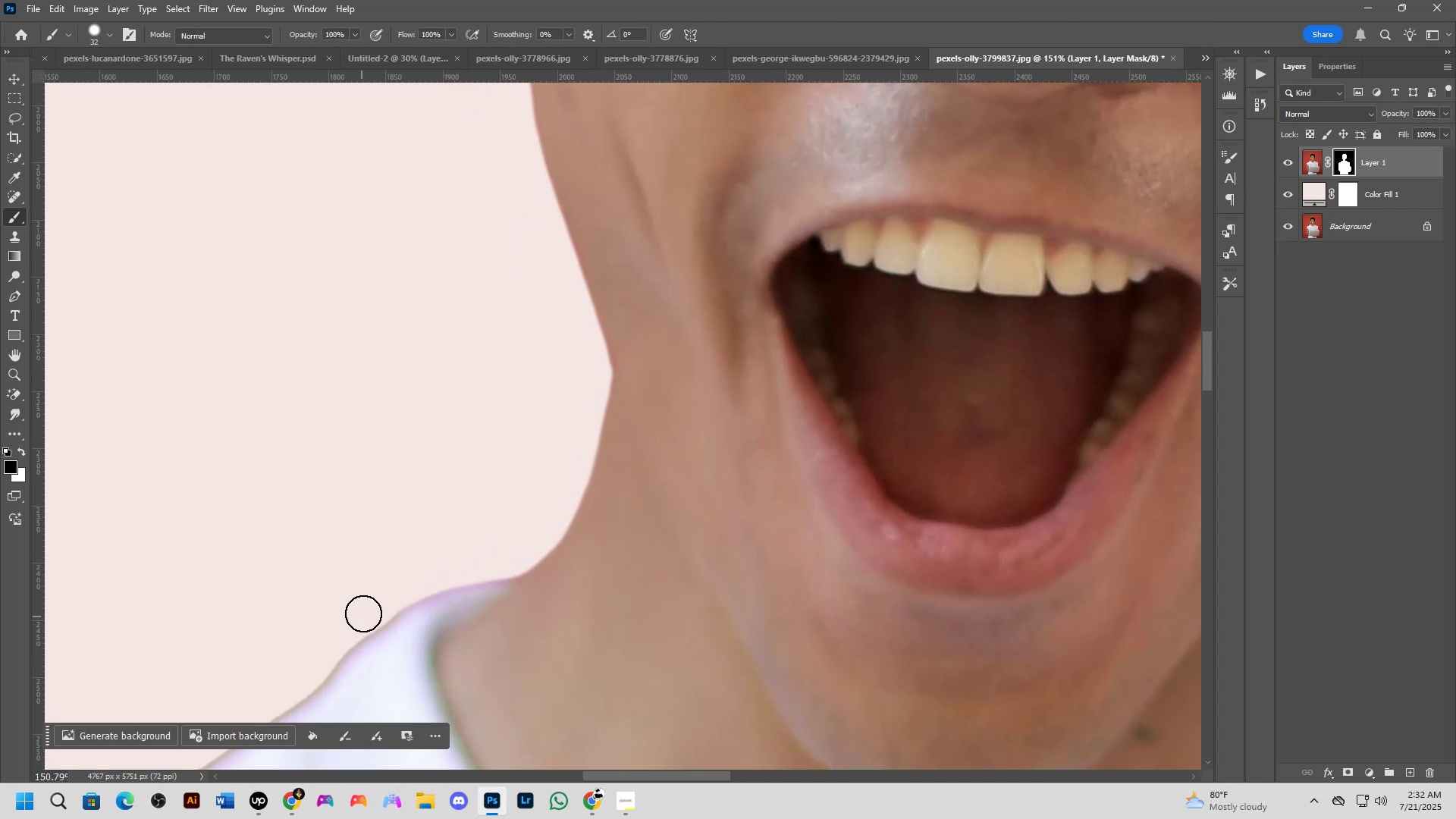 
key(Shift+ShiftLeft)
 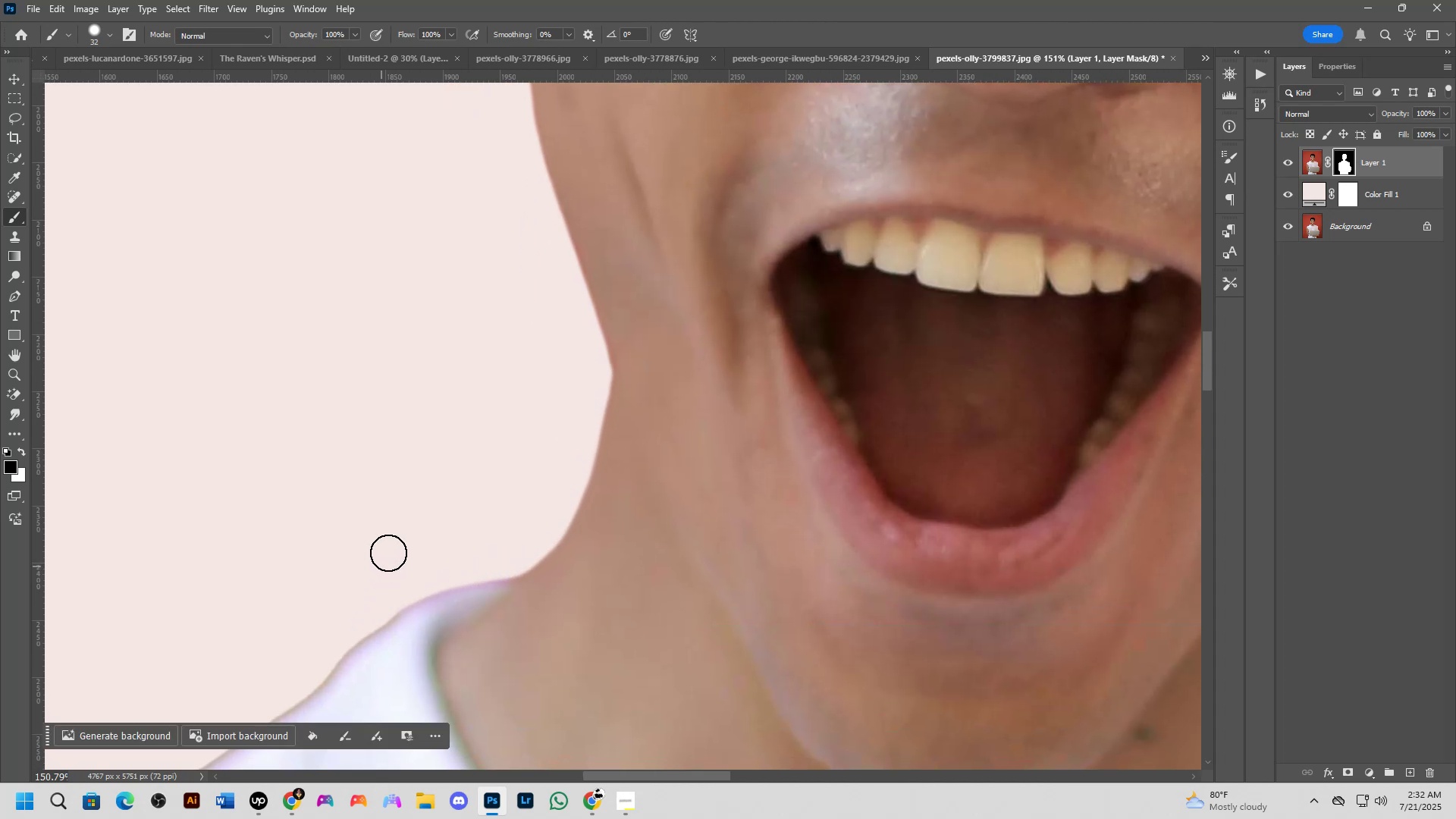 
scroll: coordinate [391, 546], scroll_direction: down, amount: 2.0
 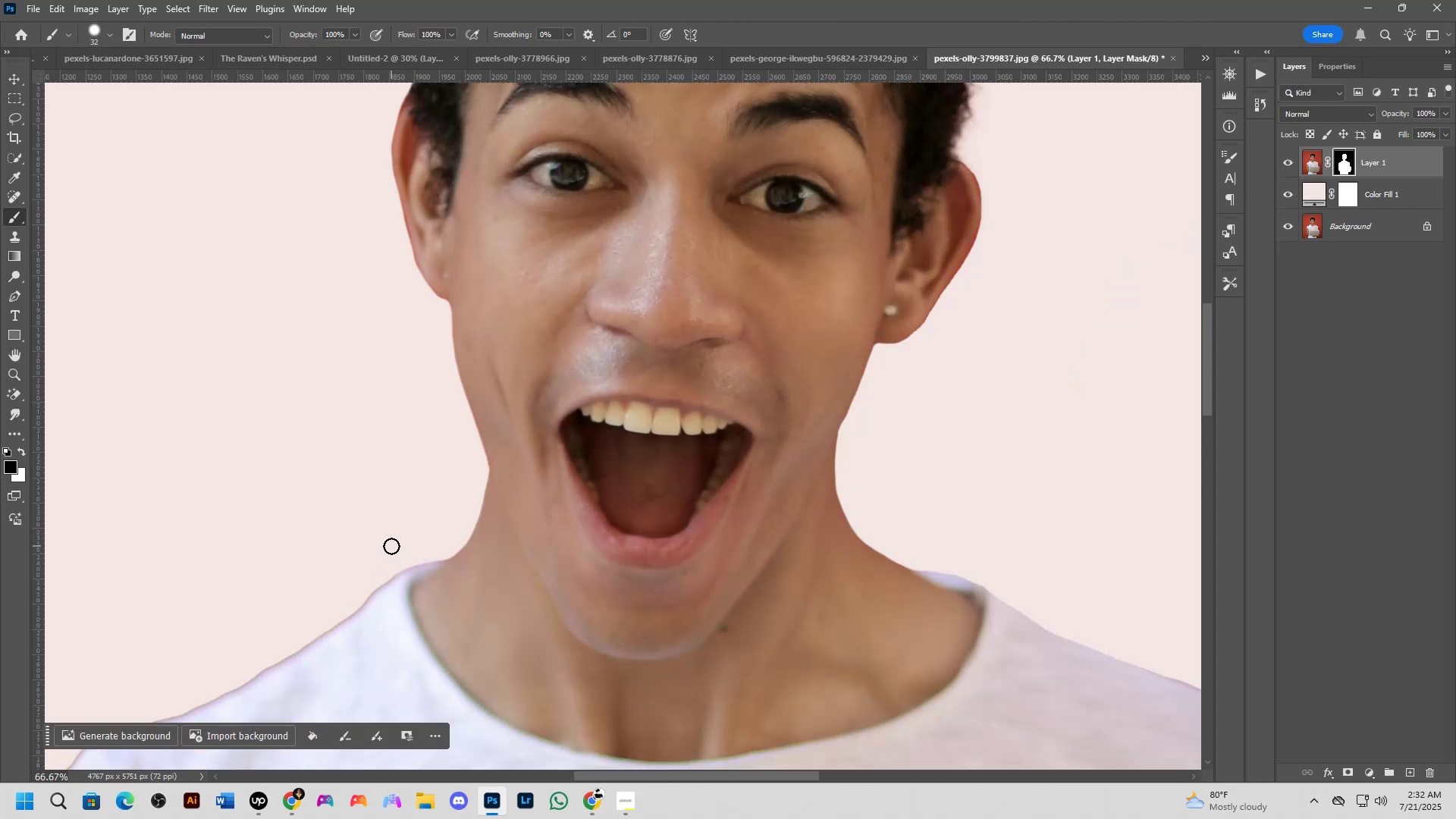 
hold_key(key=Space, duration=0.77)
 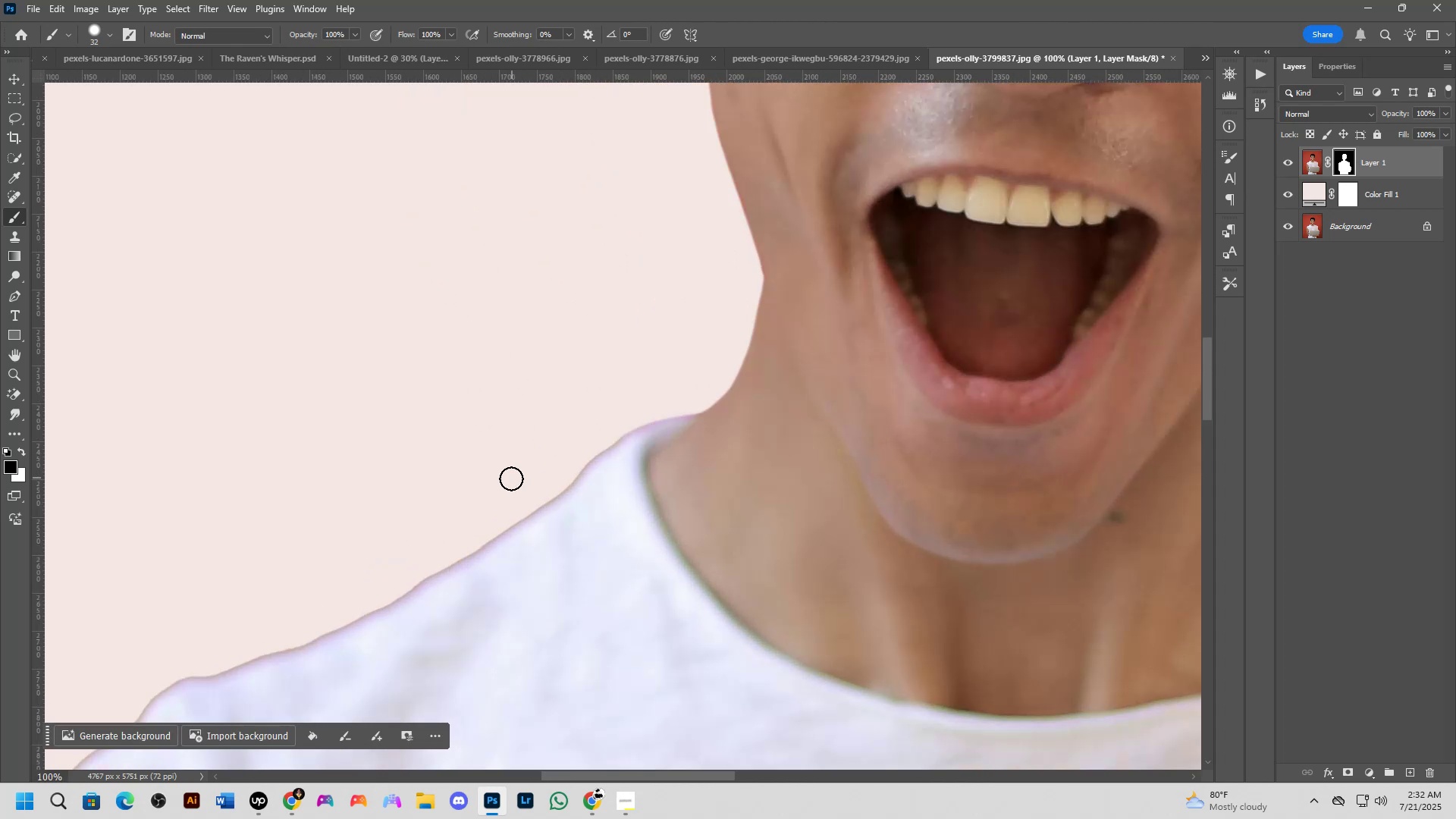 
left_click_drag(start_coordinate=[392, 548], to_coordinate=[582, 423])
 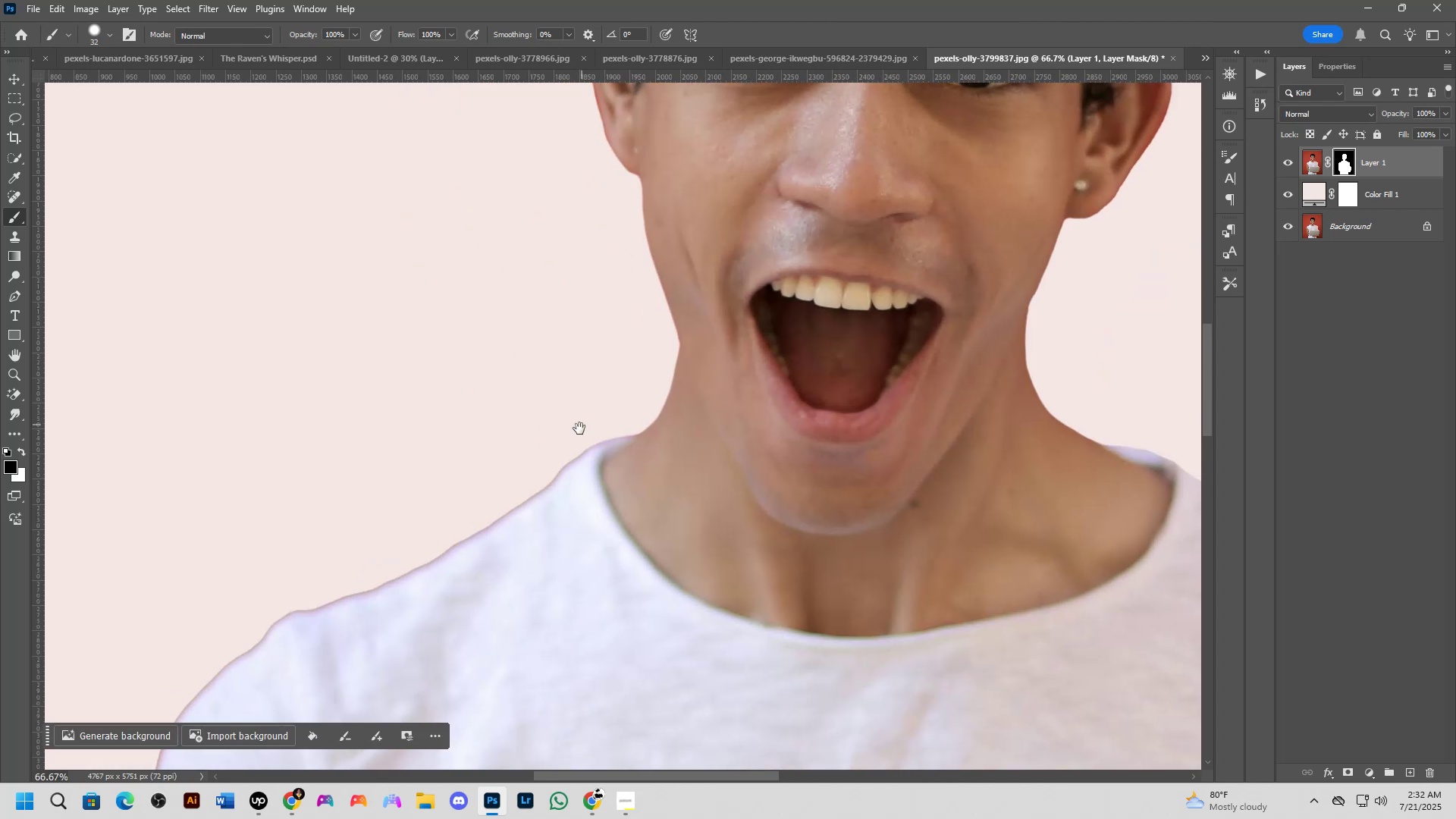 
key(Shift+ShiftLeft)
 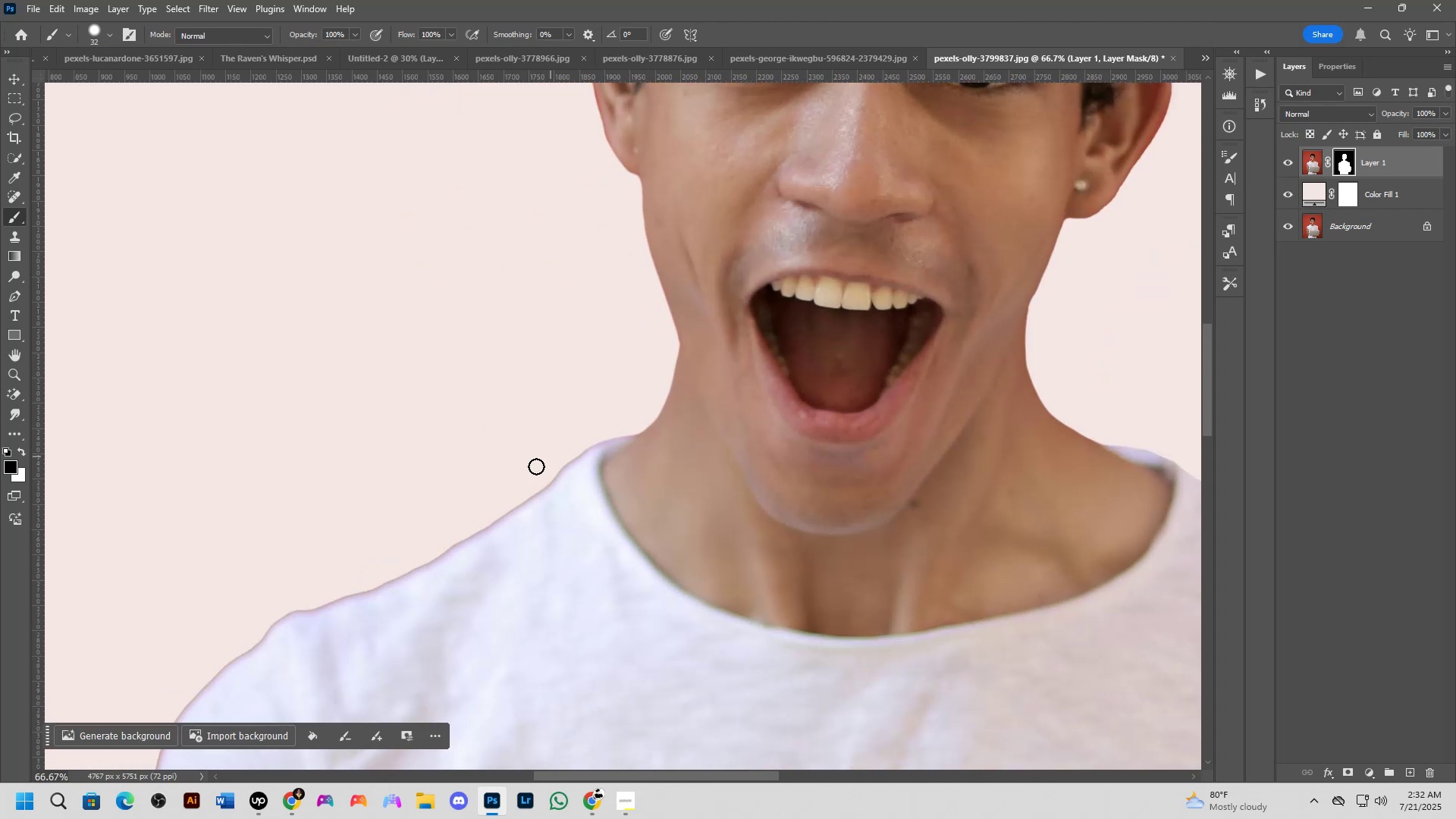 
scroll: coordinate [512, 478], scroll_direction: up, amount: 1.0
 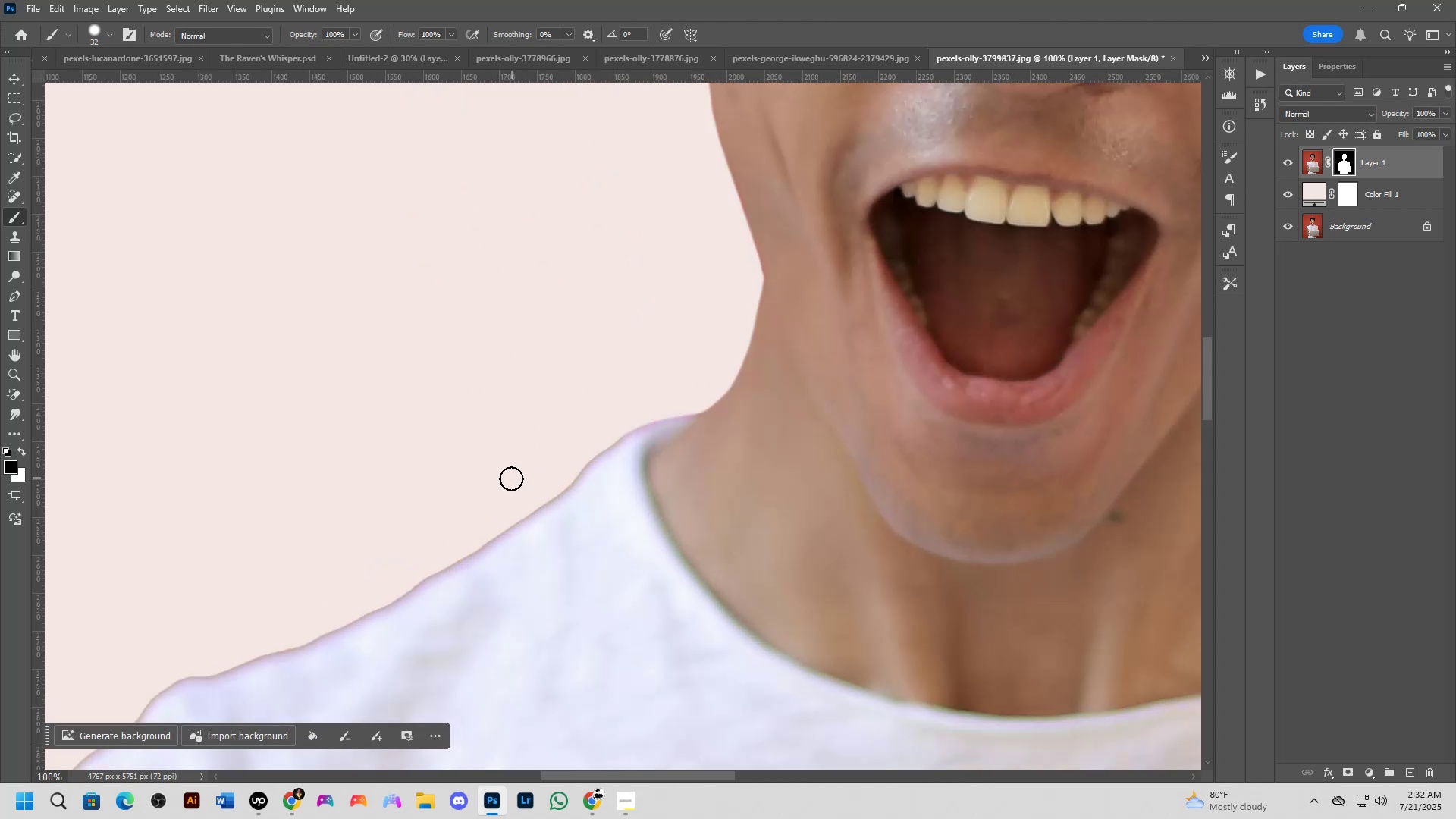 
hold_key(key=Space, duration=1.34)
 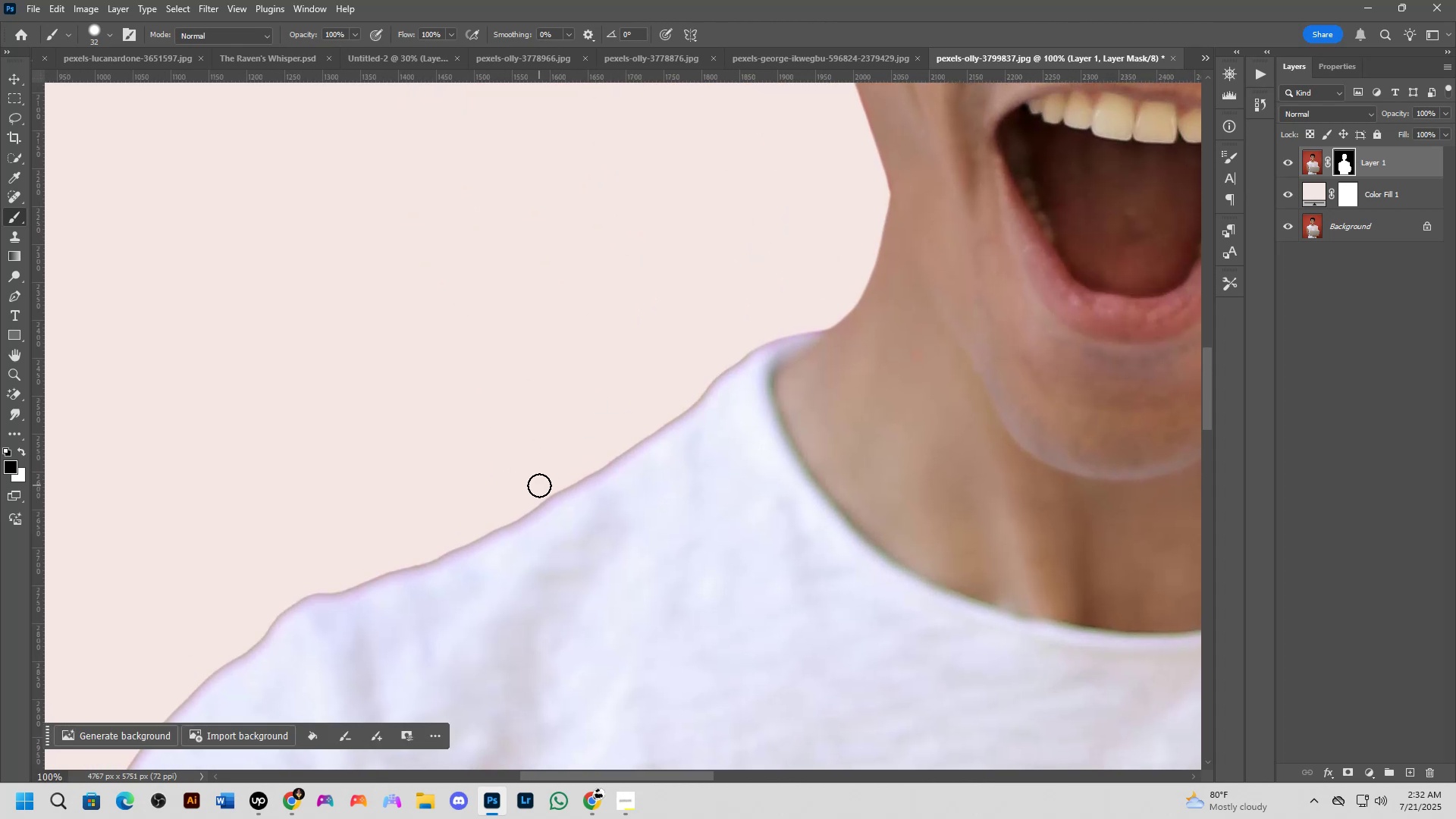 
left_click_drag(start_coordinate=[506, 484], to_coordinate=[632, 400])
 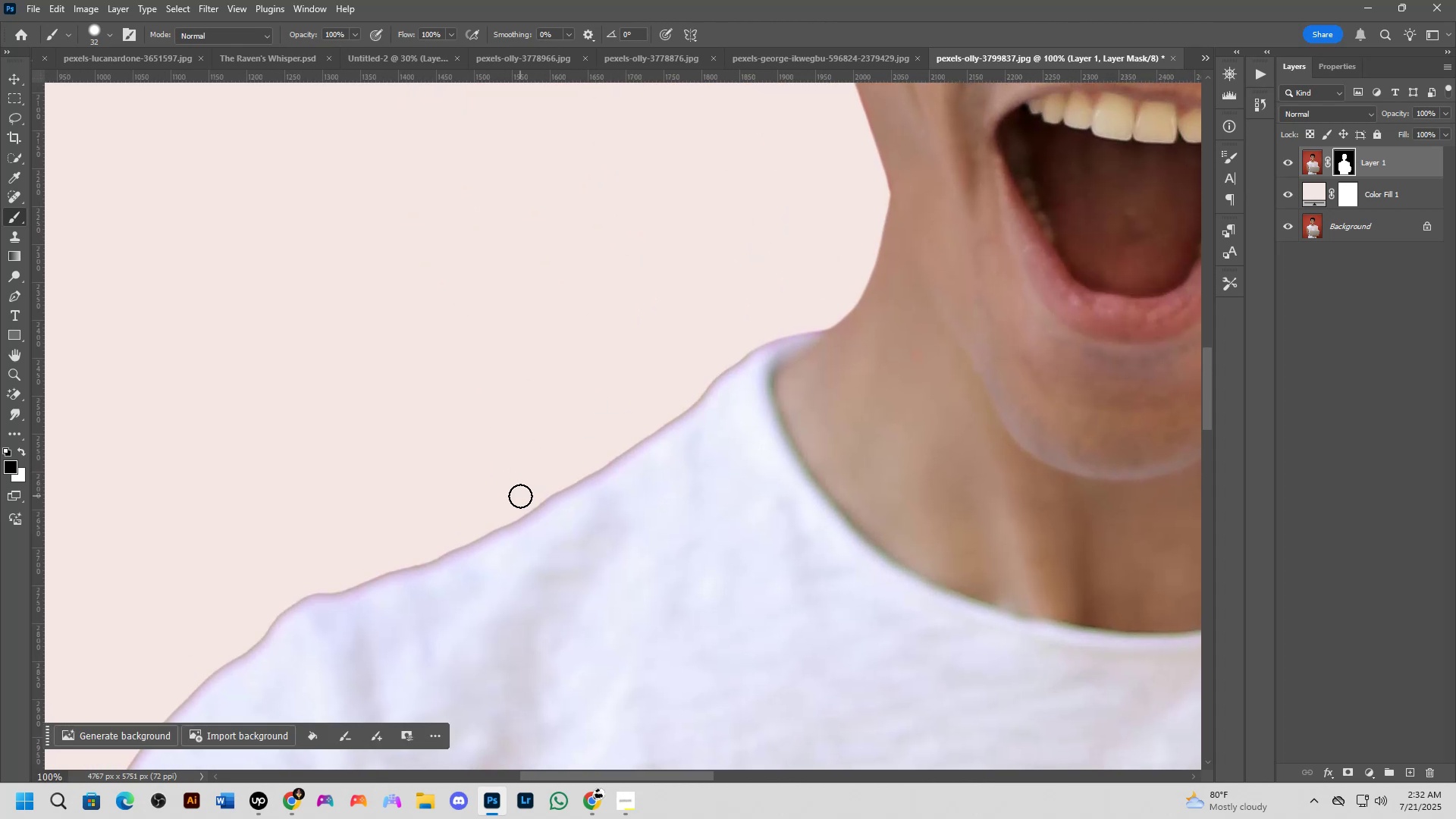 
hold_key(key=Space, duration=1.53)
 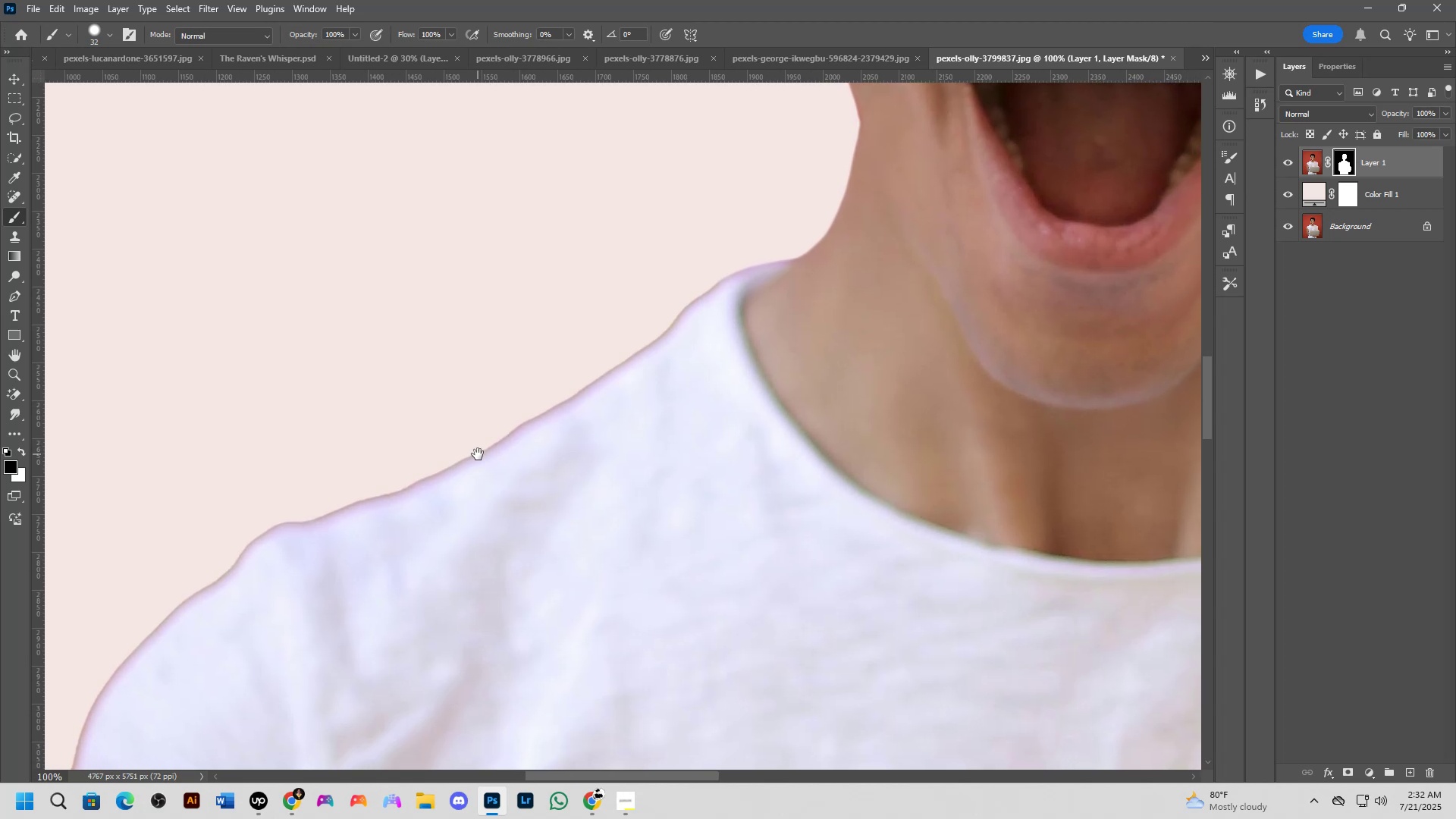 
left_click_drag(start_coordinate=[508, 526], to_coordinate=[478, 454])
 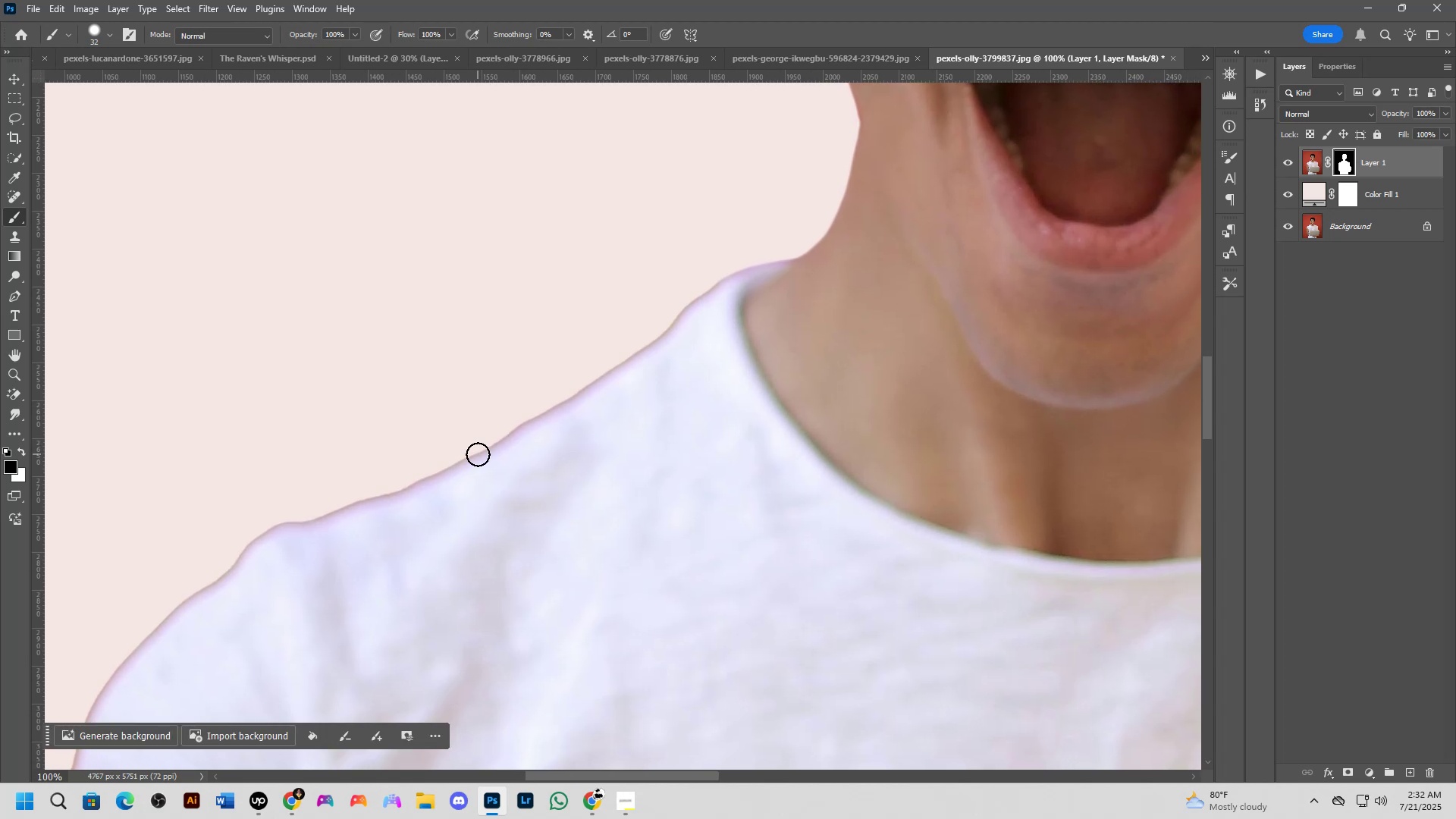 
hold_key(key=Space, duration=1.51)
 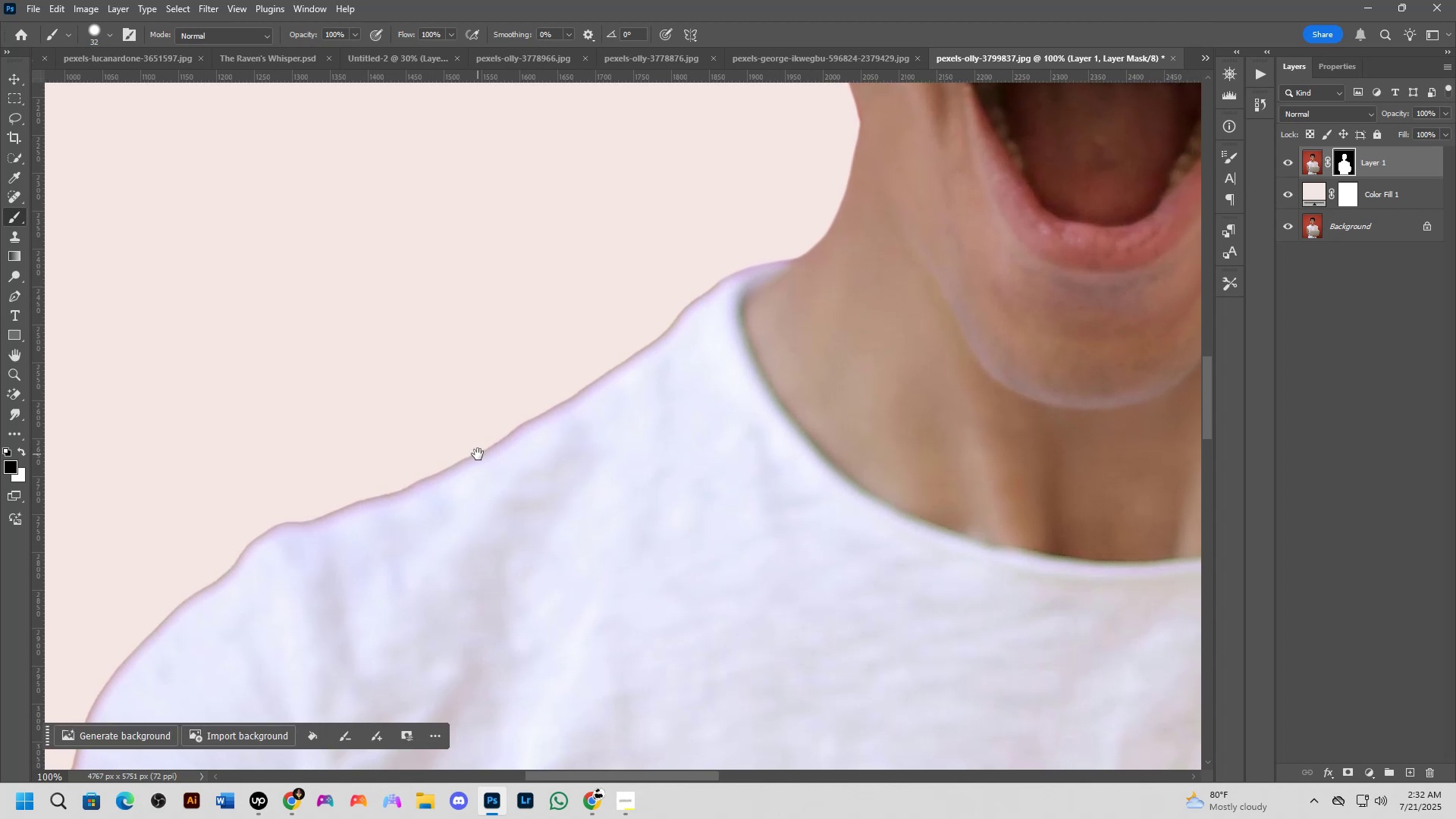 
hold_key(key=Space, duration=0.41)
 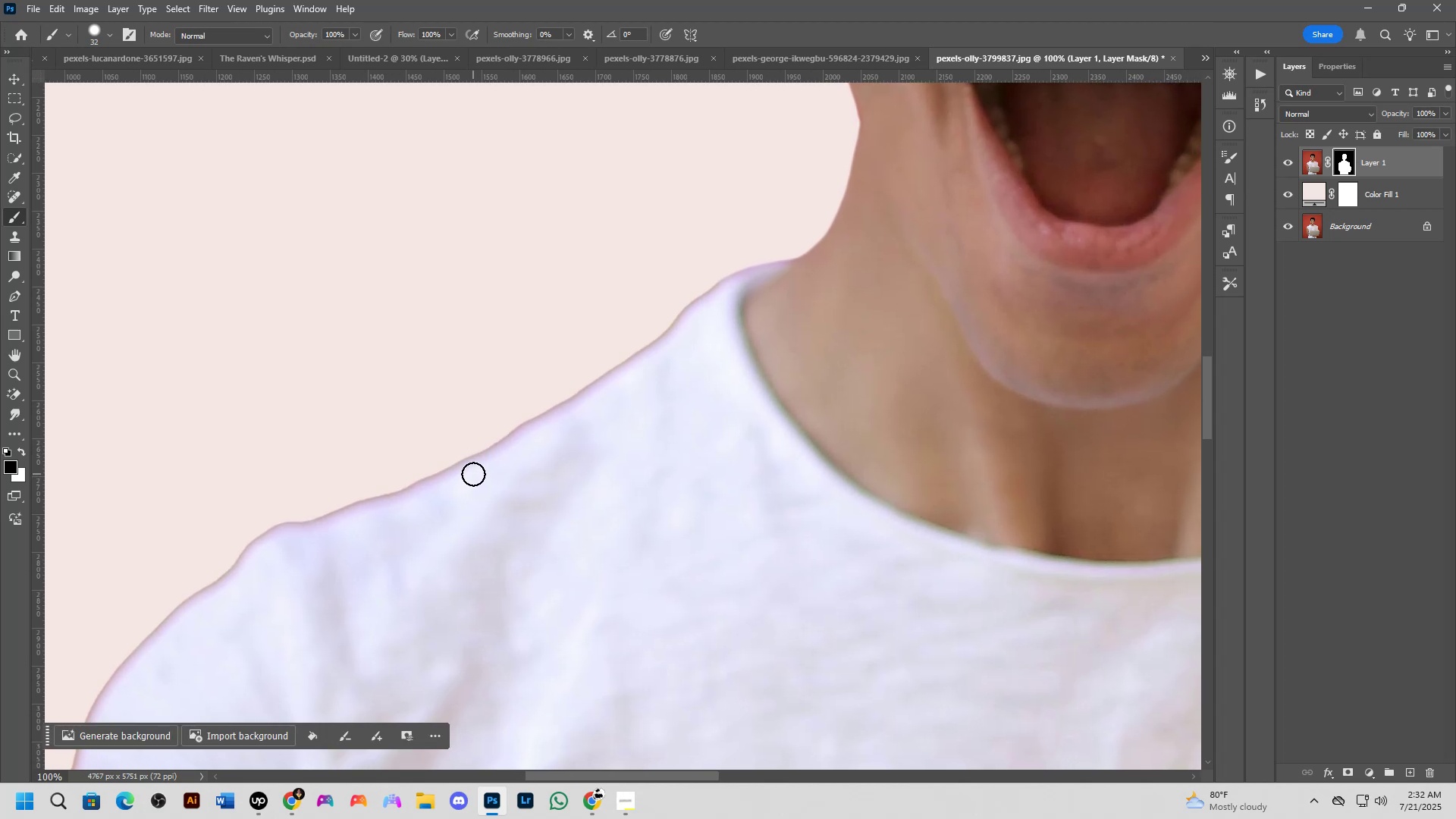 
wait(6.35)
 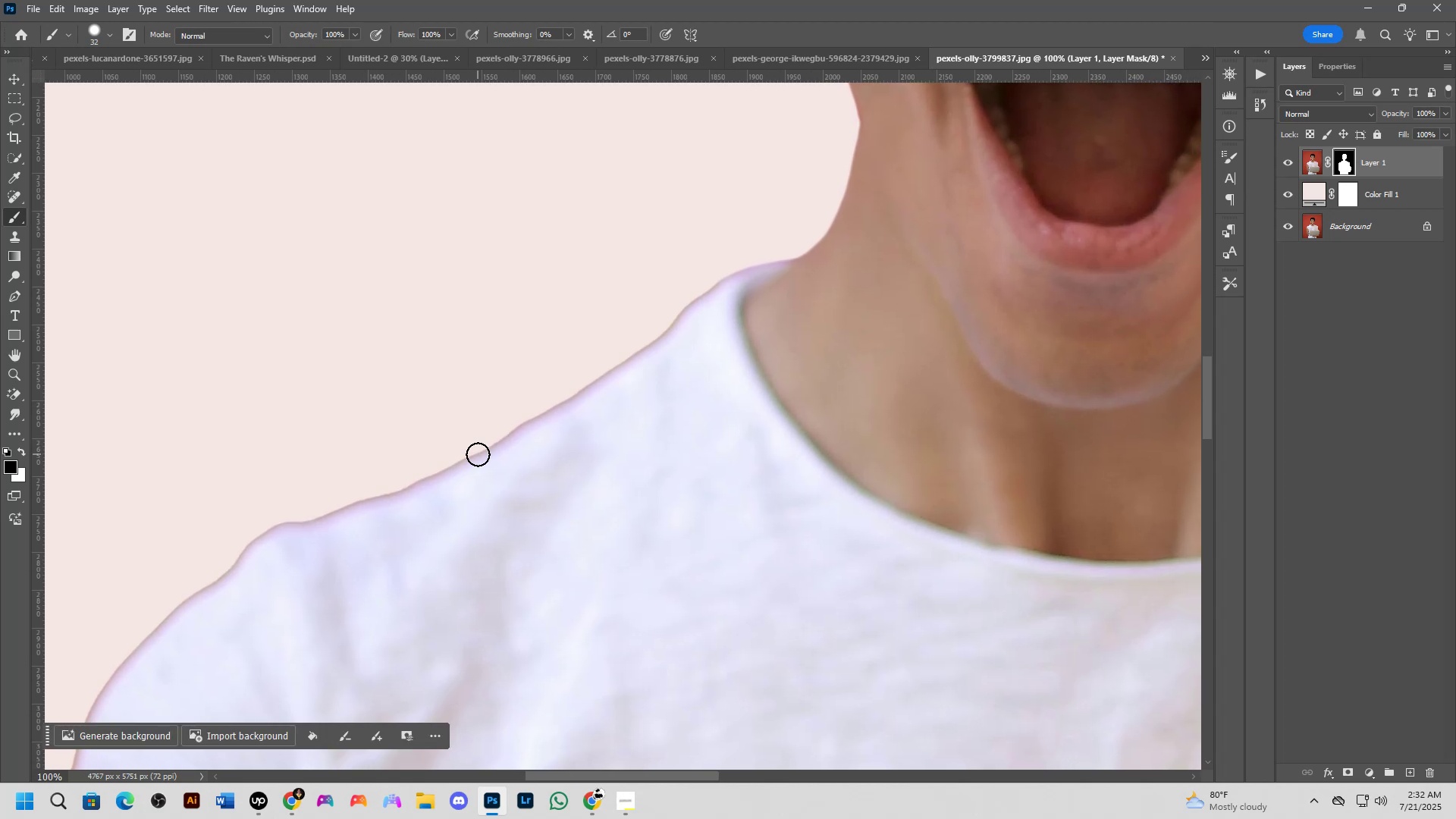 
hold_key(key=Space, duration=0.76)
 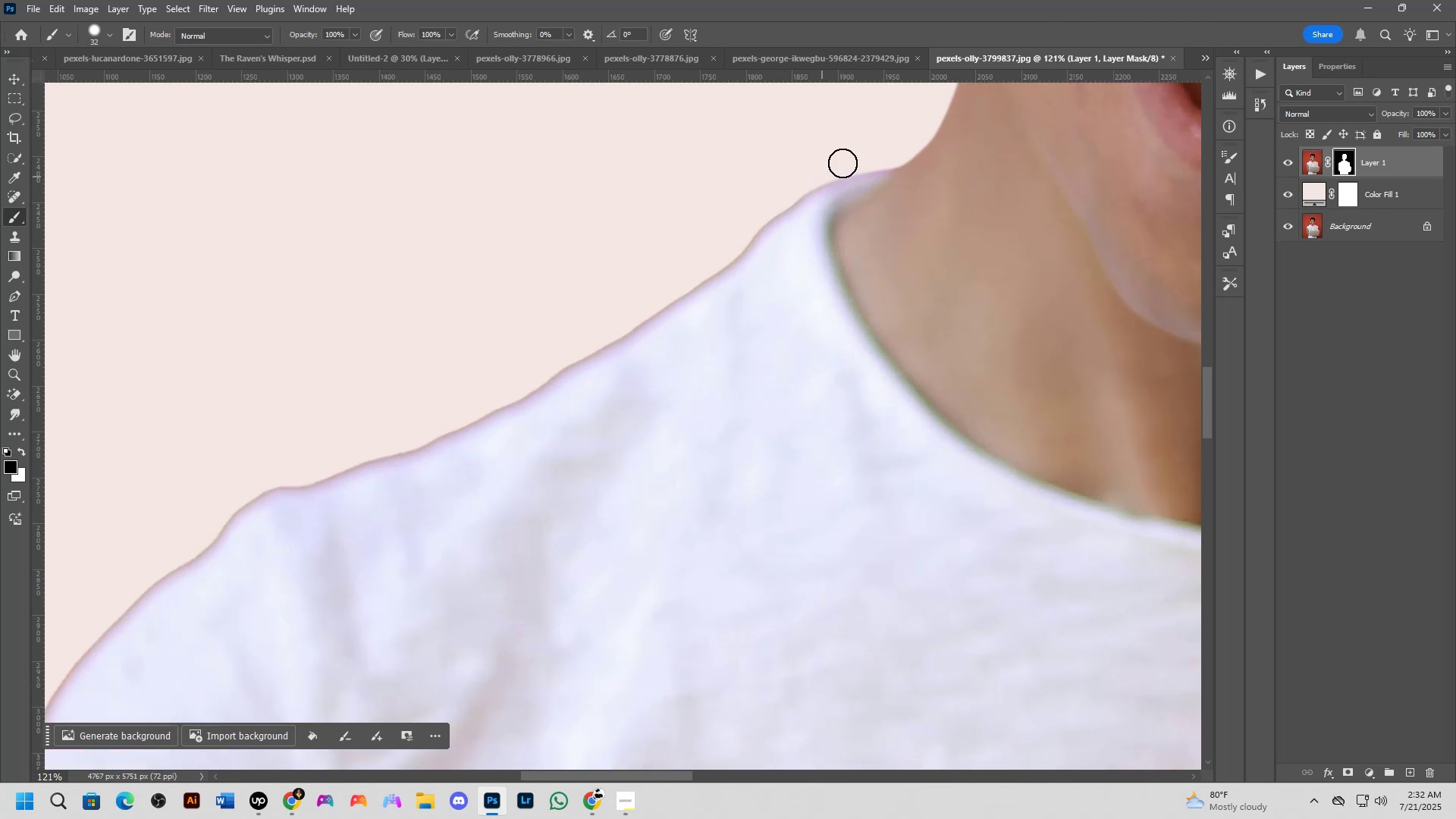 
left_click_drag(start_coordinate=[471, 481], to_coordinate=[559, 392])
 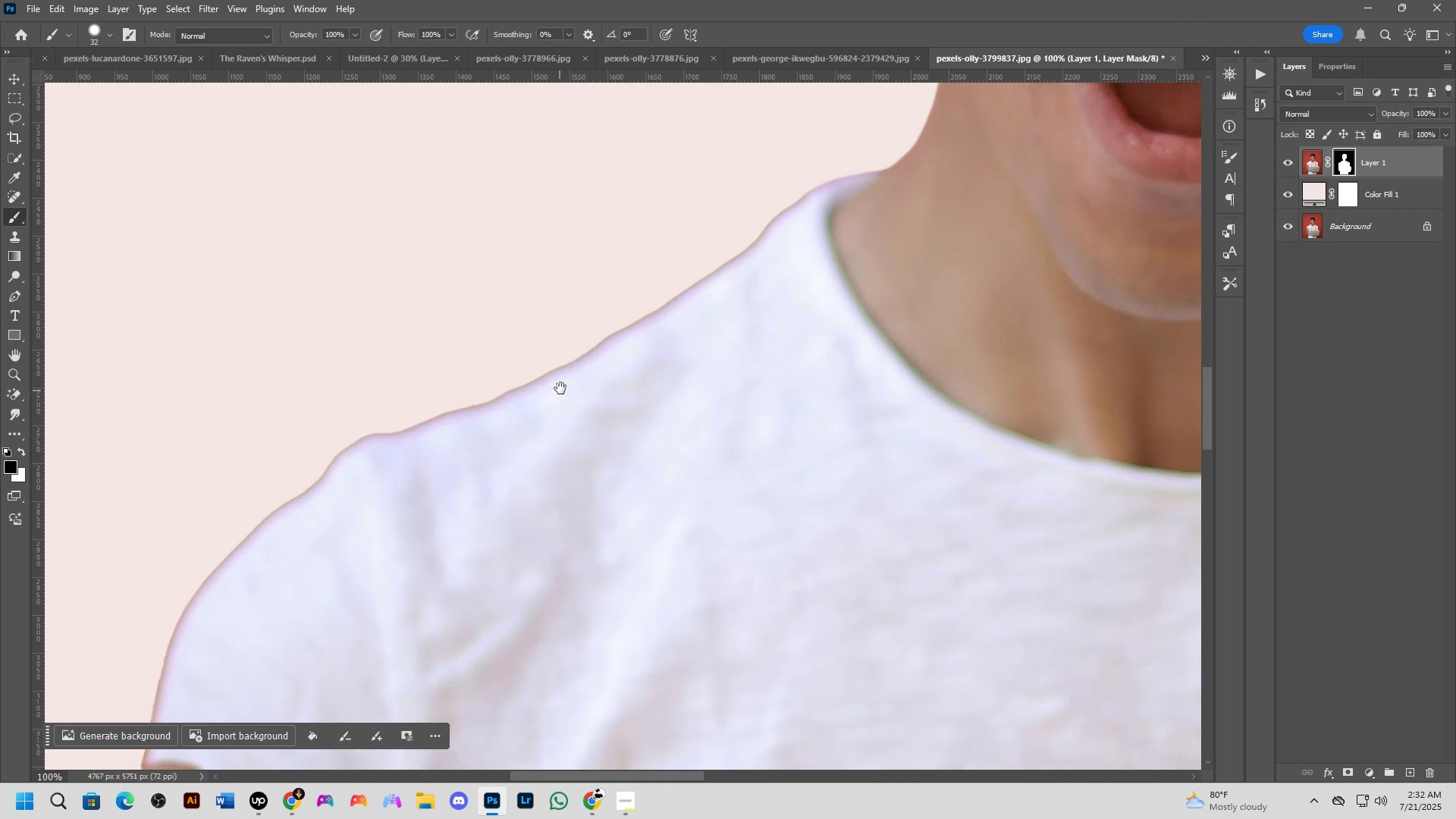 
scroll: coordinate [821, 178], scroll_direction: up, amount: 2.0
 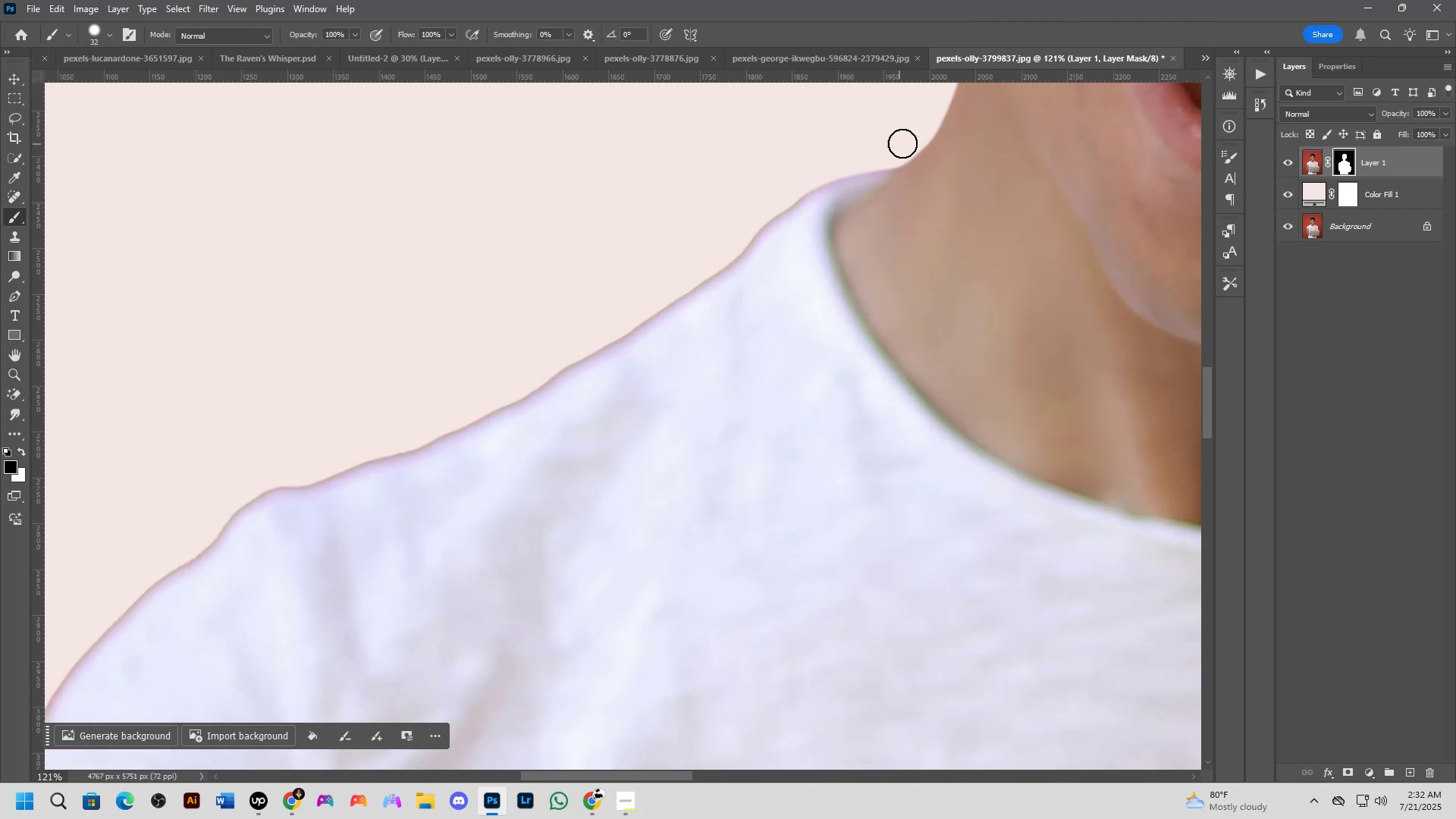 
left_click_drag(start_coordinate=[905, 148], to_coordinate=[456, 424])
 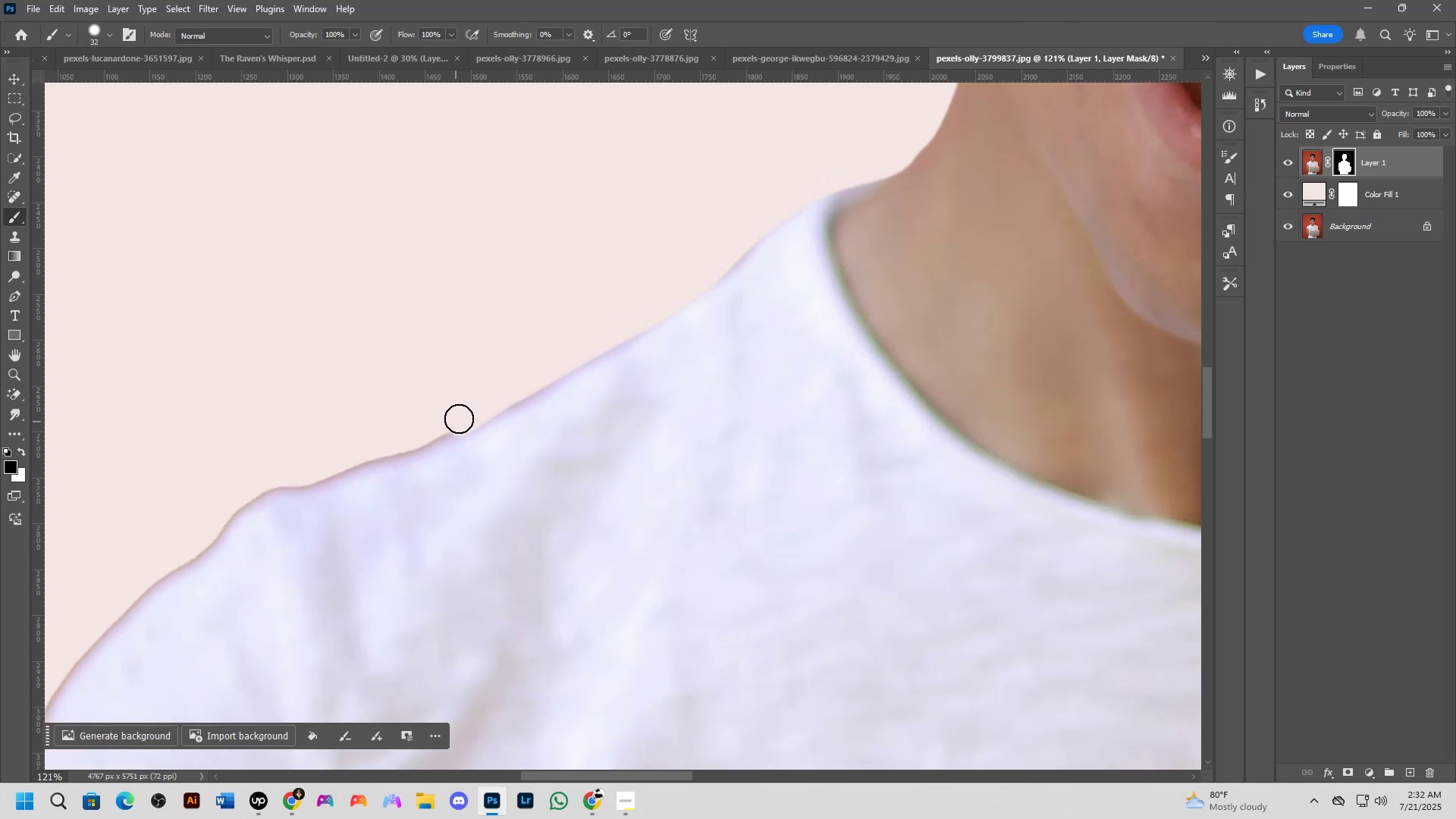 
hold_key(key=Space, duration=0.68)
 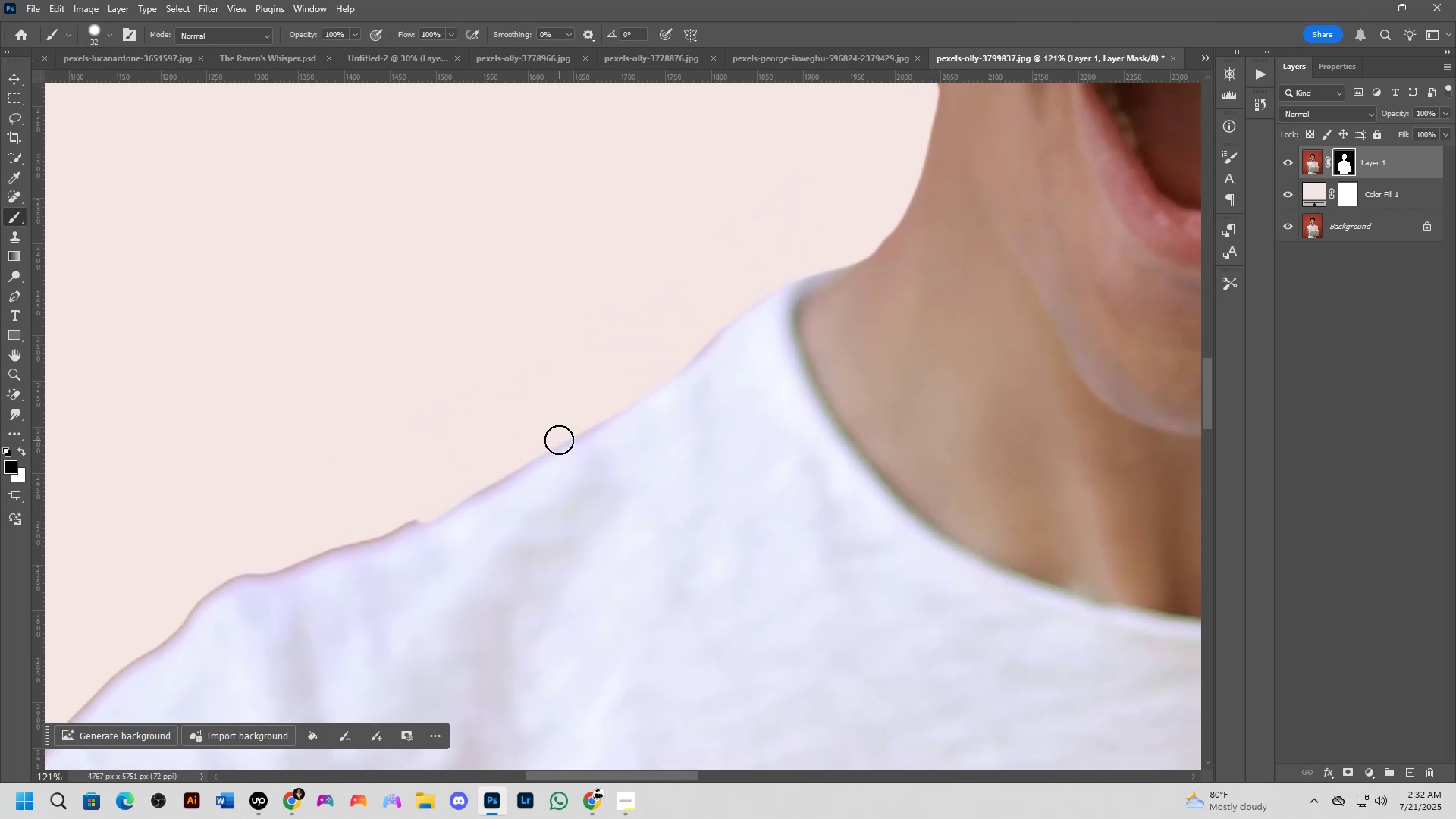 
left_click_drag(start_coordinate=[595, 356], to_coordinate=[560, 443])
 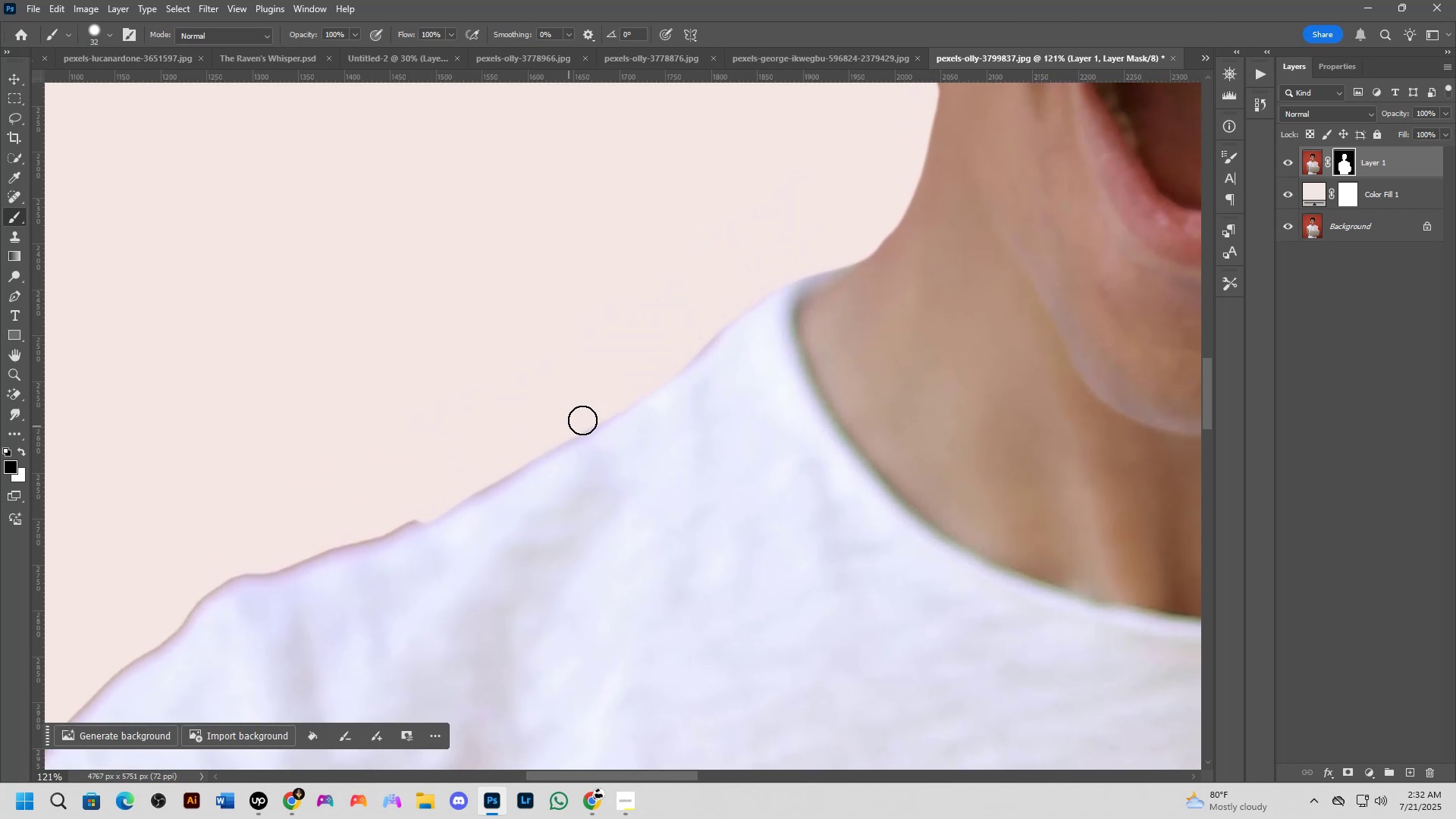 
hold_key(key=AltLeft, duration=0.31)
 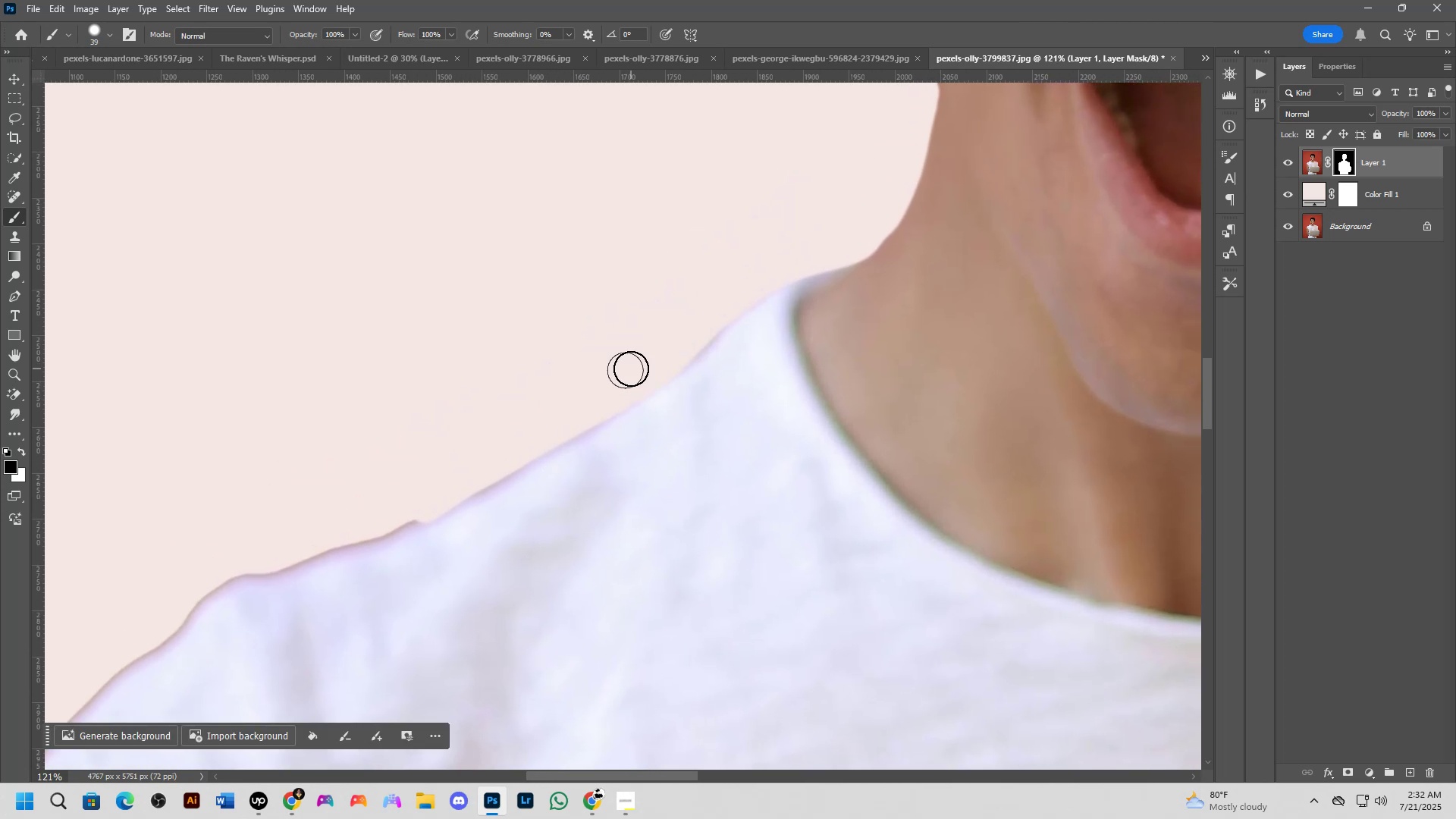 
left_click_drag(start_coordinate=[629, 370], to_coordinate=[185, 585])
 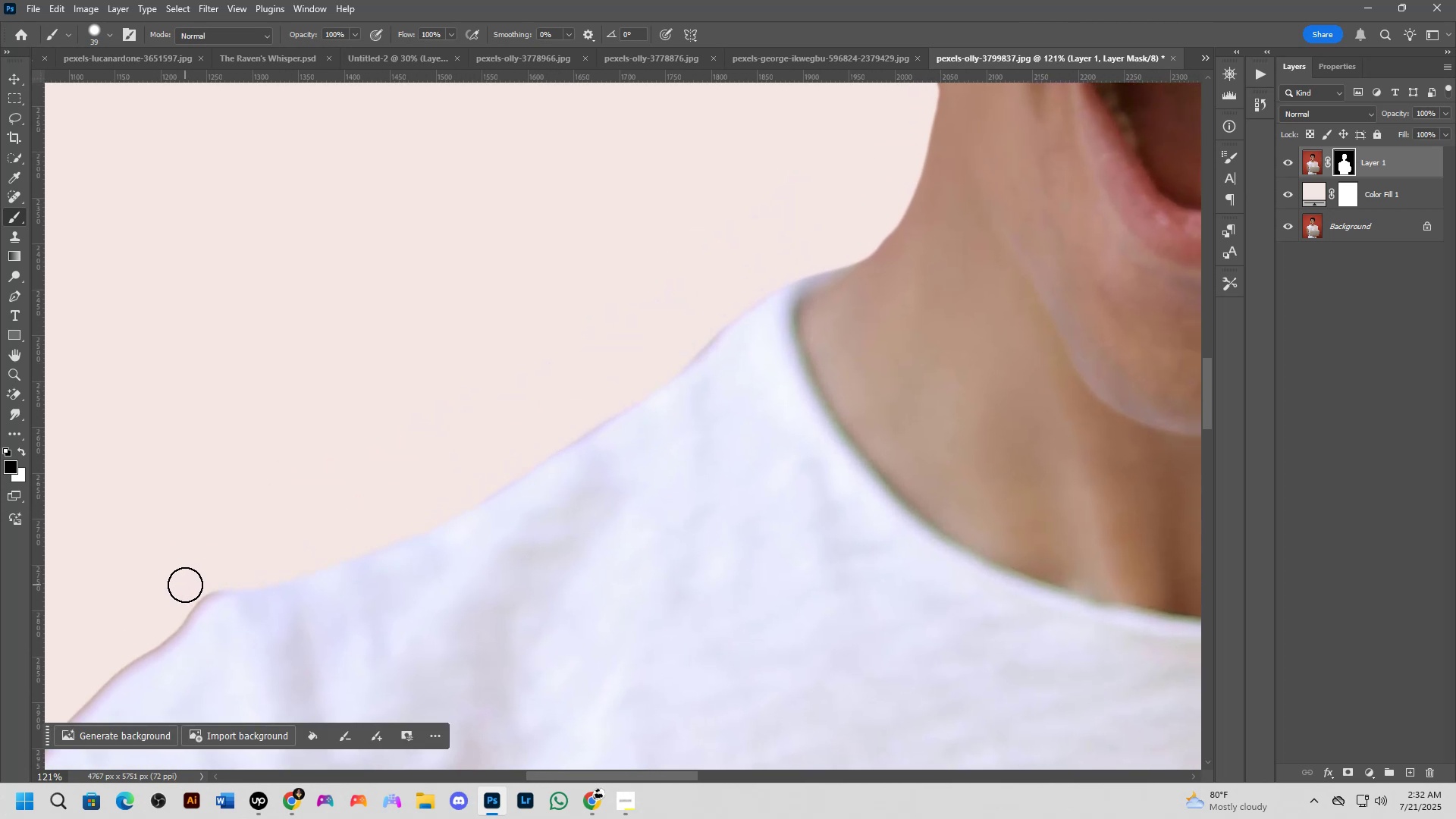 
hold_key(key=Space, duration=0.63)
 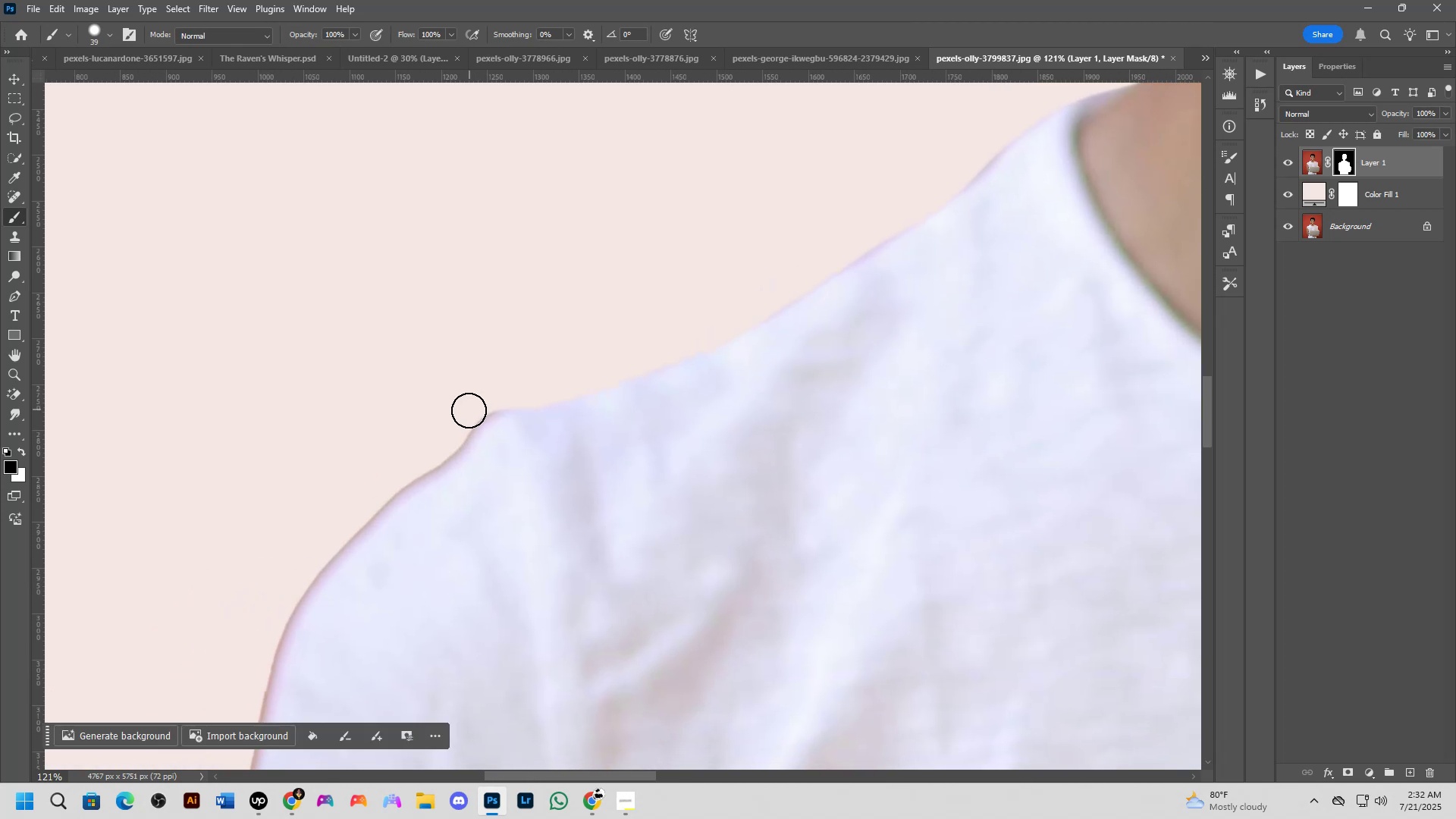 
left_click_drag(start_coordinate=[193, 584], to_coordinate=[473, 403])
 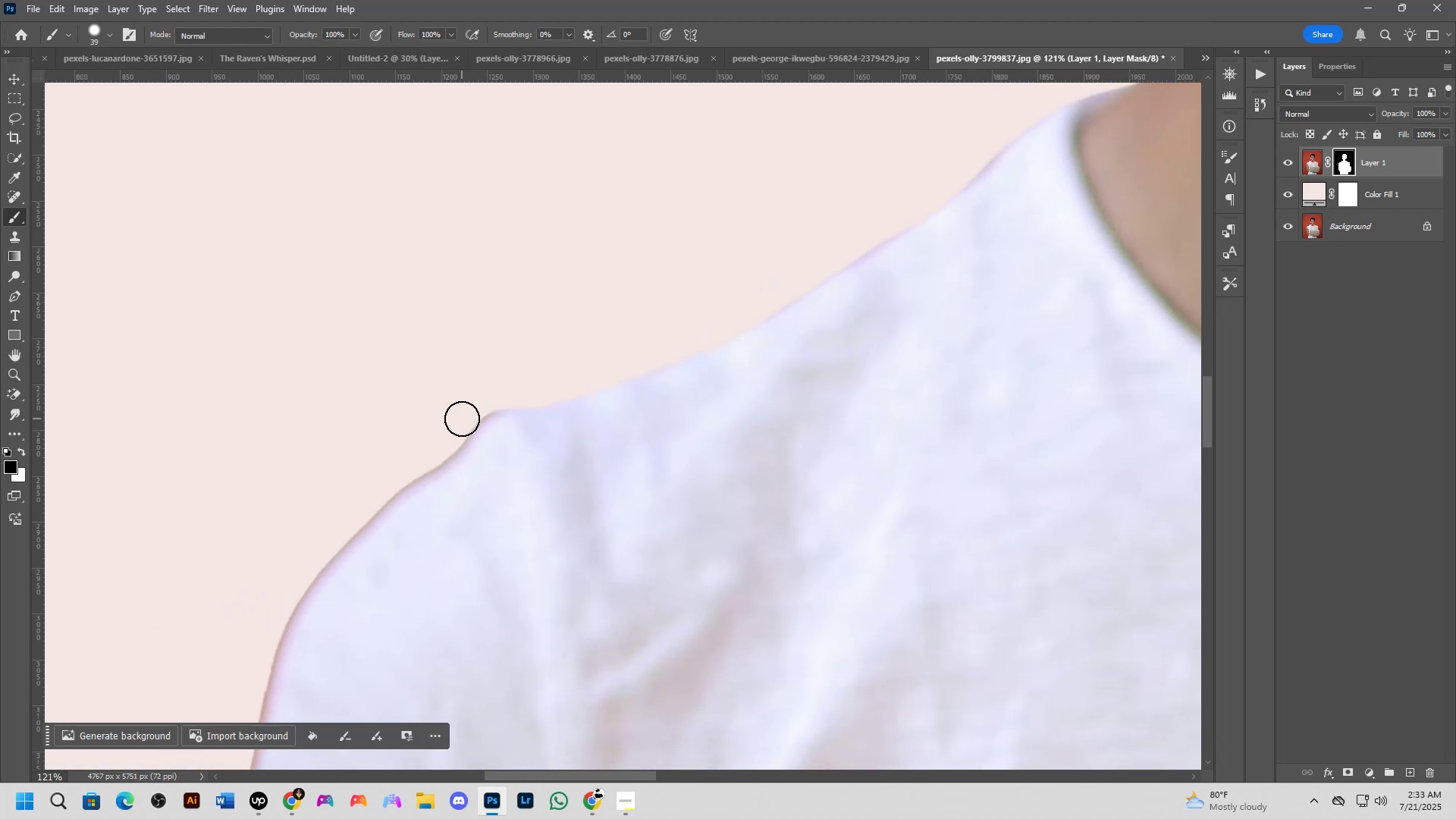 
wait(6.49)
 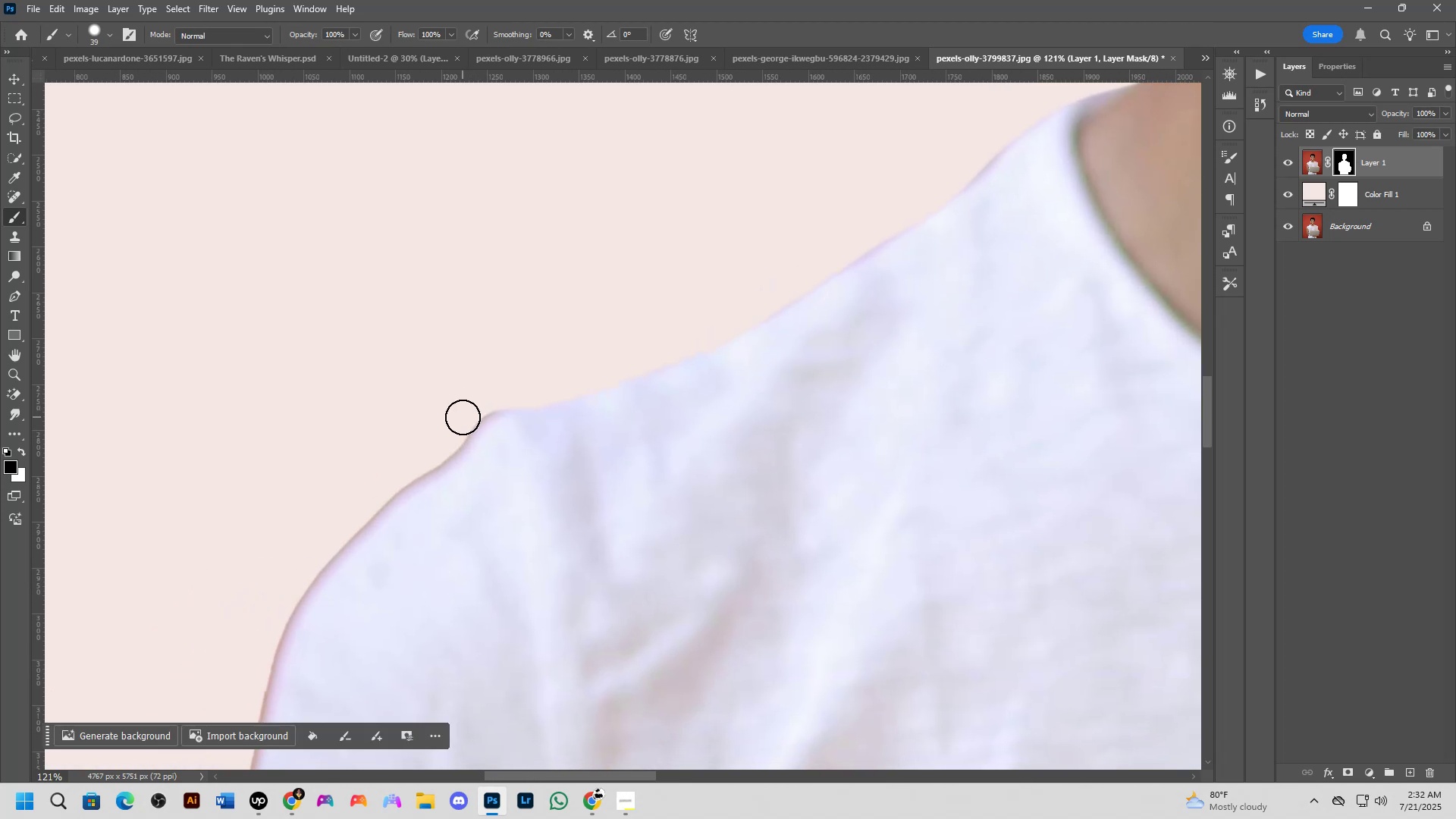 
hold_key(key=Space, duration=0.79)
 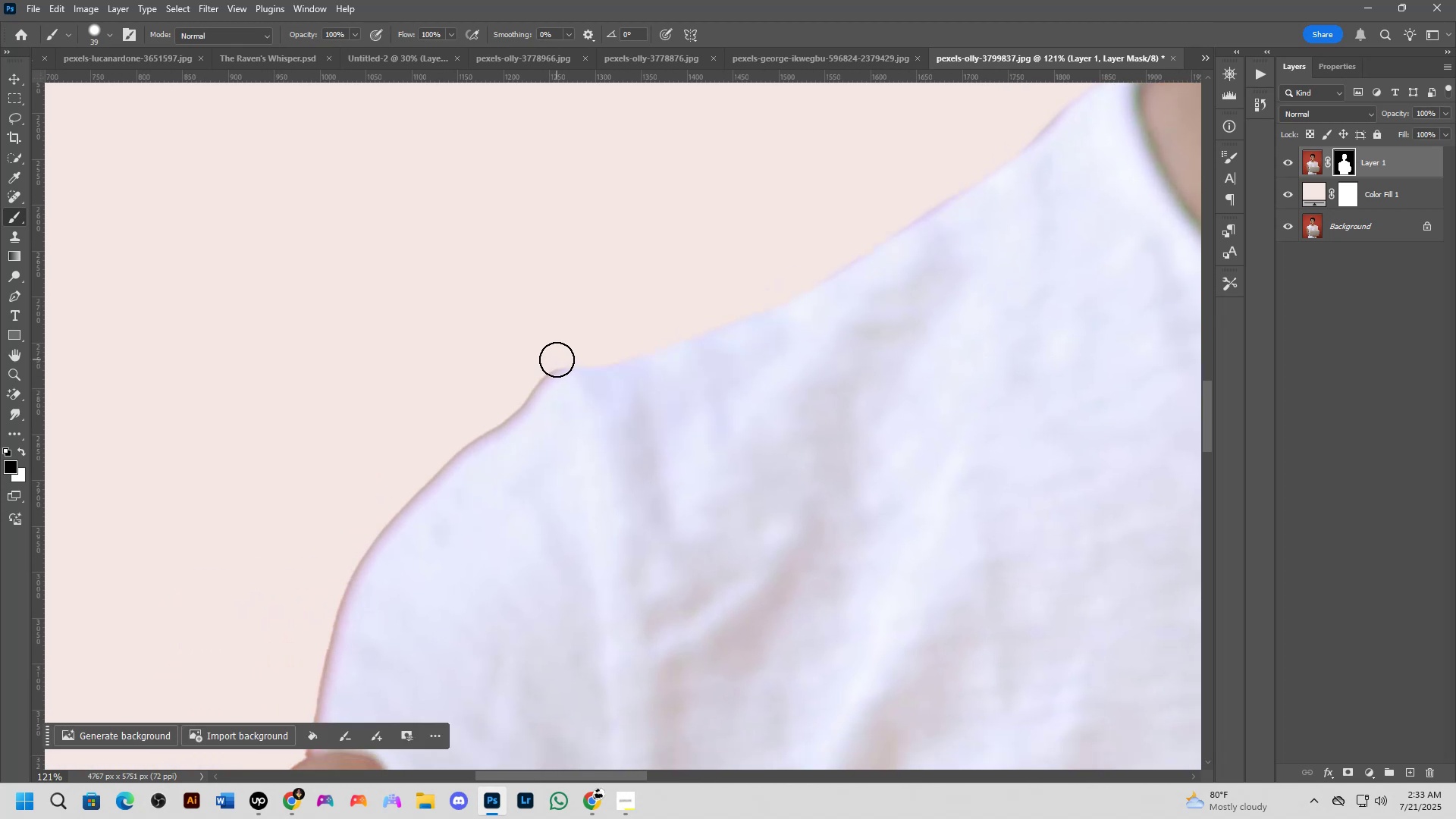 
left_click_drag(start_coordinate=[461, 448], to_coordinate=[523, 406])
 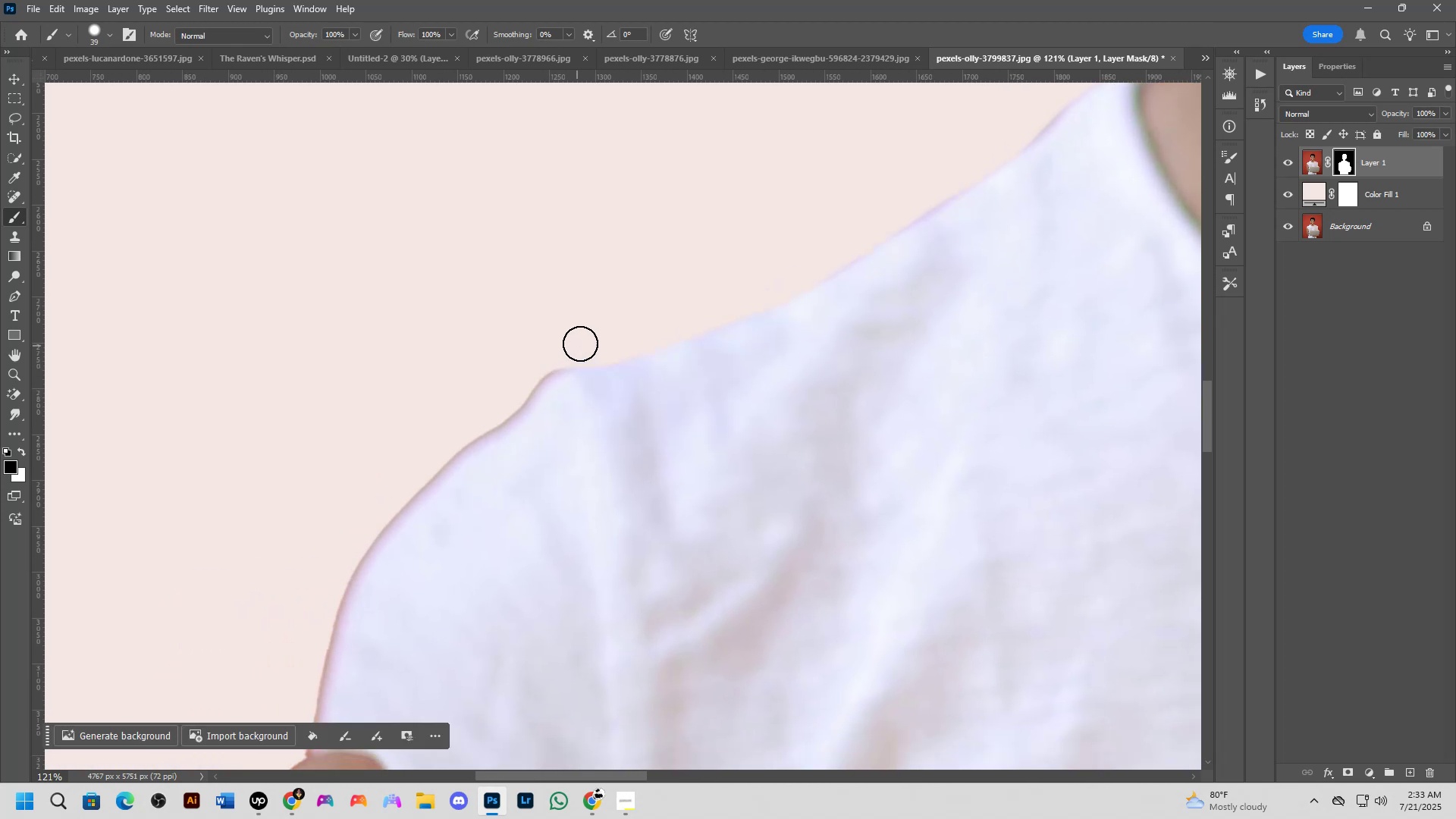 
left_click_drag(start_coordinate=[593, 349], to_coordinate=[697, 280])
 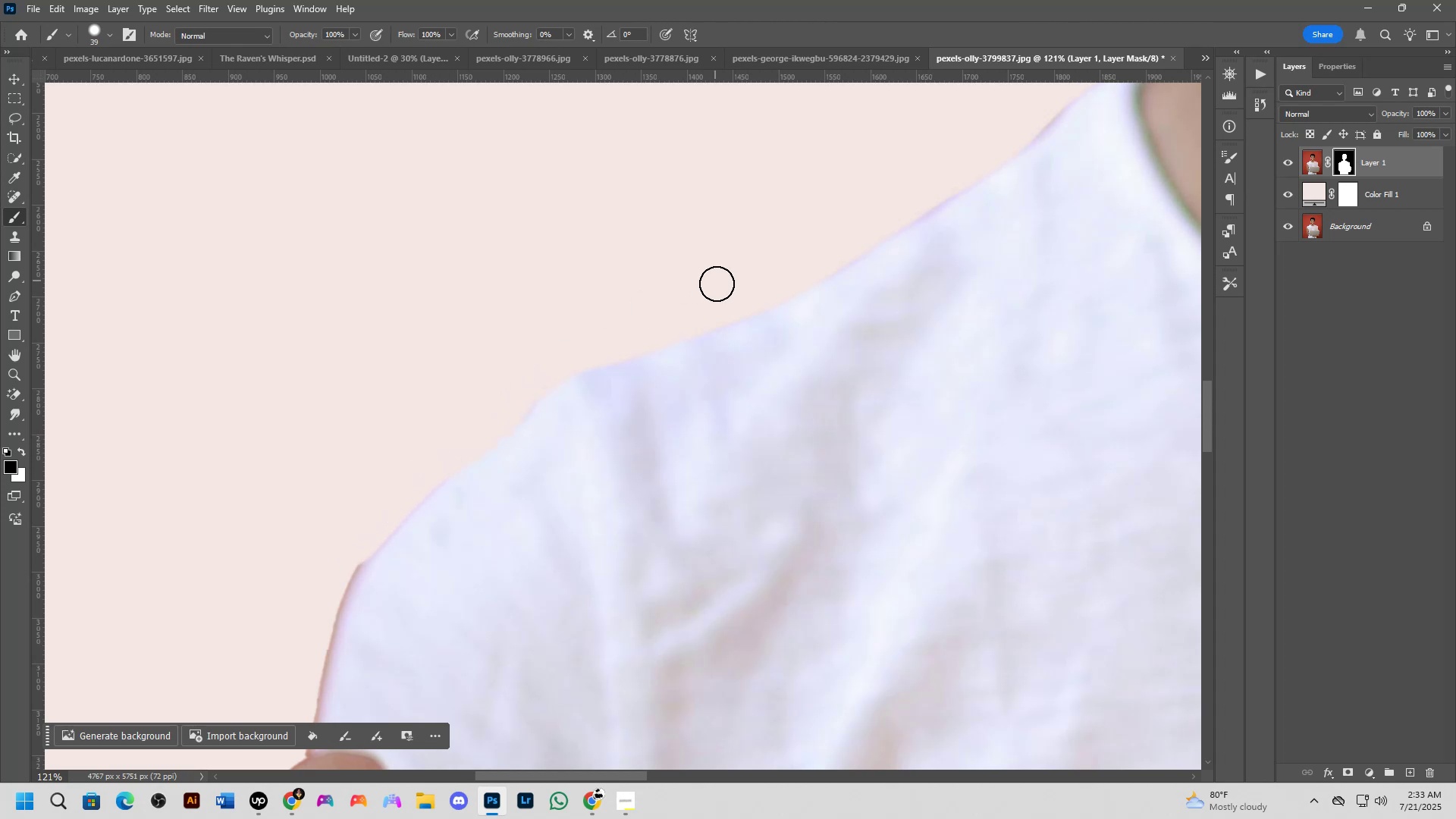 
scroll: coordinate [640, 395], scroll_direction: down, amount: 11.0
 